 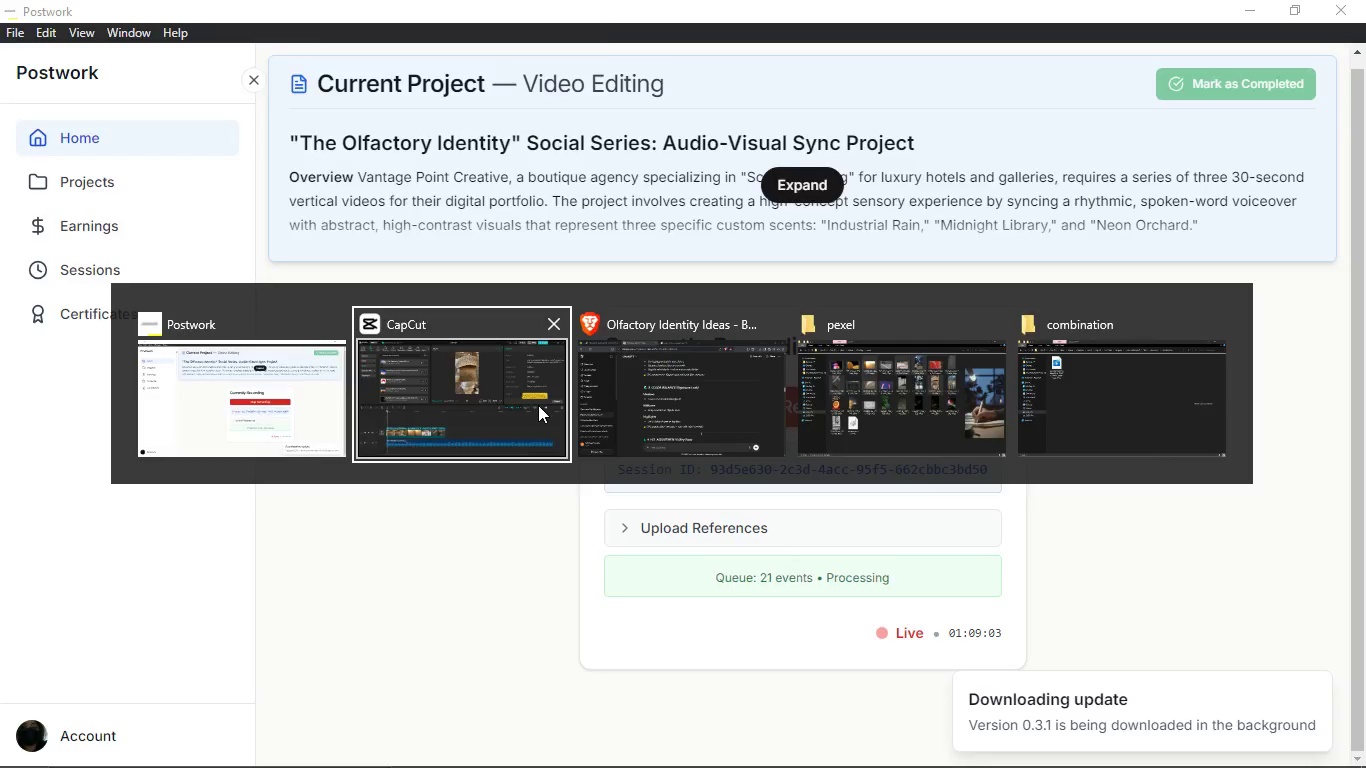 
key(Alt+Tab)
 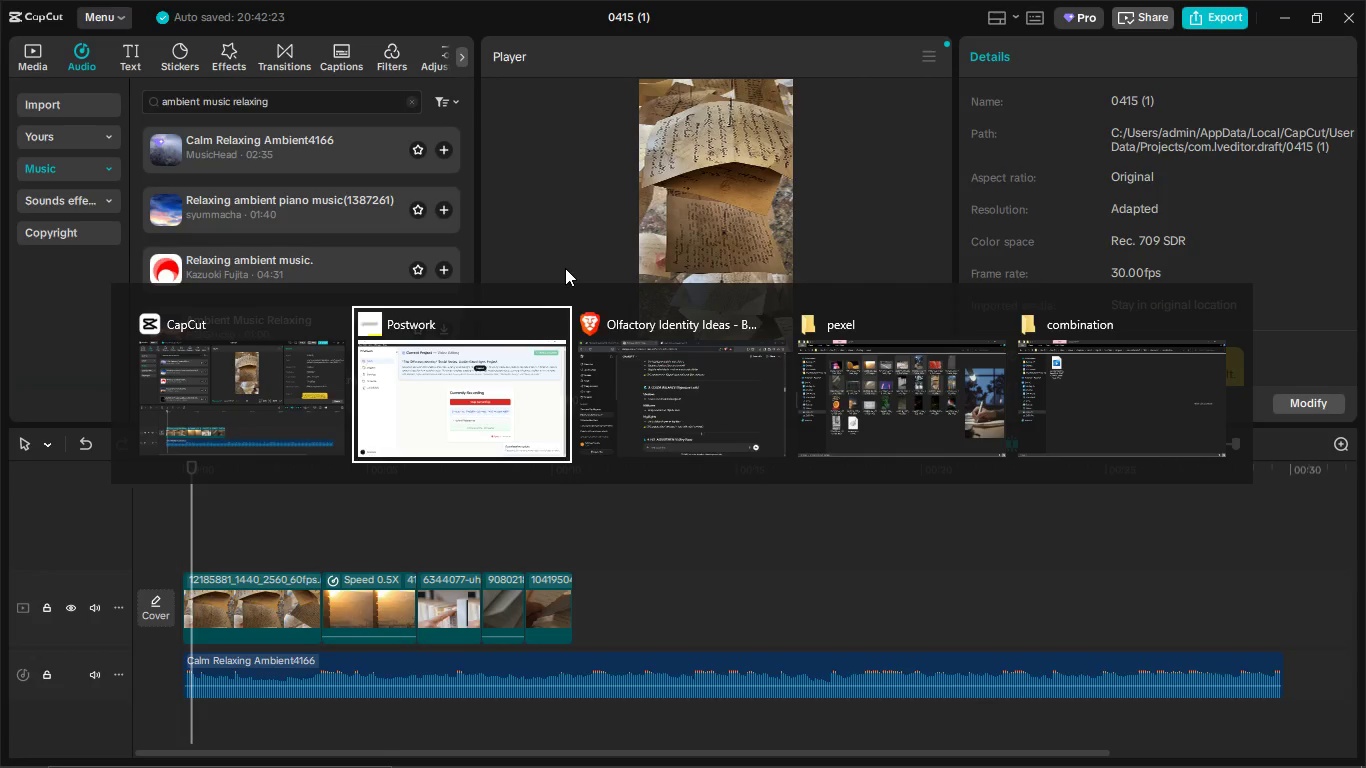 
key(Alt+Tab)
 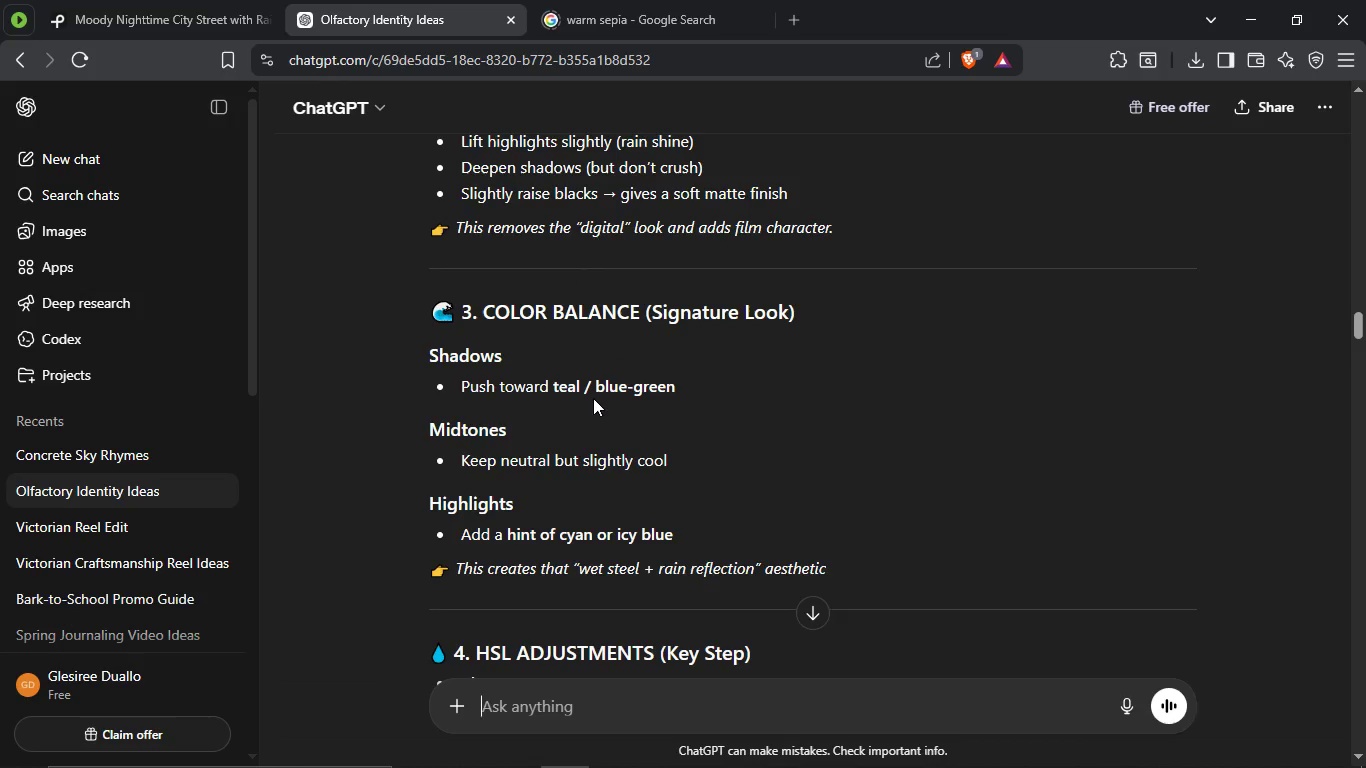 
scroll: coordinate [588, 400], scroll_direction: down, amount: 21.0
 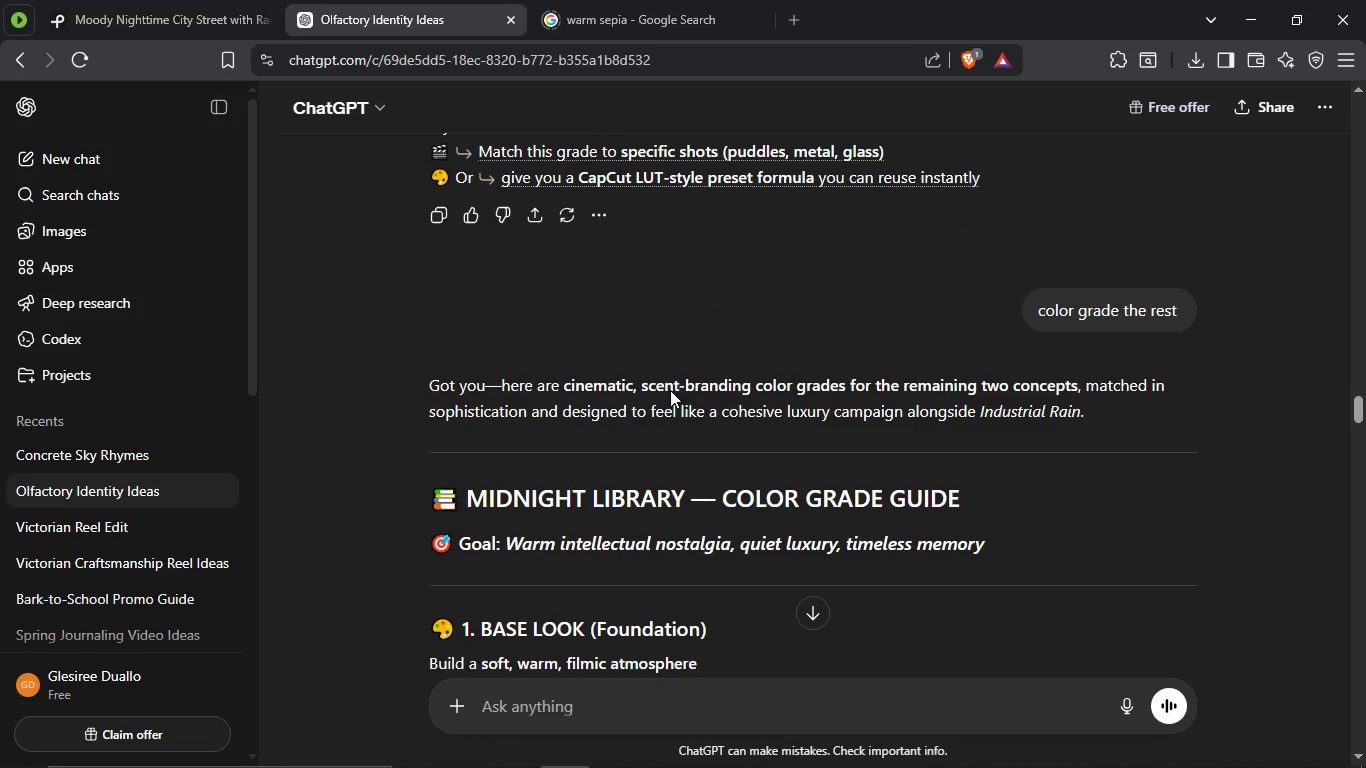 
scroll: coordinate [903, 376], scroll_direction: up, amount: 4.0
 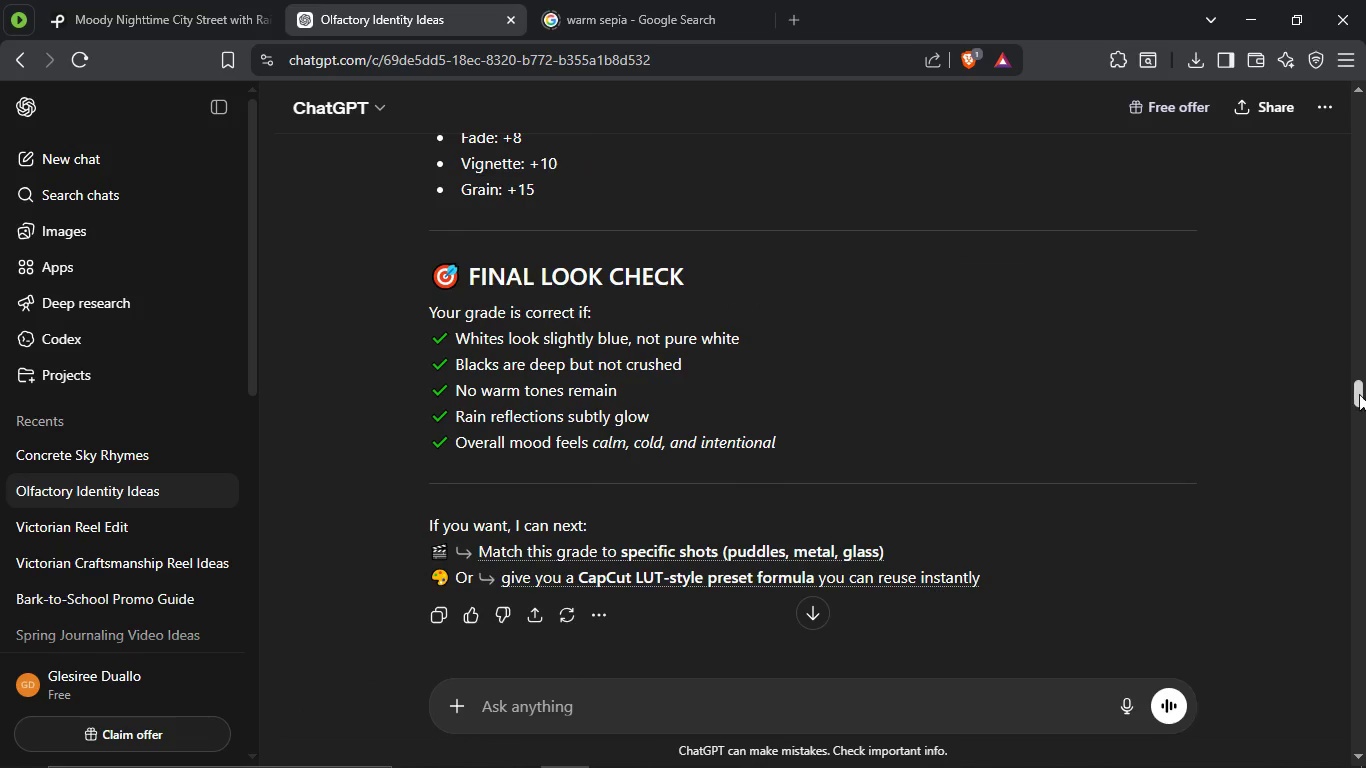 
left_click_drag(start_coordinate=[1359, 394], to_coordinate=[1365, 52])
 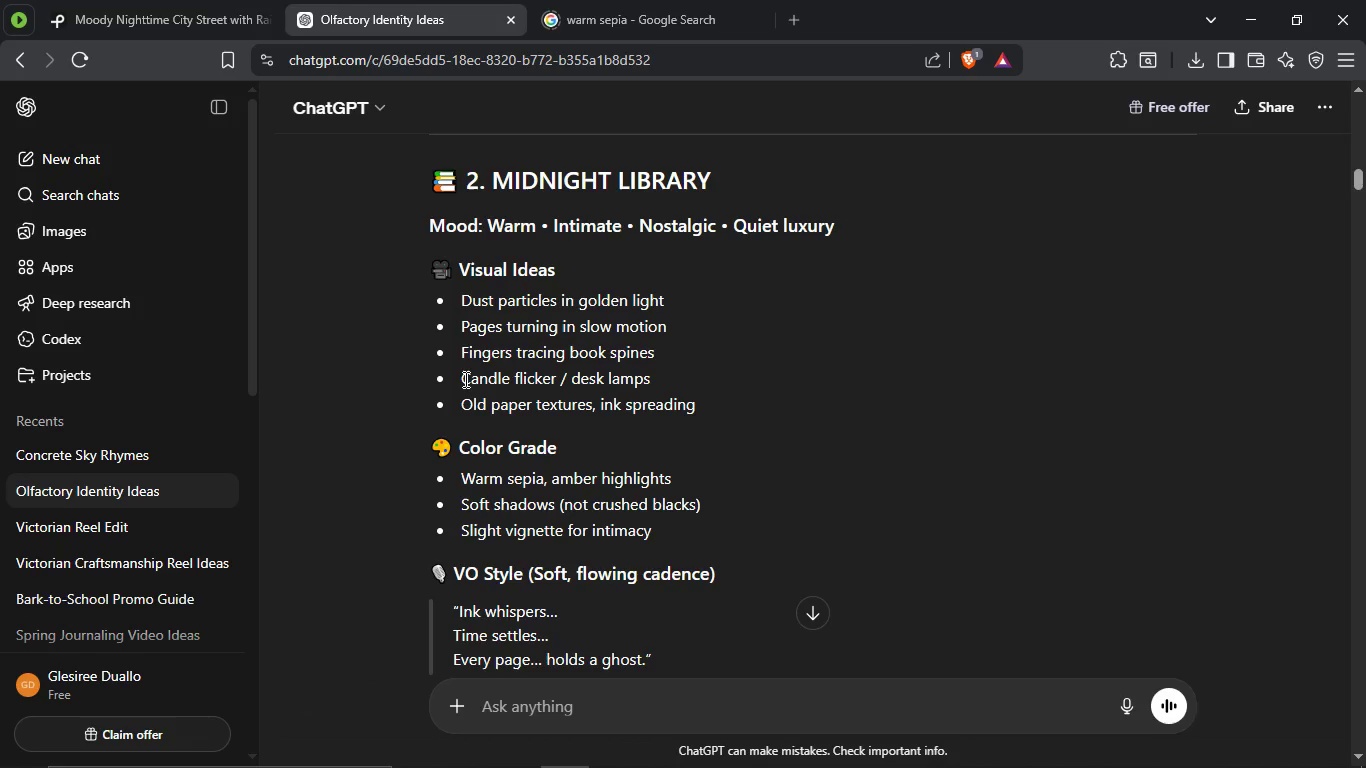 
left_click_drag(start_coordinate=[459, 378], to_coordinate=[558, 368])
 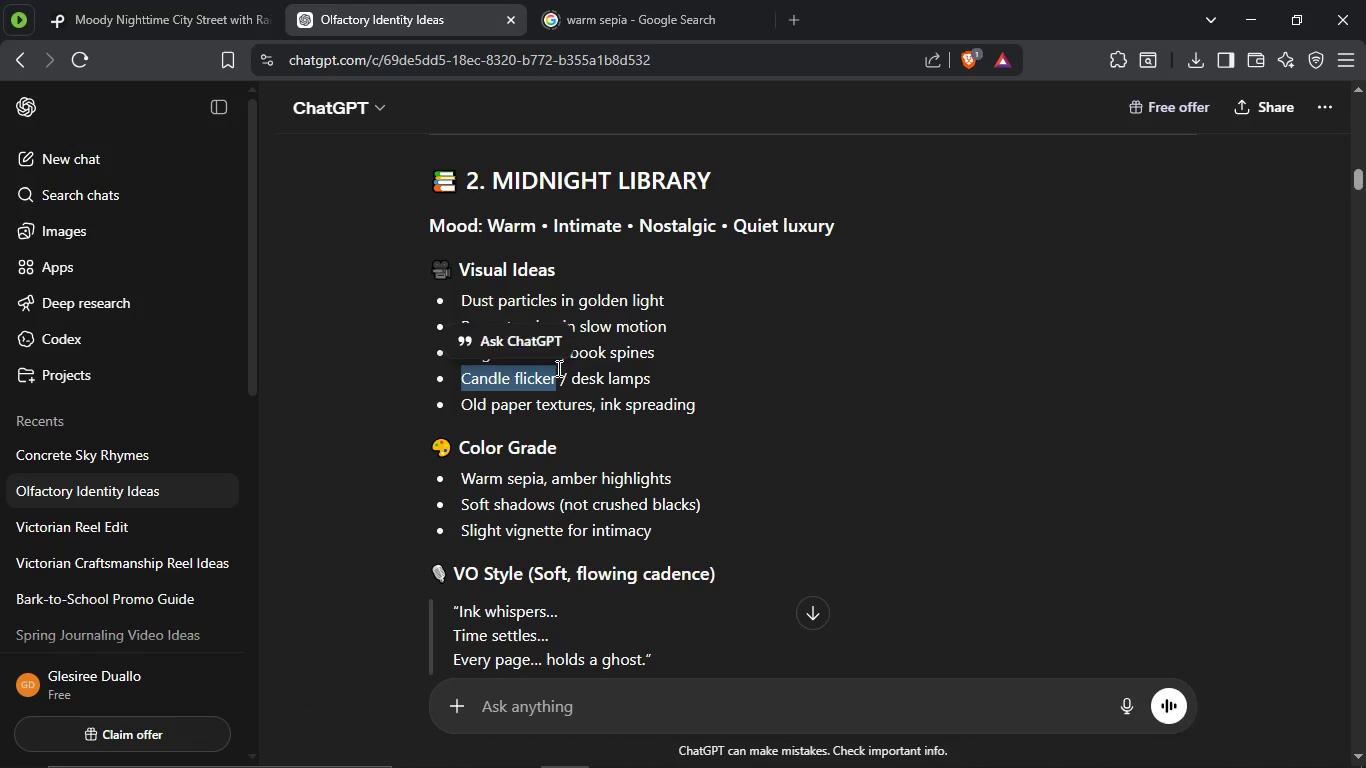 
key(Control+C)
 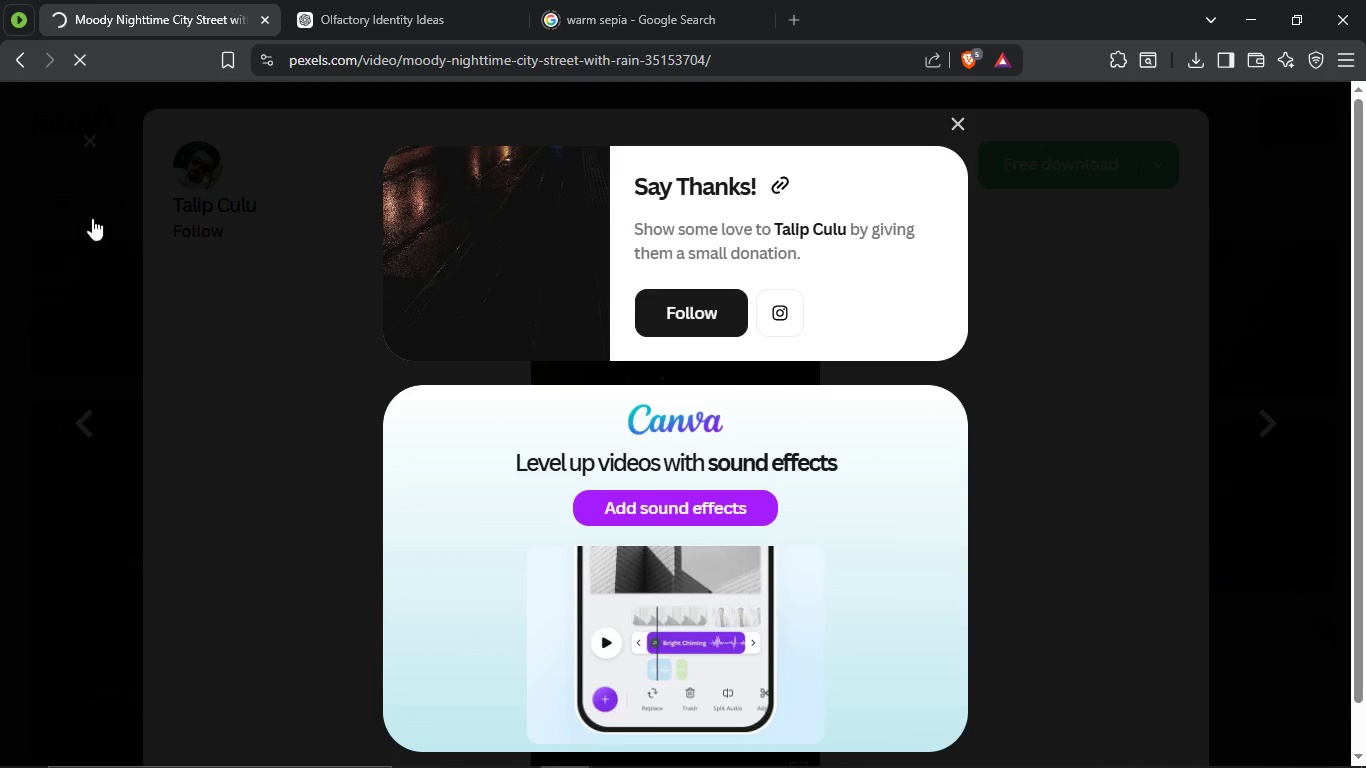 
wait(5.17)
 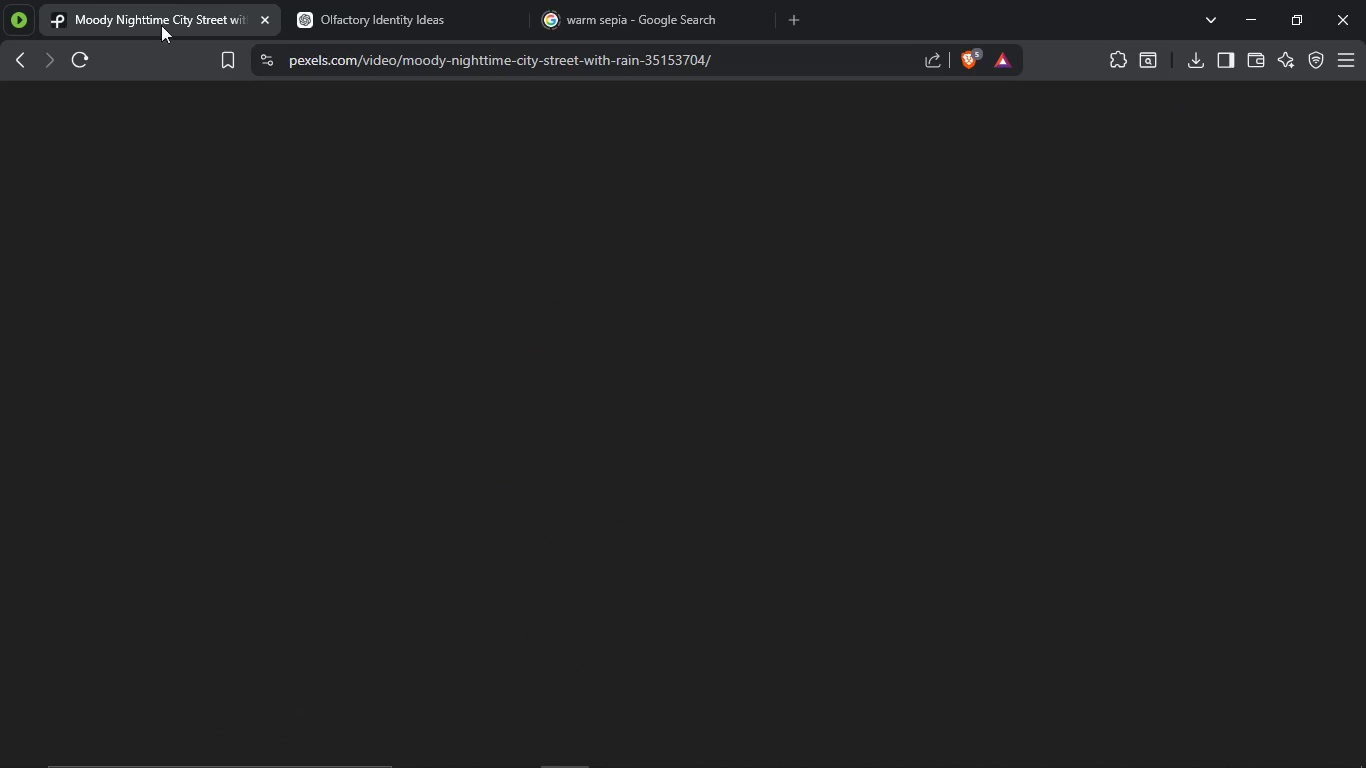 
double_click([89, 146])
 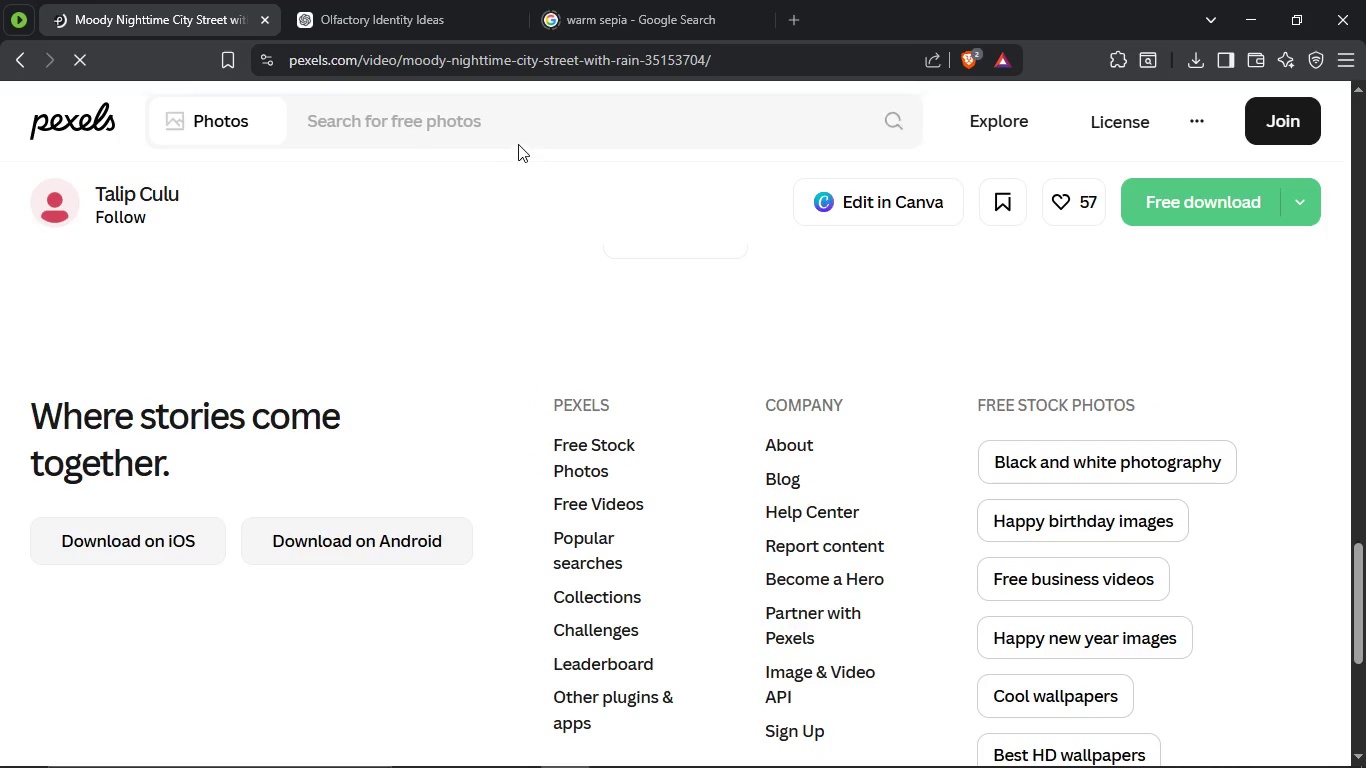 
left_click([518, 134])
 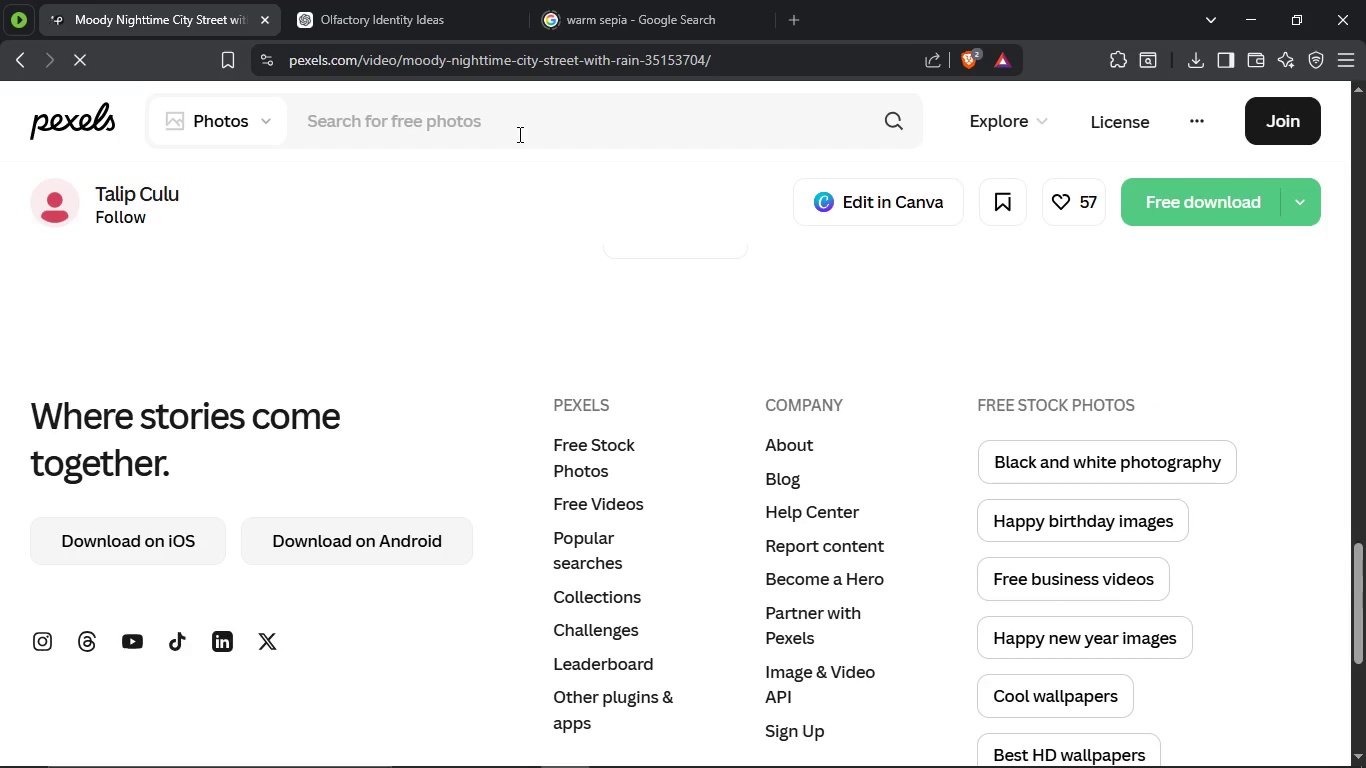 
hold_key(key=ControlLeft, duration=0.36)
 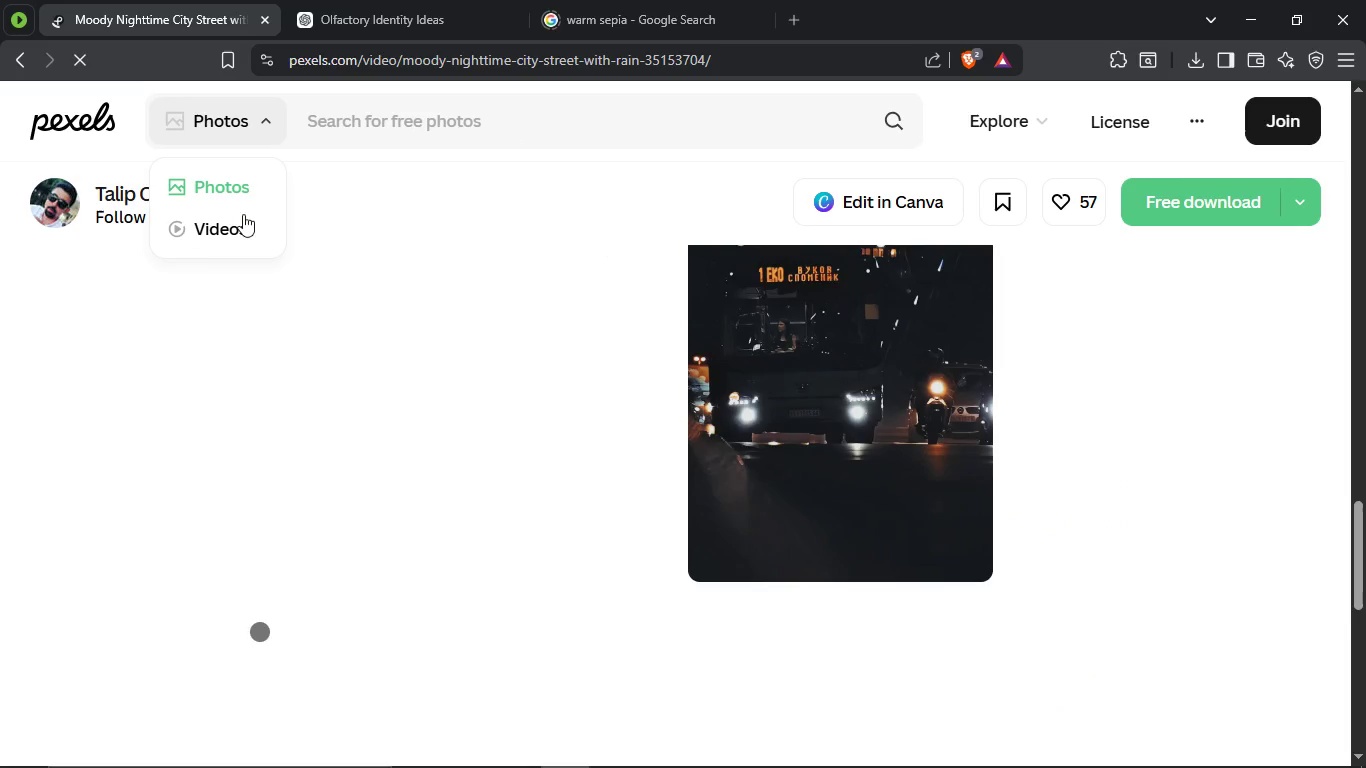 
left_click([228, 242])
 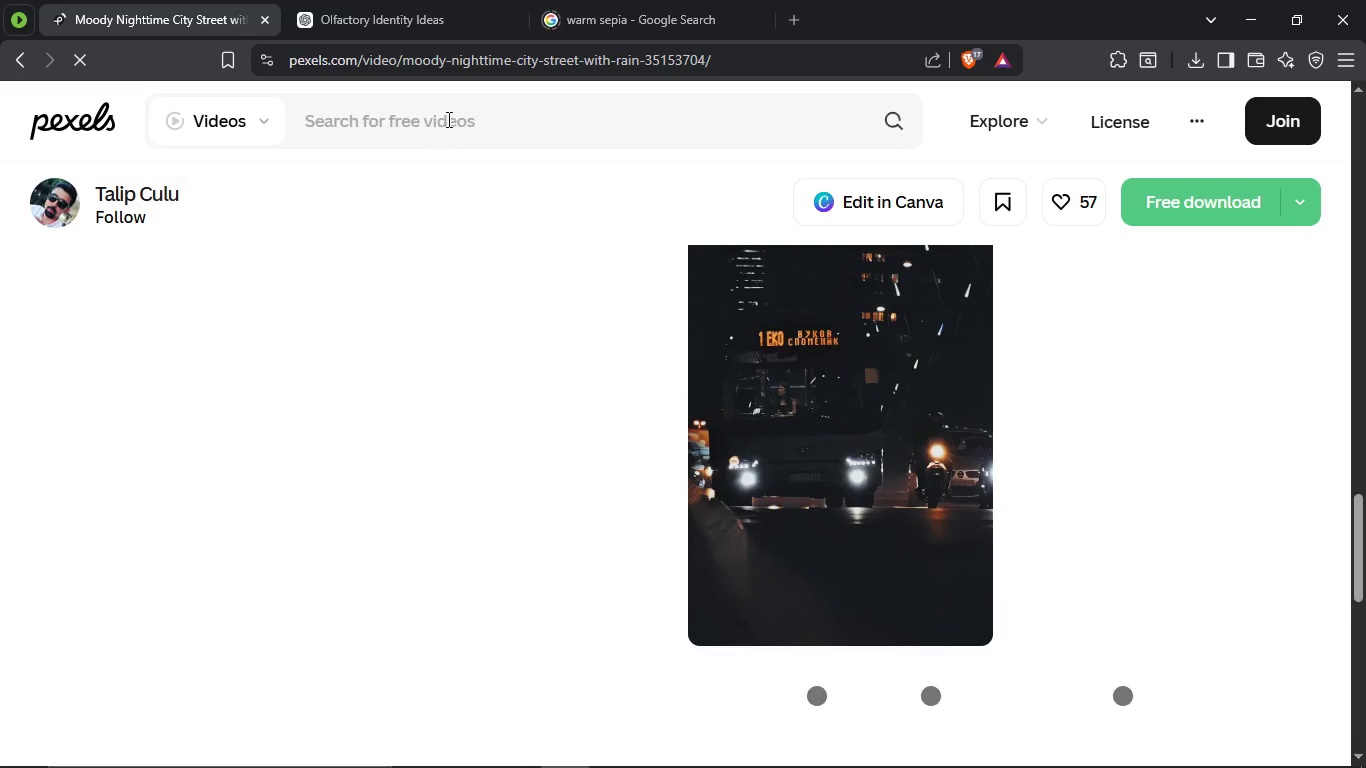 
left_click([447, 119])
 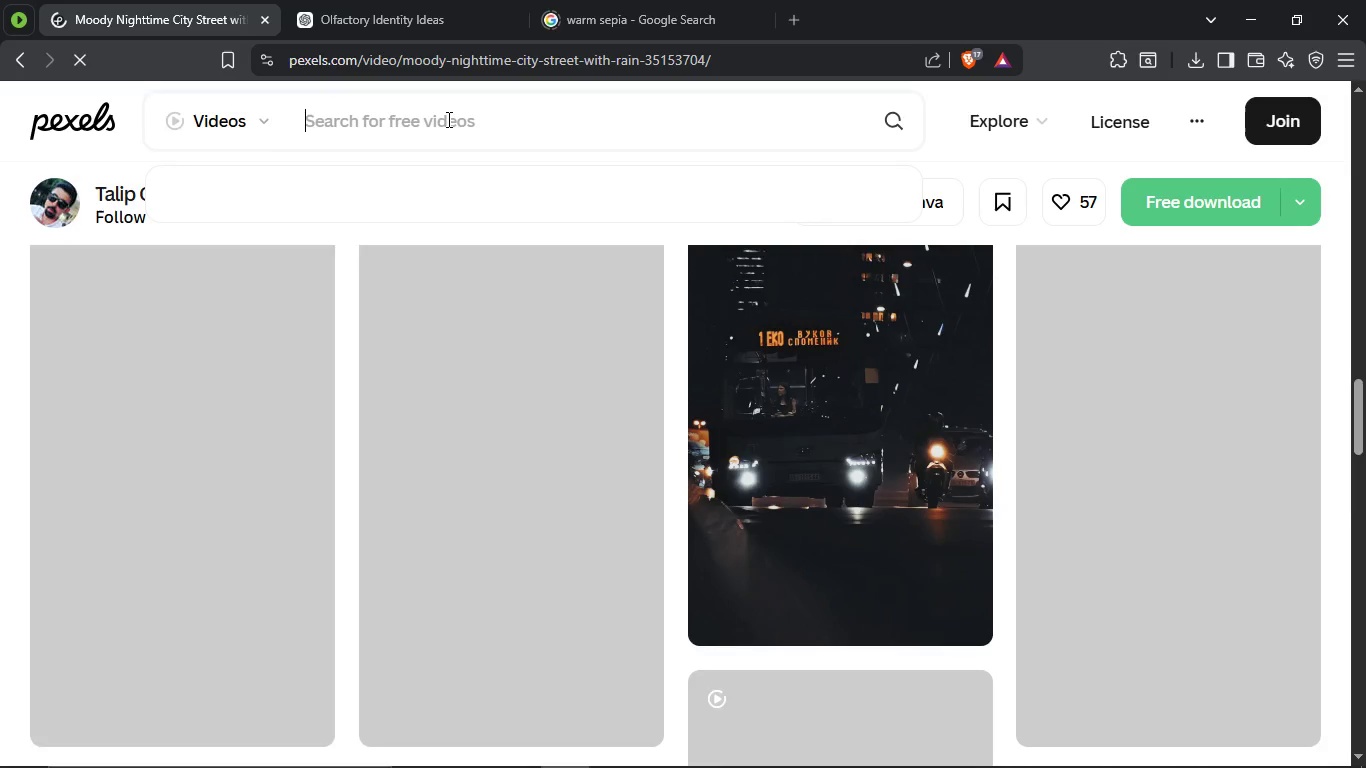 
key(Control+V)
 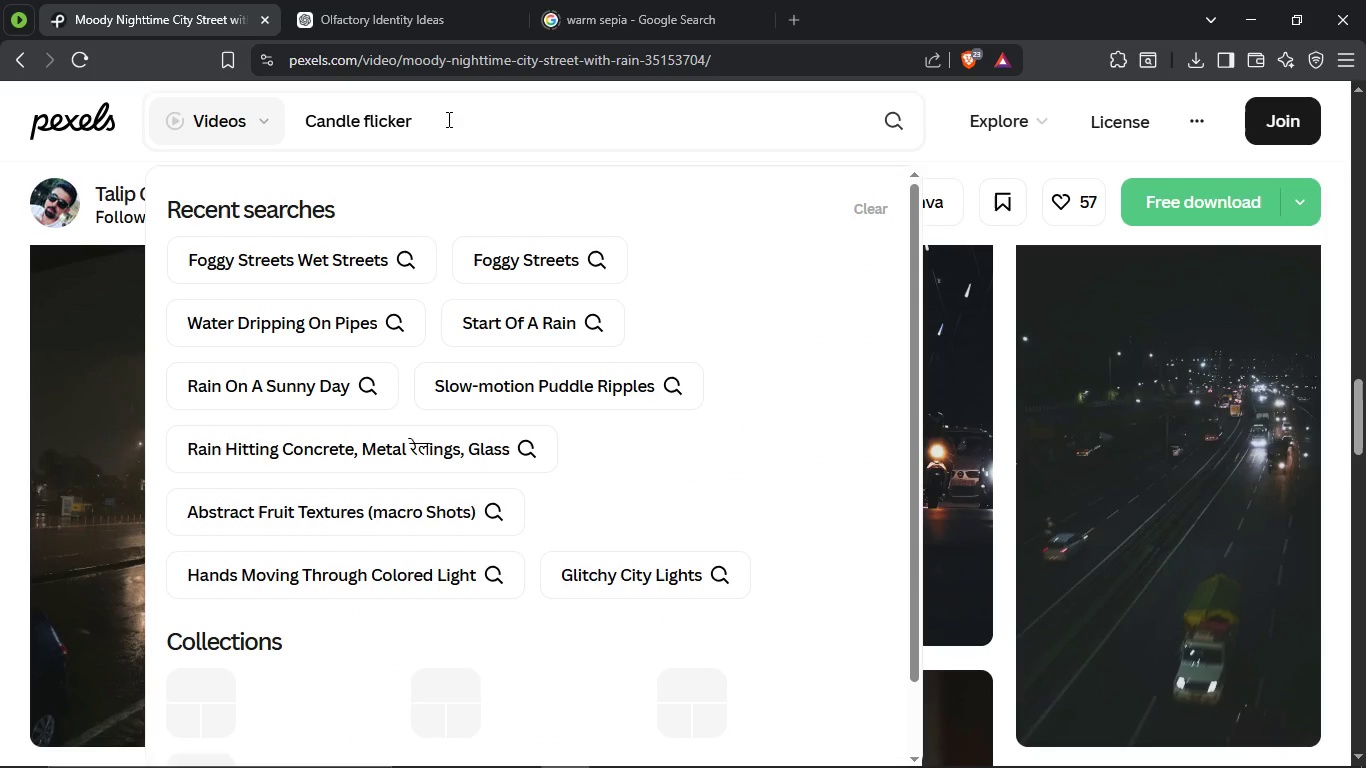 
key(Enter)
 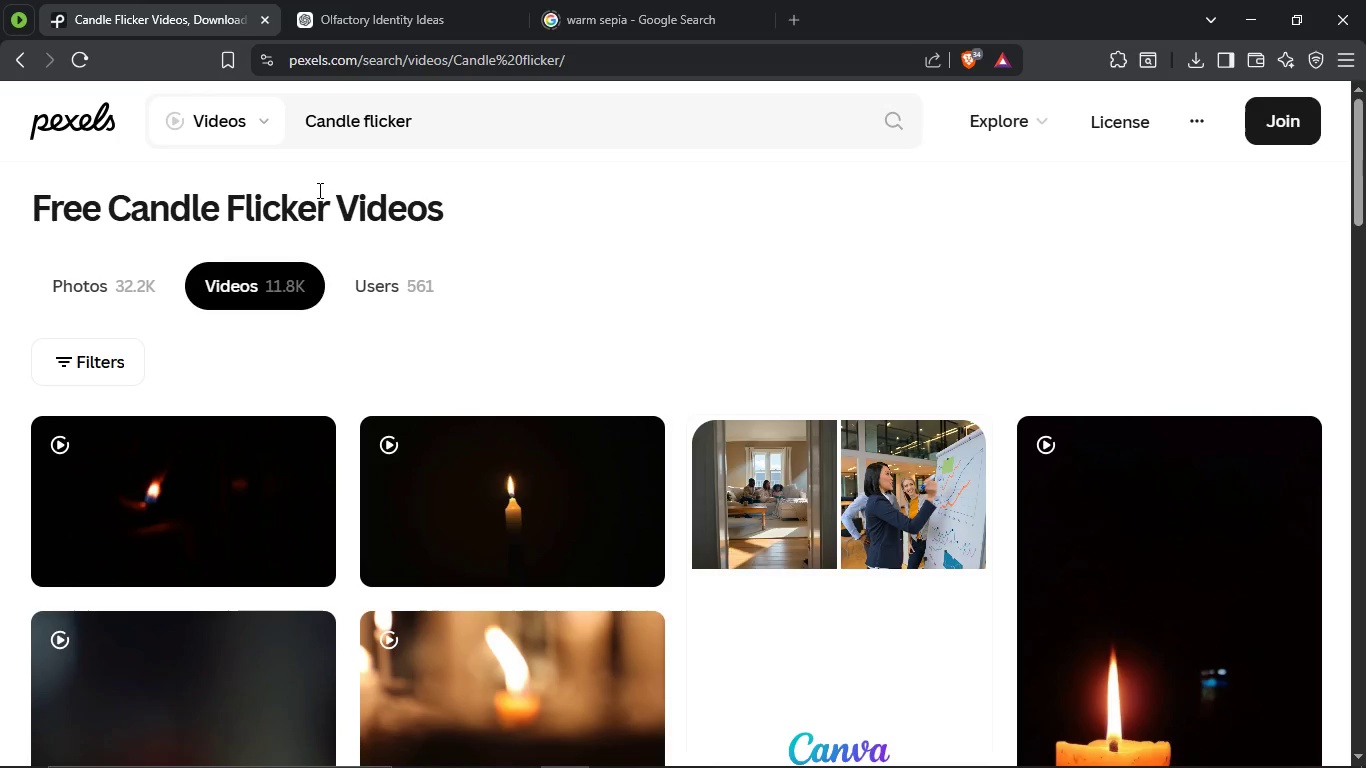 
wait(23.79)
 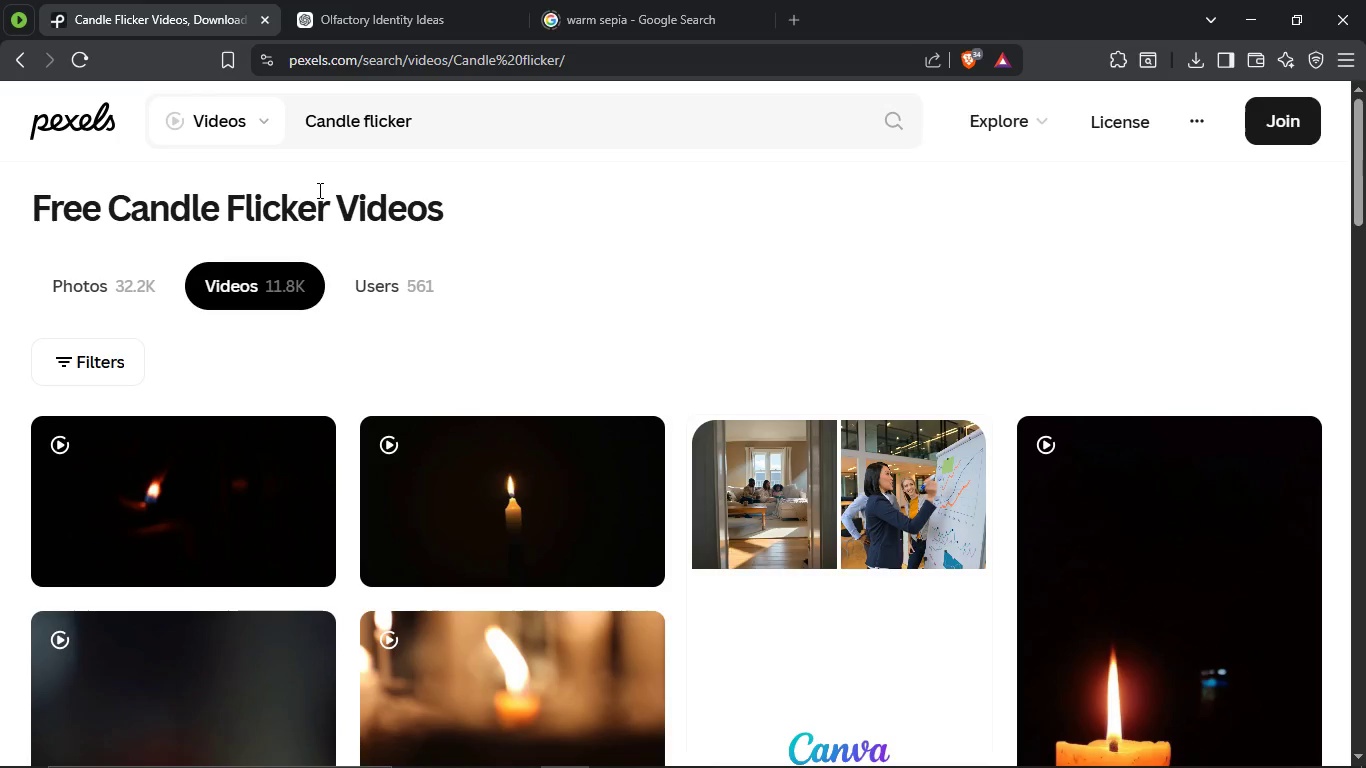 
mouse_move([343, 478])
 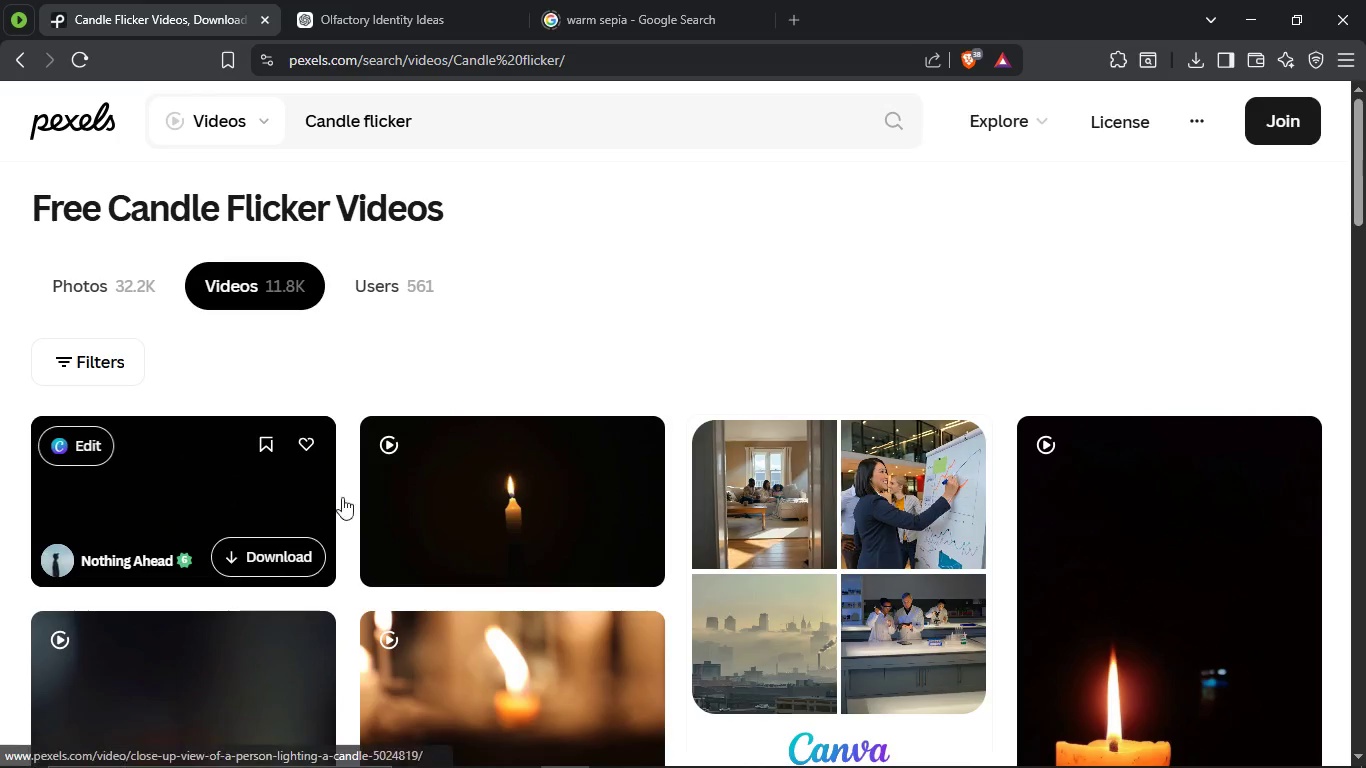 
scroll: coordinate [678, 411], scroll_direction: down, amount: 15.0
 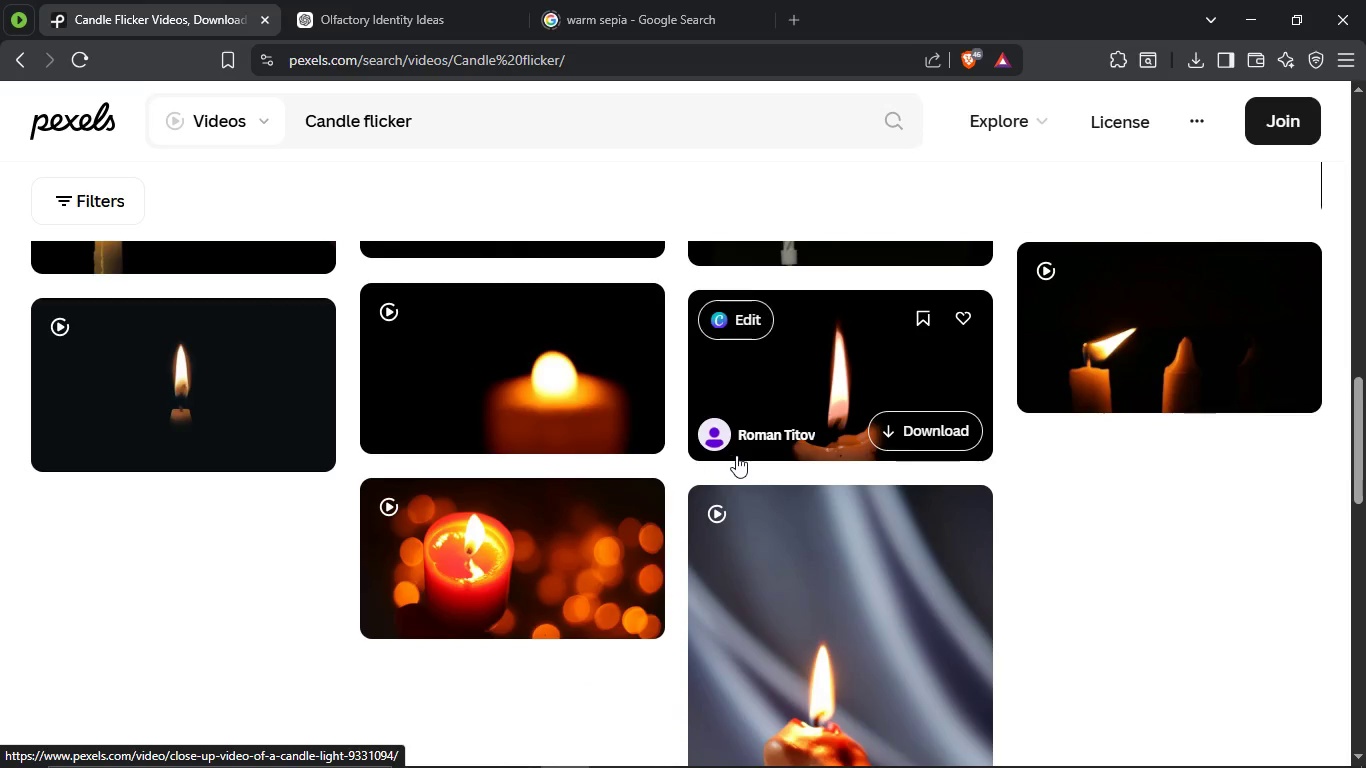 
left_click([505, 126])
 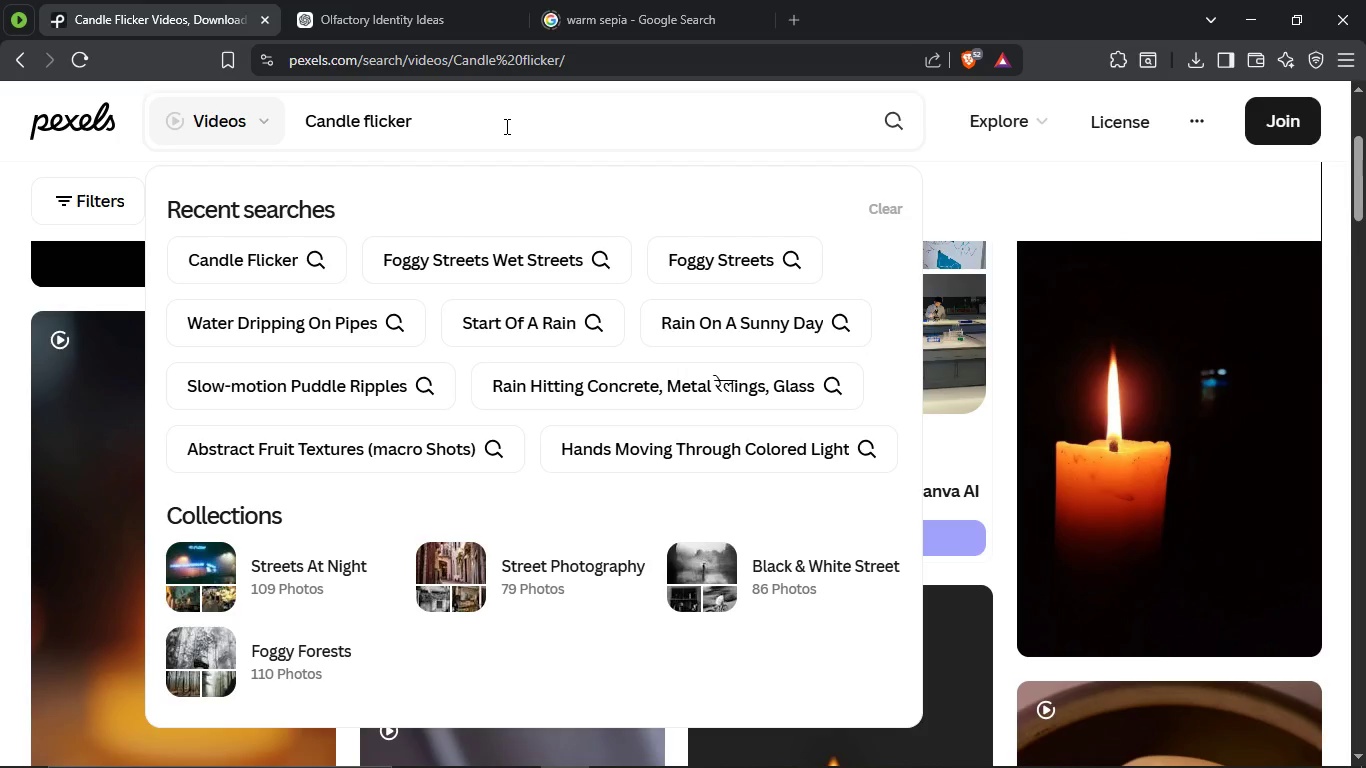 
scroll: coordinate [549, 100], scroll_direction: up, amount: 12.0
 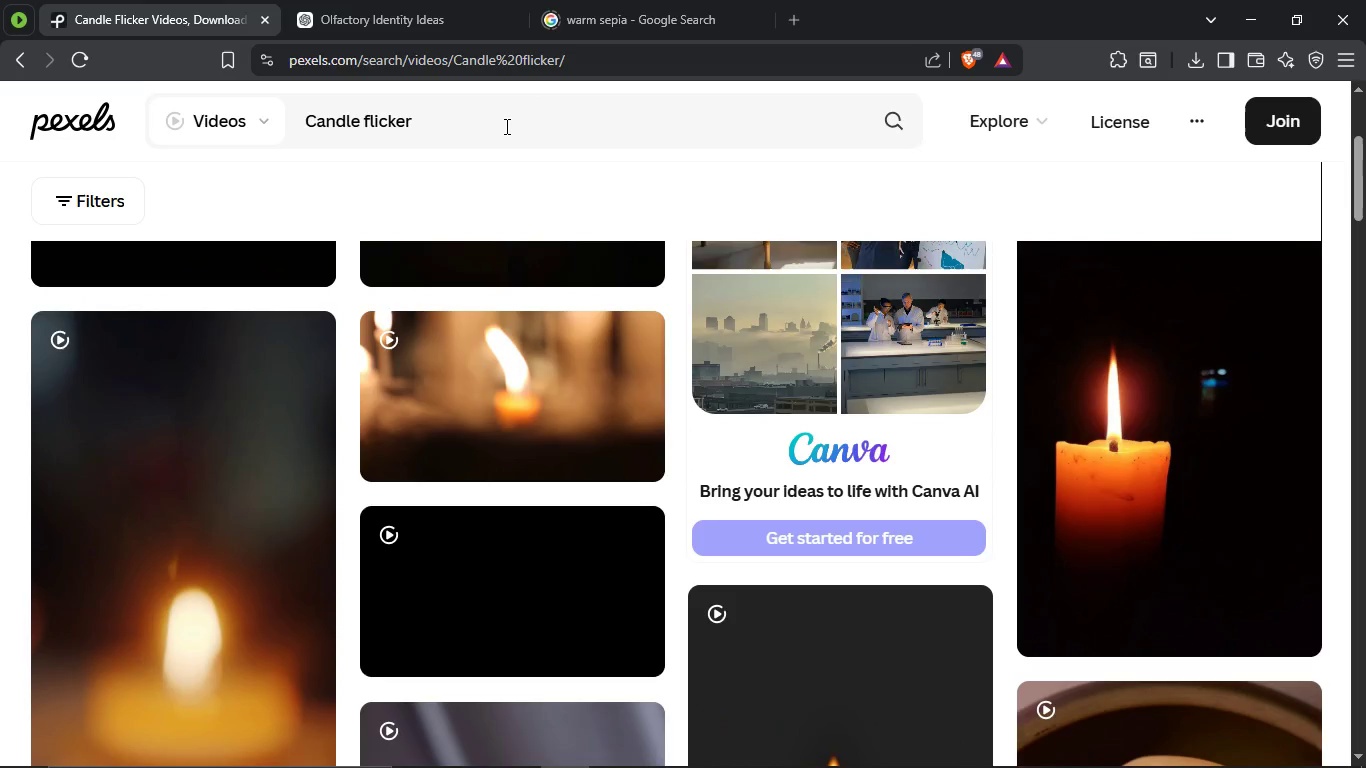 
type( aesthetic)
 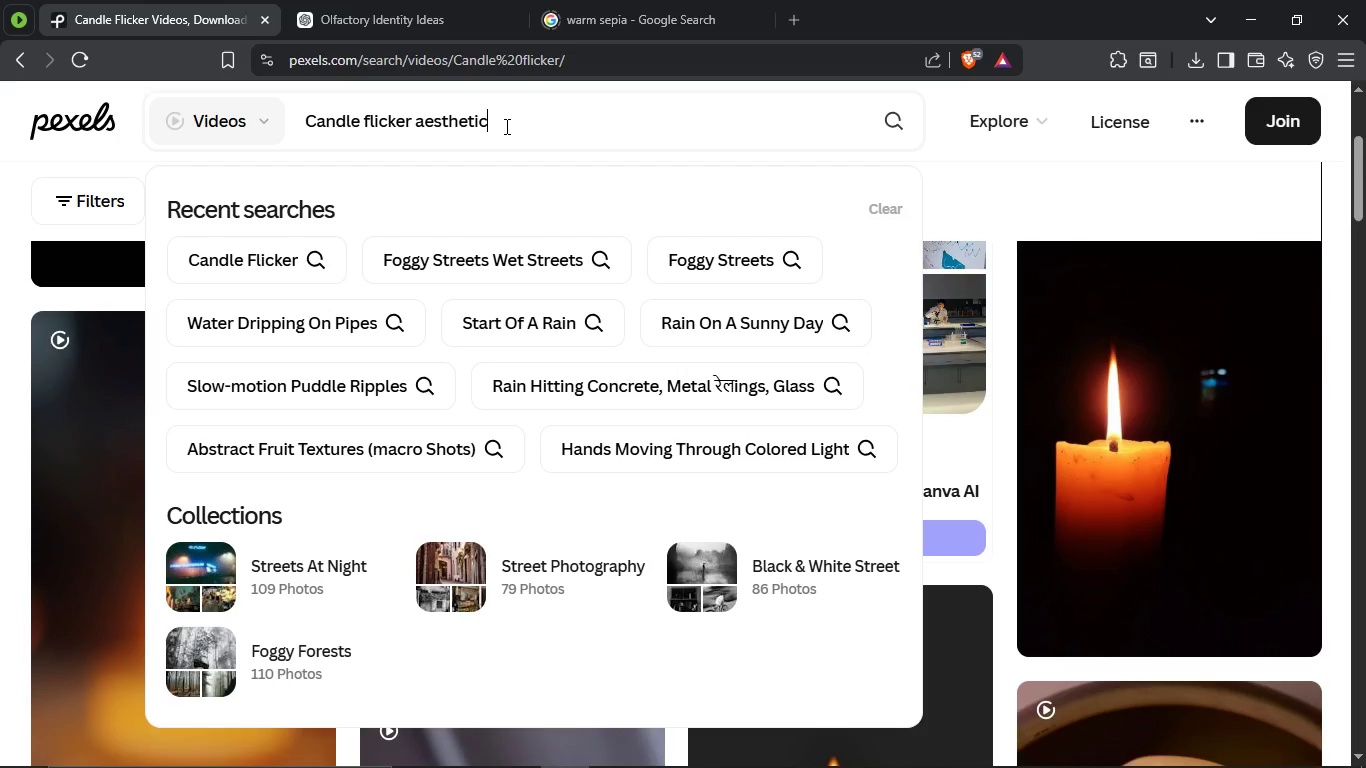 
key(Enter)
 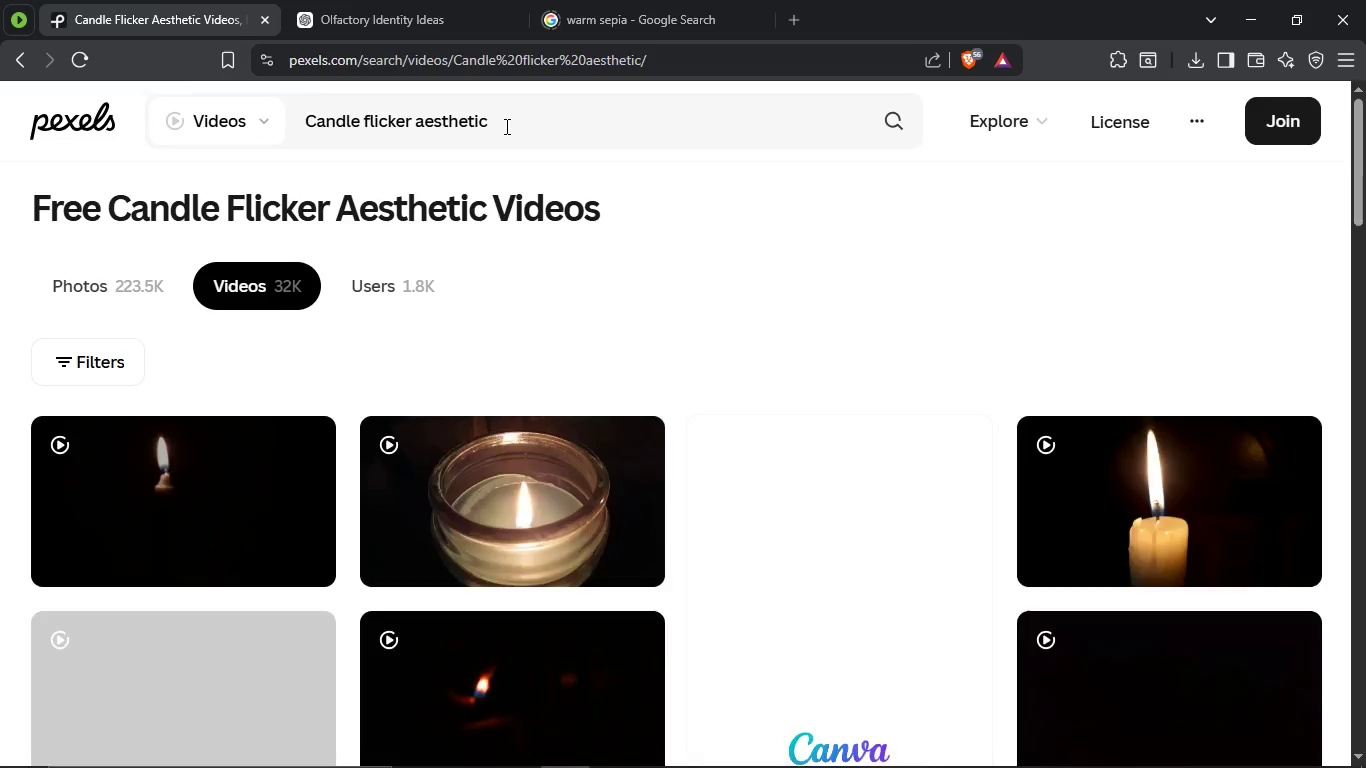 
scroll: coordinate [608, 386], scroll_direction: down, amount: 7.0
 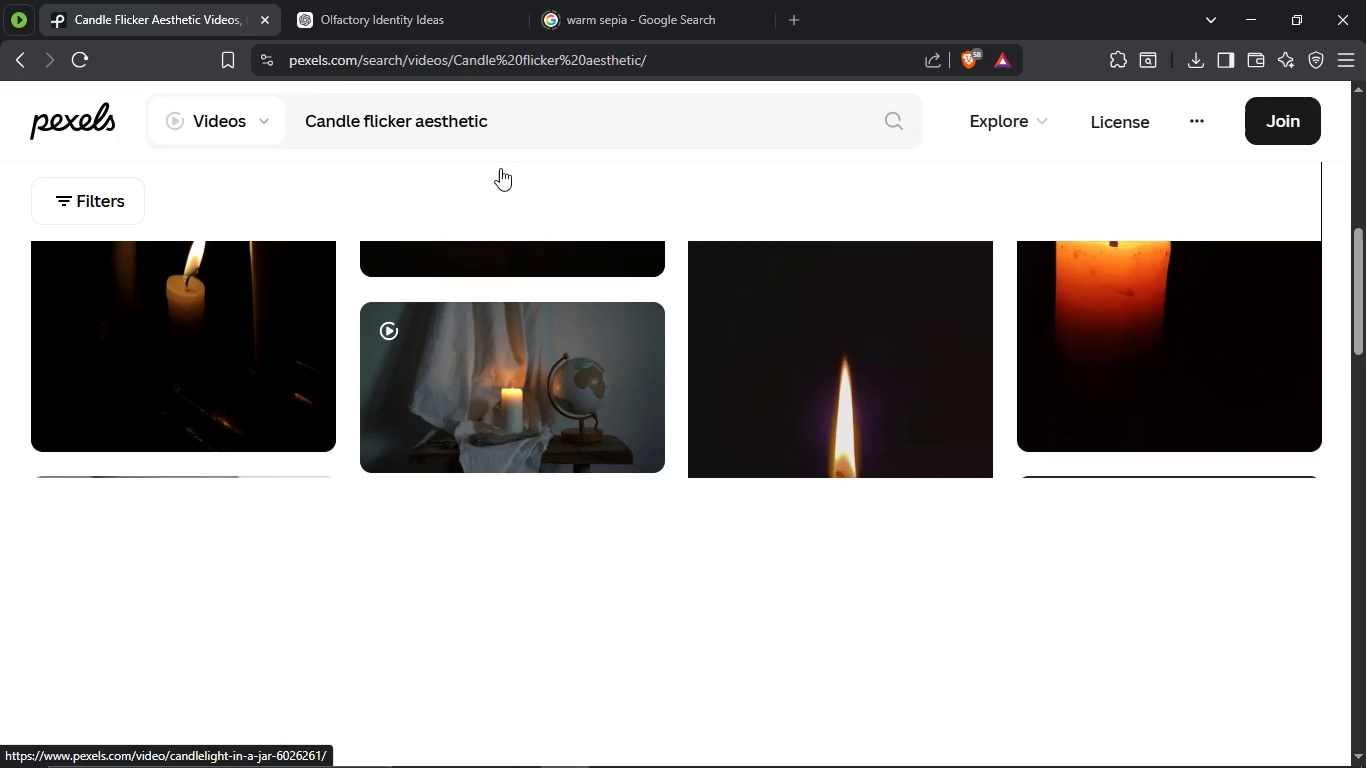 
left_click([536, 126])
 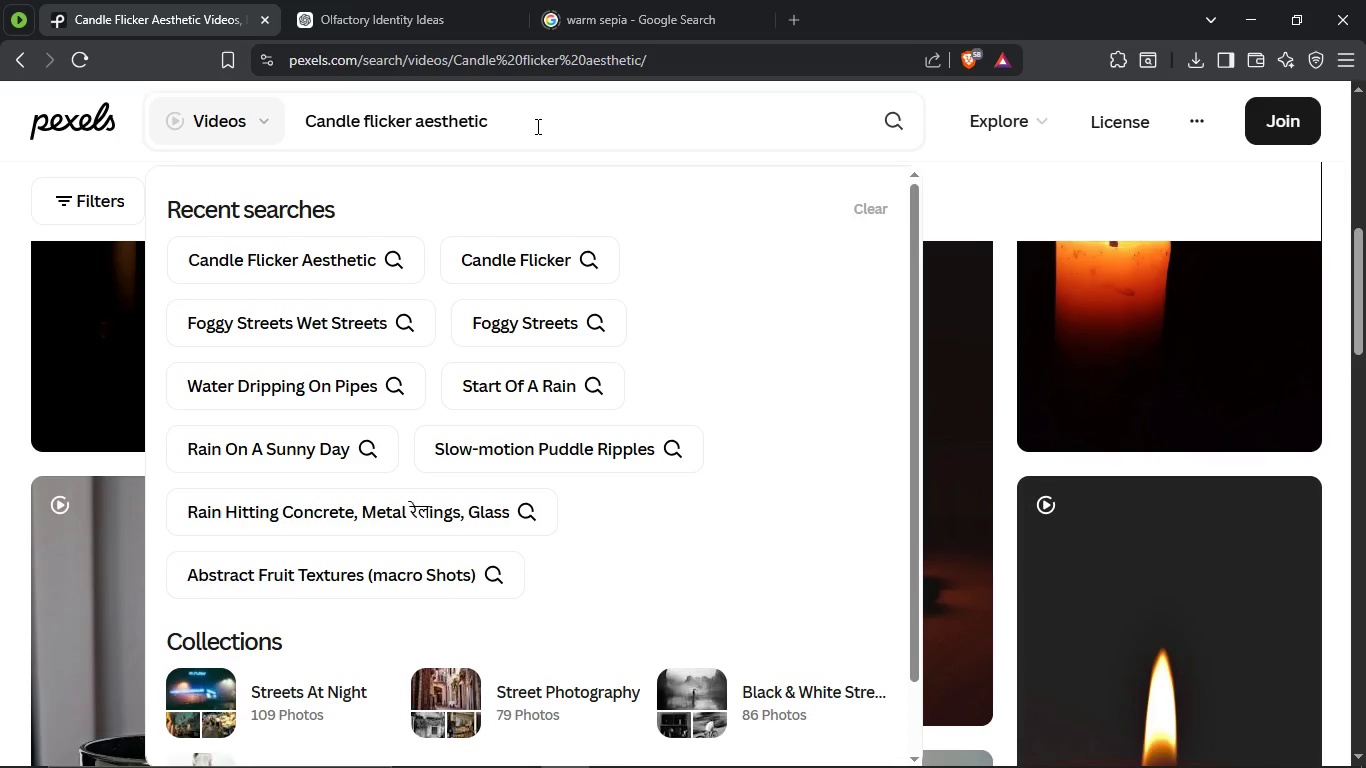 
hold_key(key=Backspace, duration=0.69)
 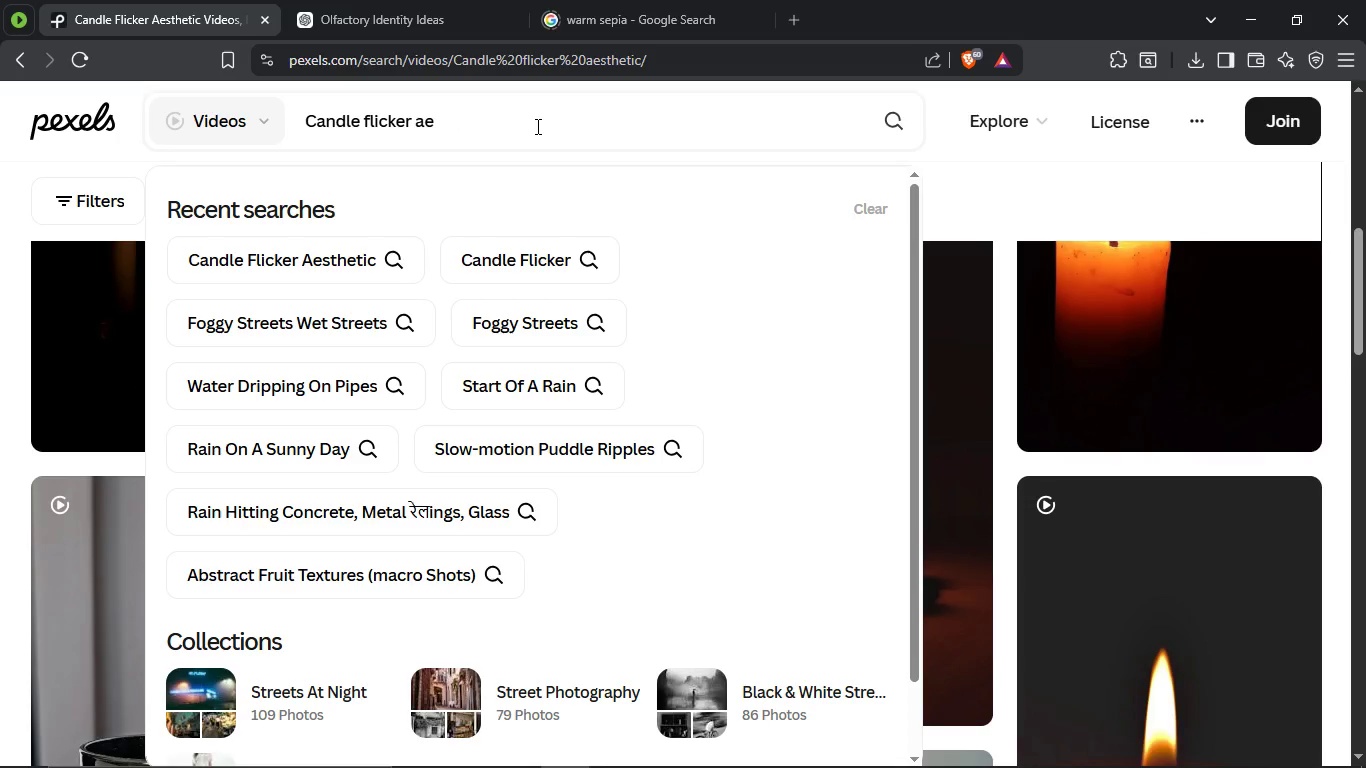 
key(Backspace)
key(Backspace)
type(on a desk)
 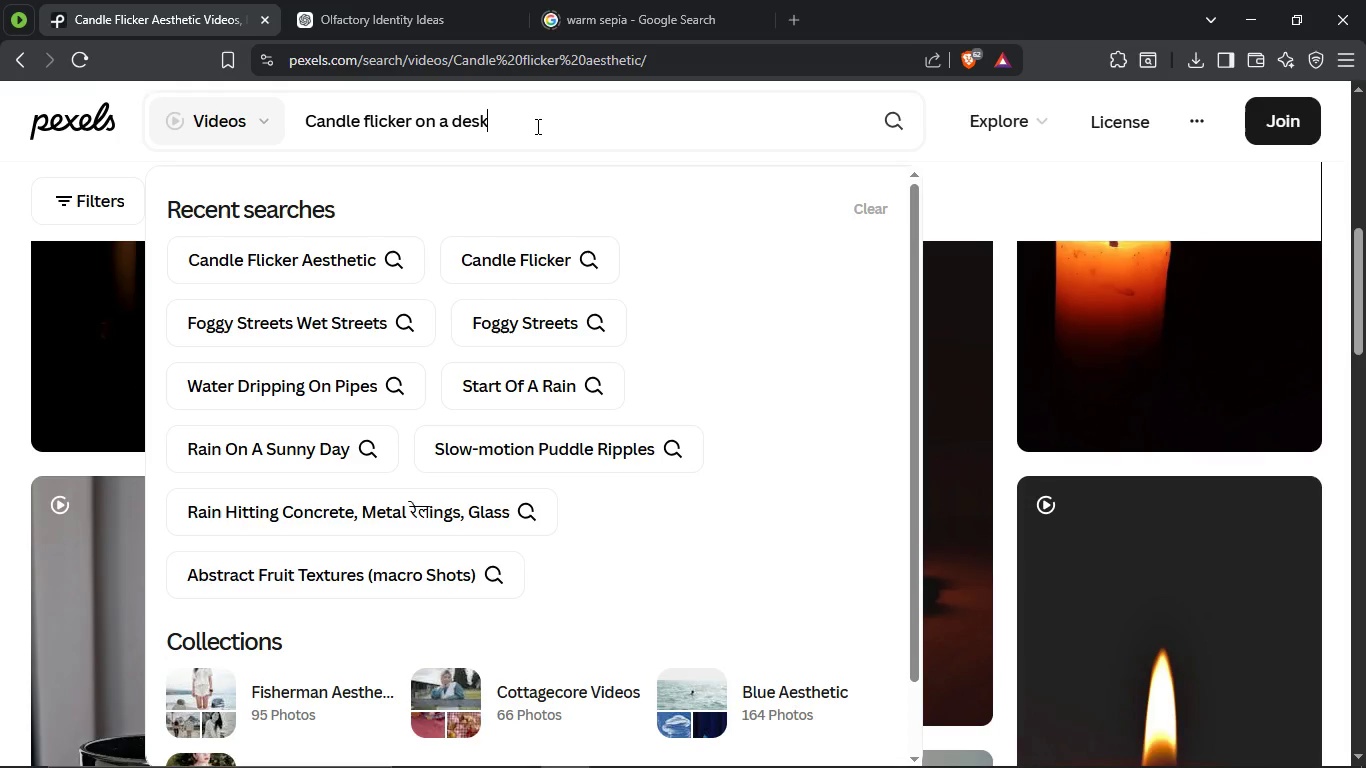 
key(Enter)
 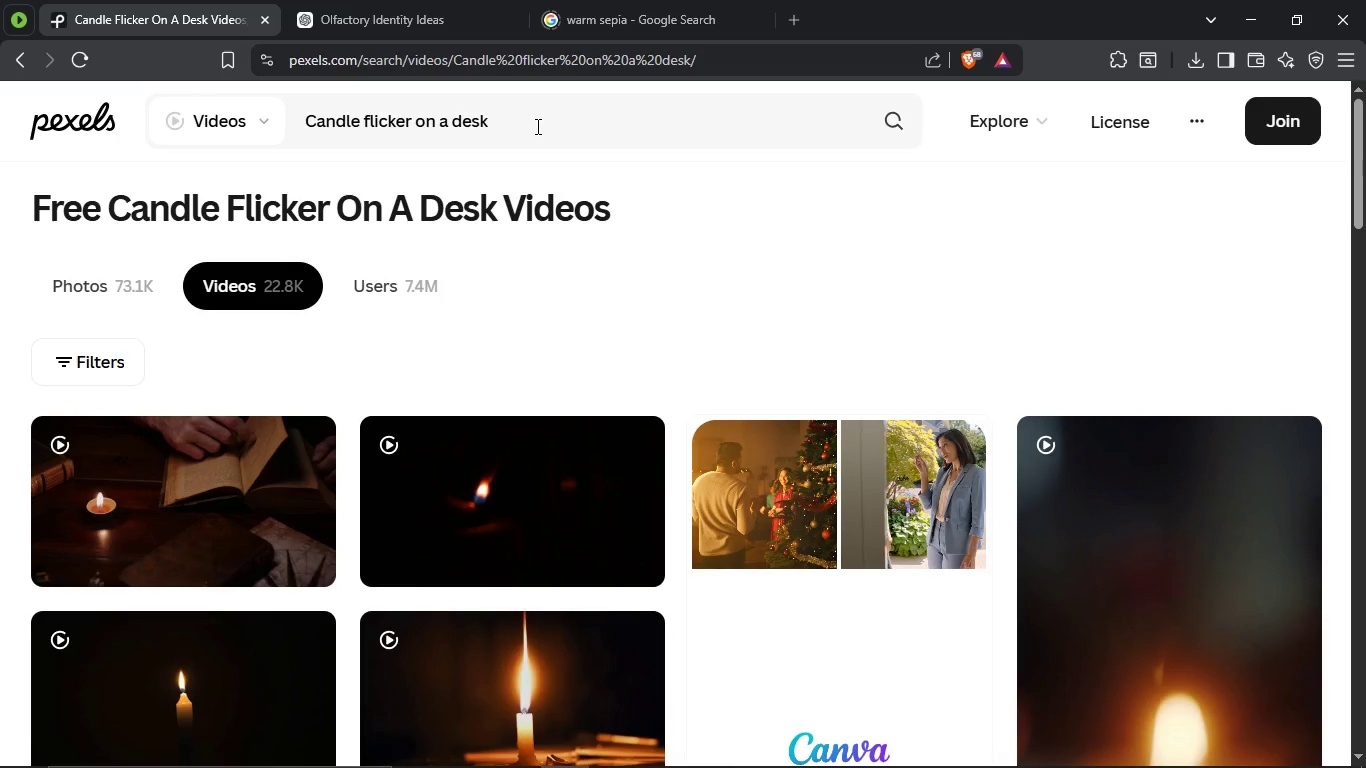 
wait(7.2)
 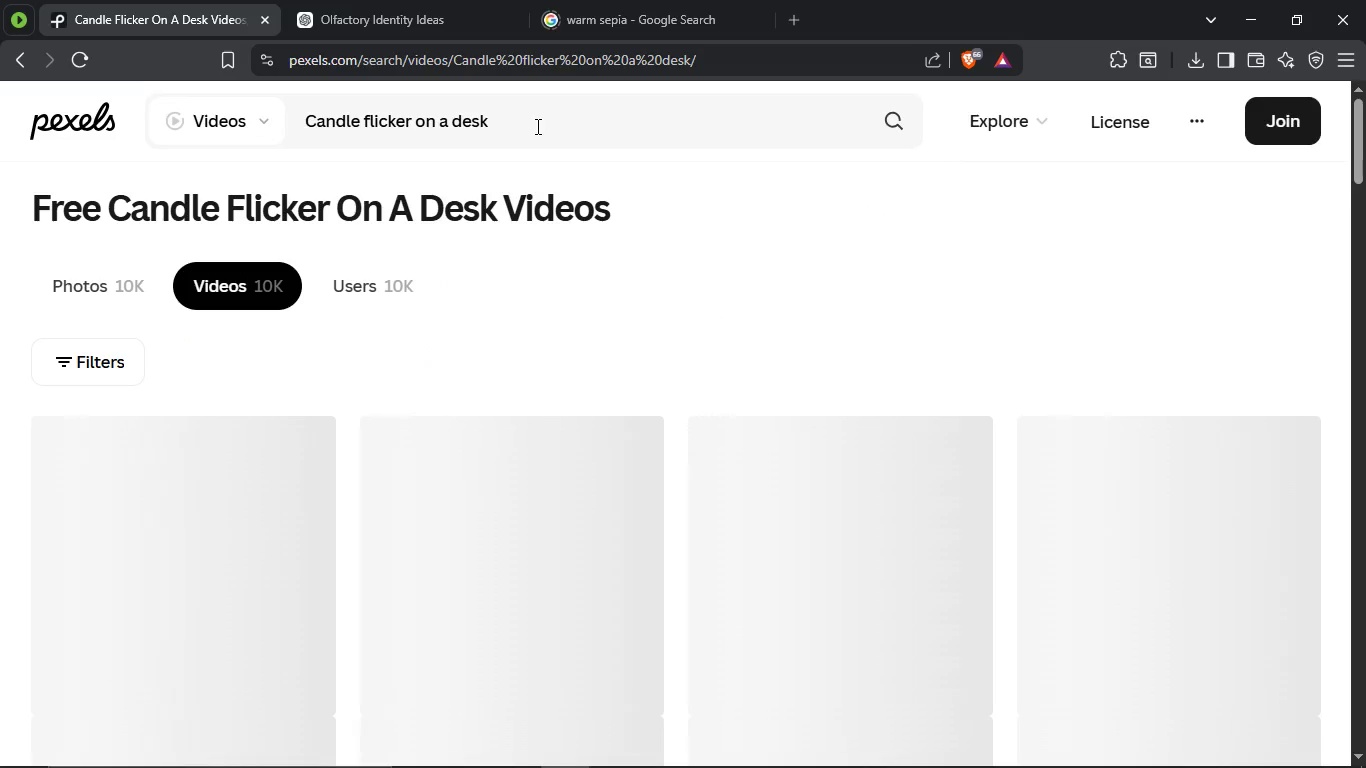 
scroll: coordinate [388, 446], scroll_direction: down, amount: 11.0
 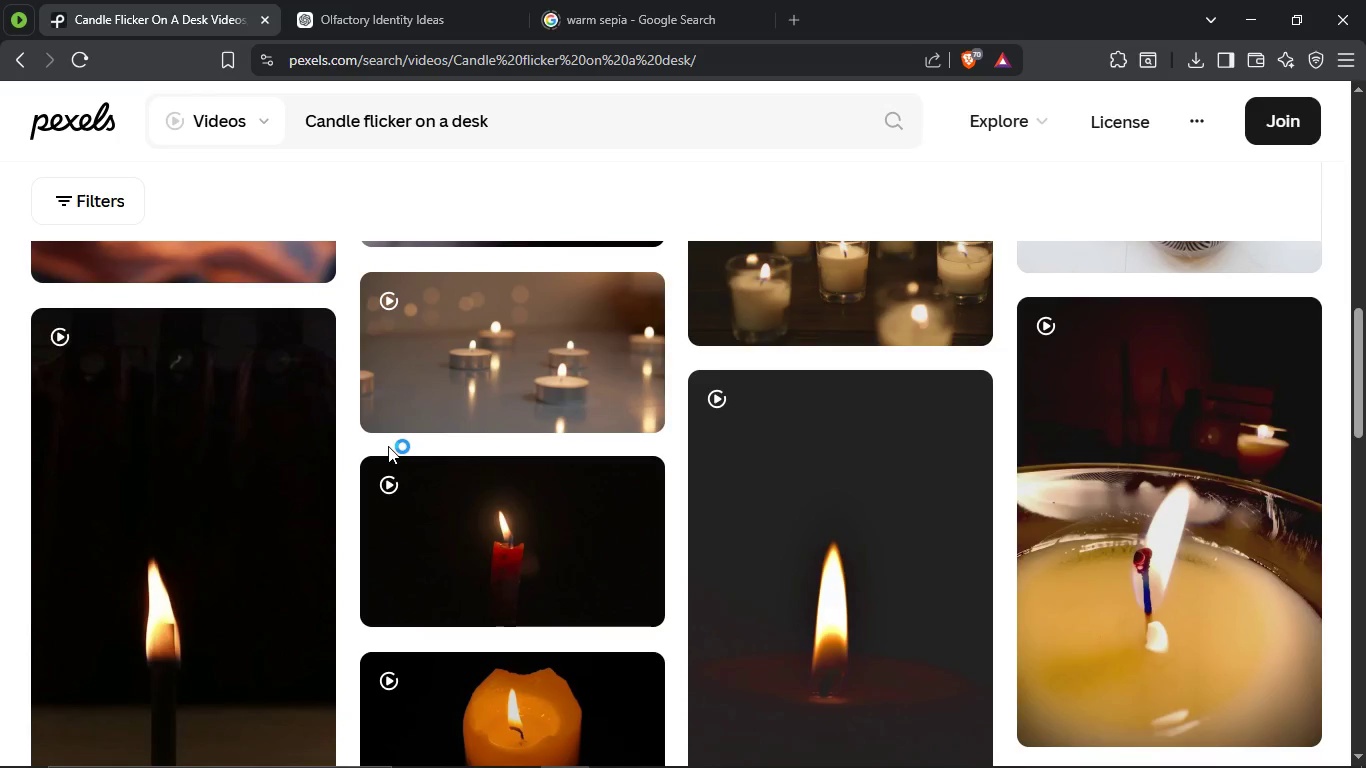 
mouse_move([416, 433])
 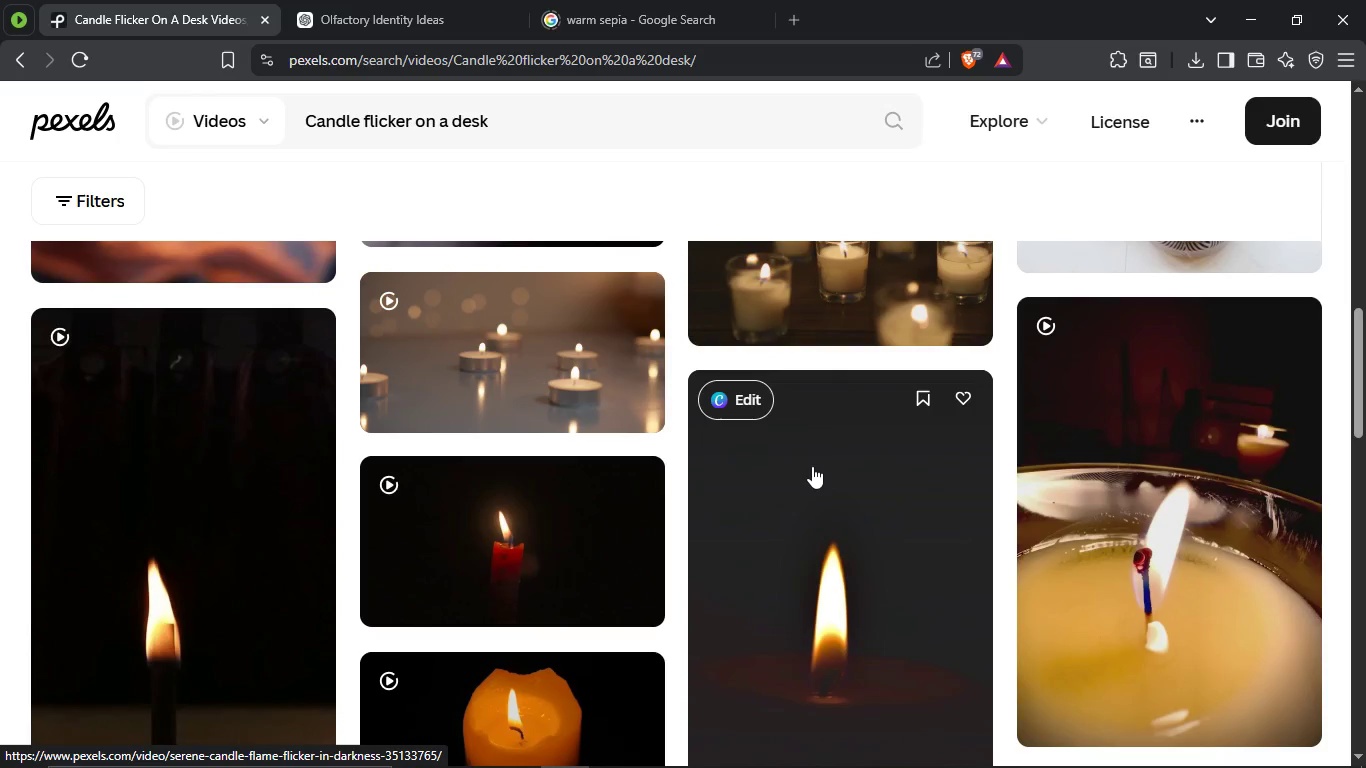 
scroll: coordinate [648, 475], scroll_direction: down, amount: 16.0
 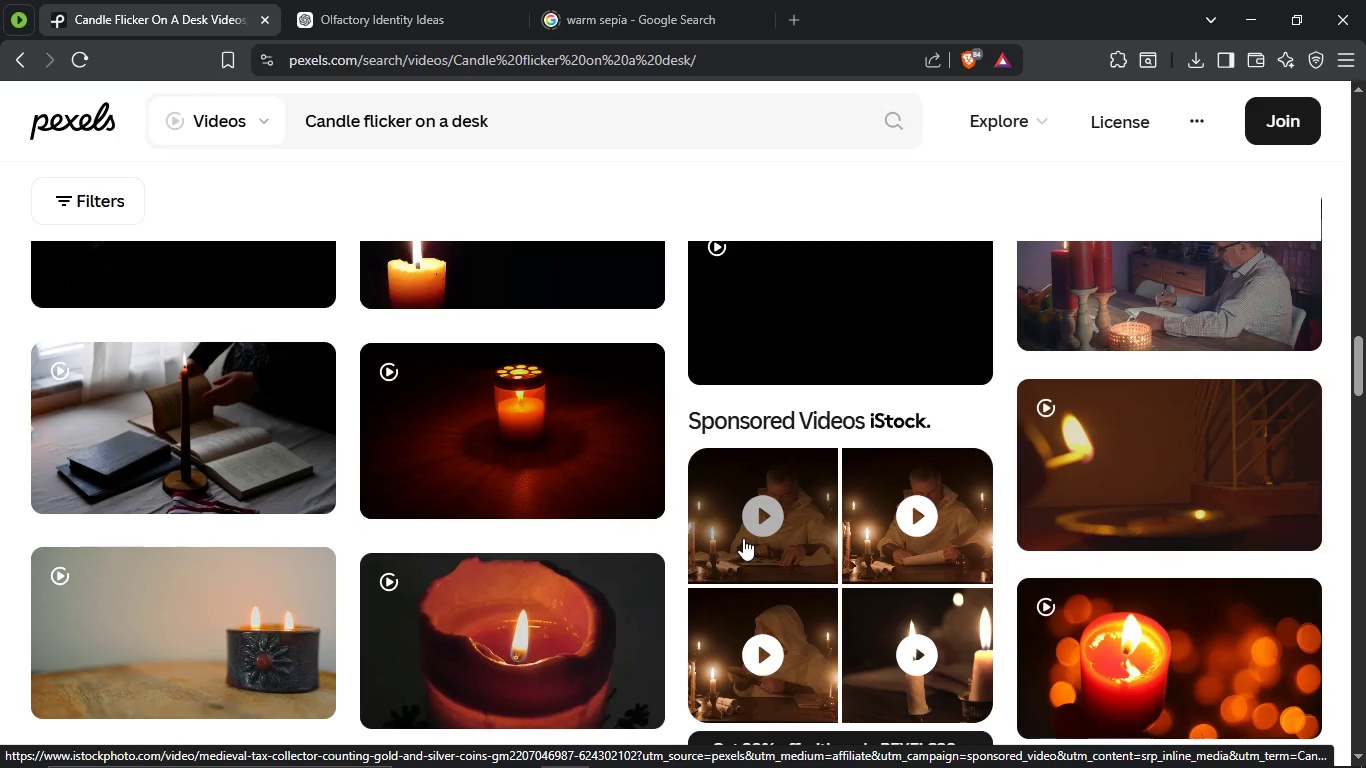 
wait(20.22)
 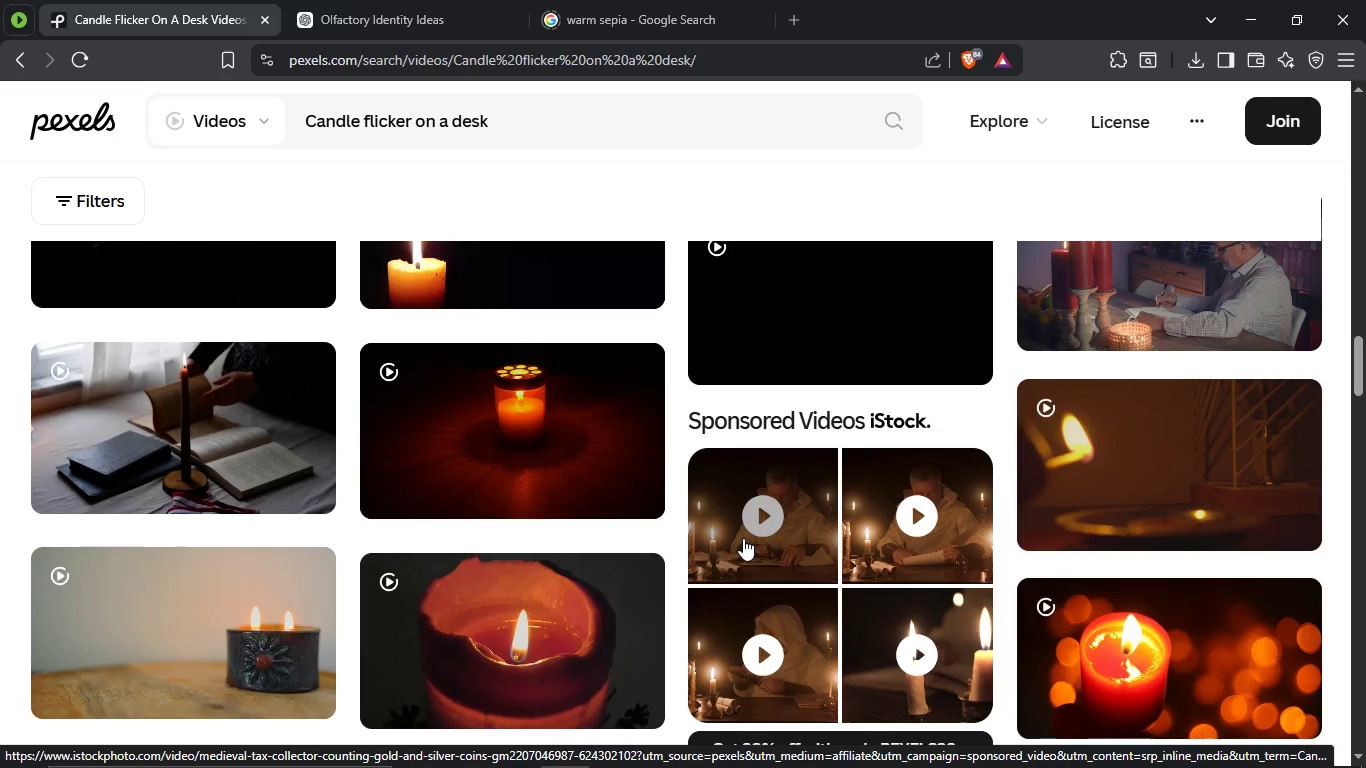 
scroll: coordinate [908, 374], scroll_direction: down, amount: 8.0
 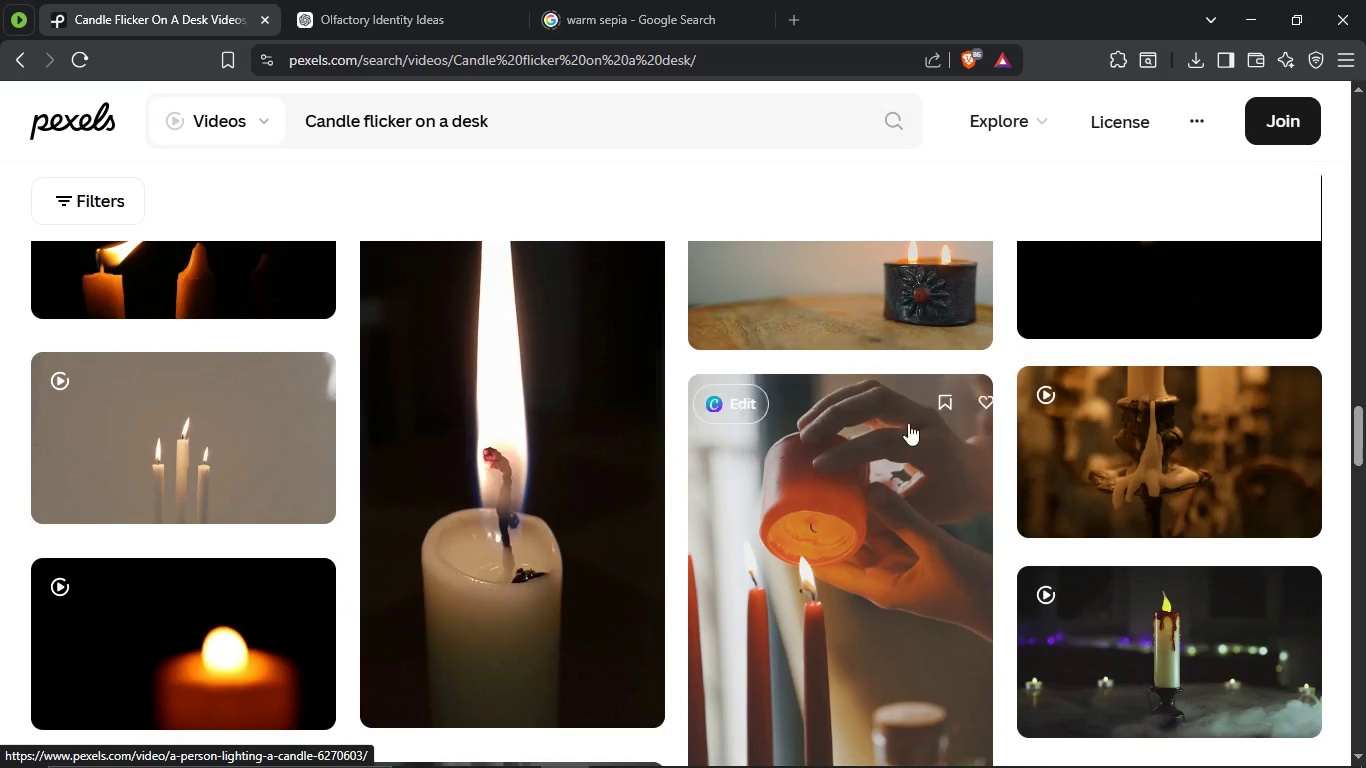 
scroll: coordinate [927, 431], scroll_direction: up, amount: 3.0
 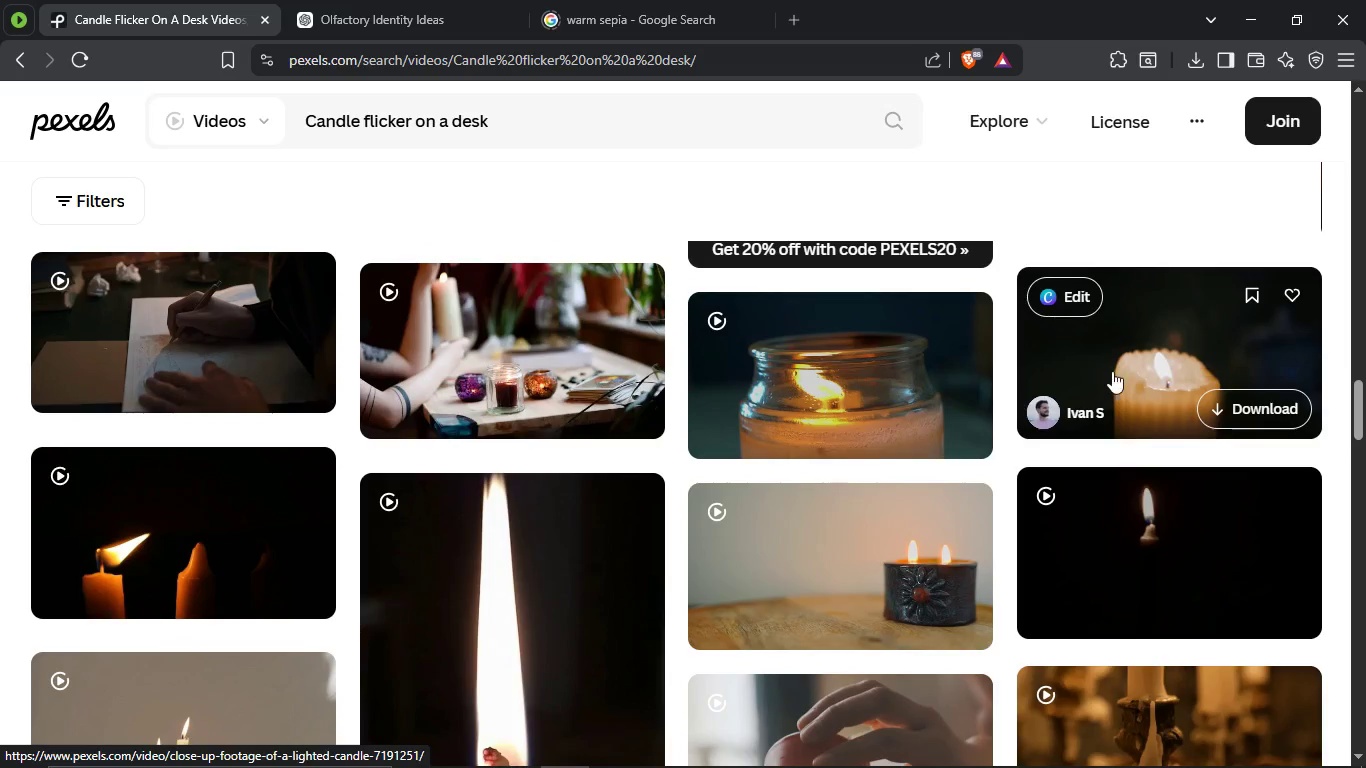 
scroll: coordinate [675, 486], scroll_direction: down, amount: 26.0
 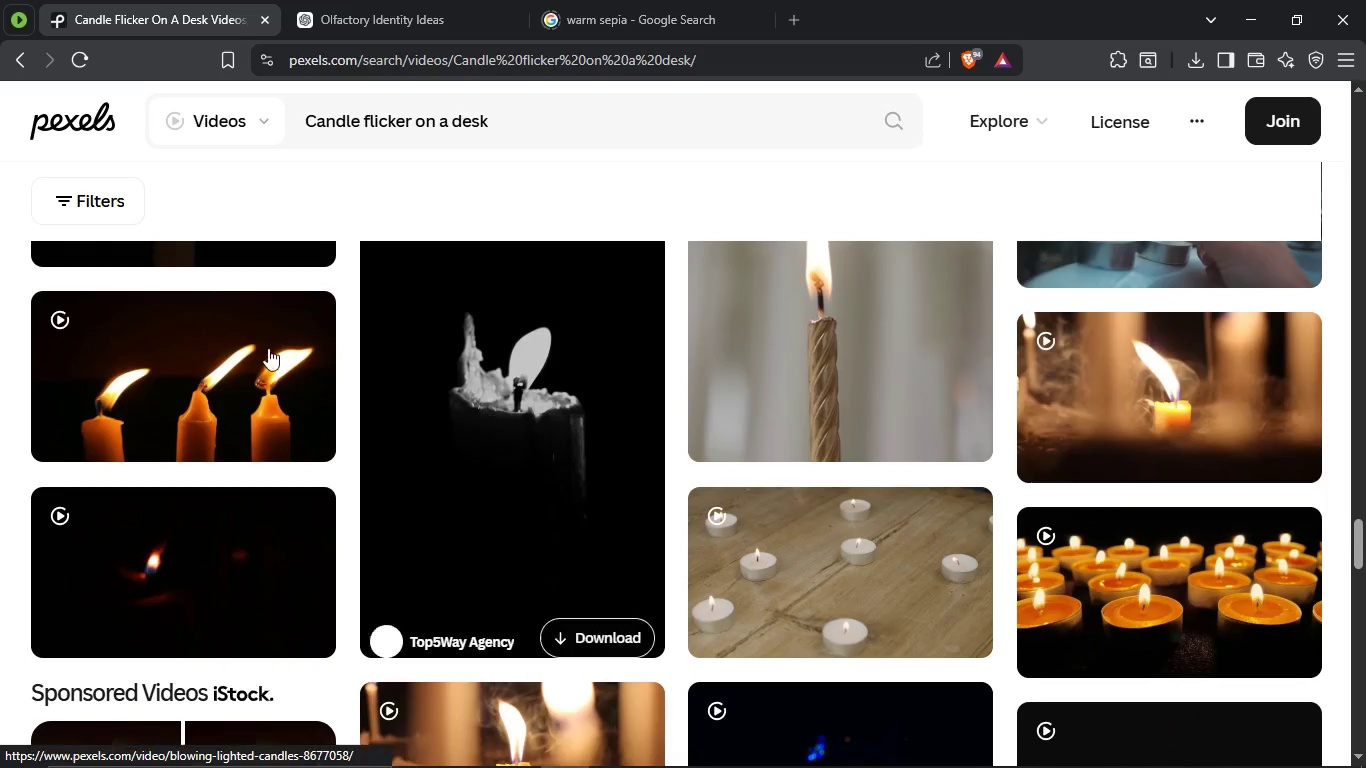 
scroll: coordinate [274, 348], scroll_direction: down, amount: 3.0
 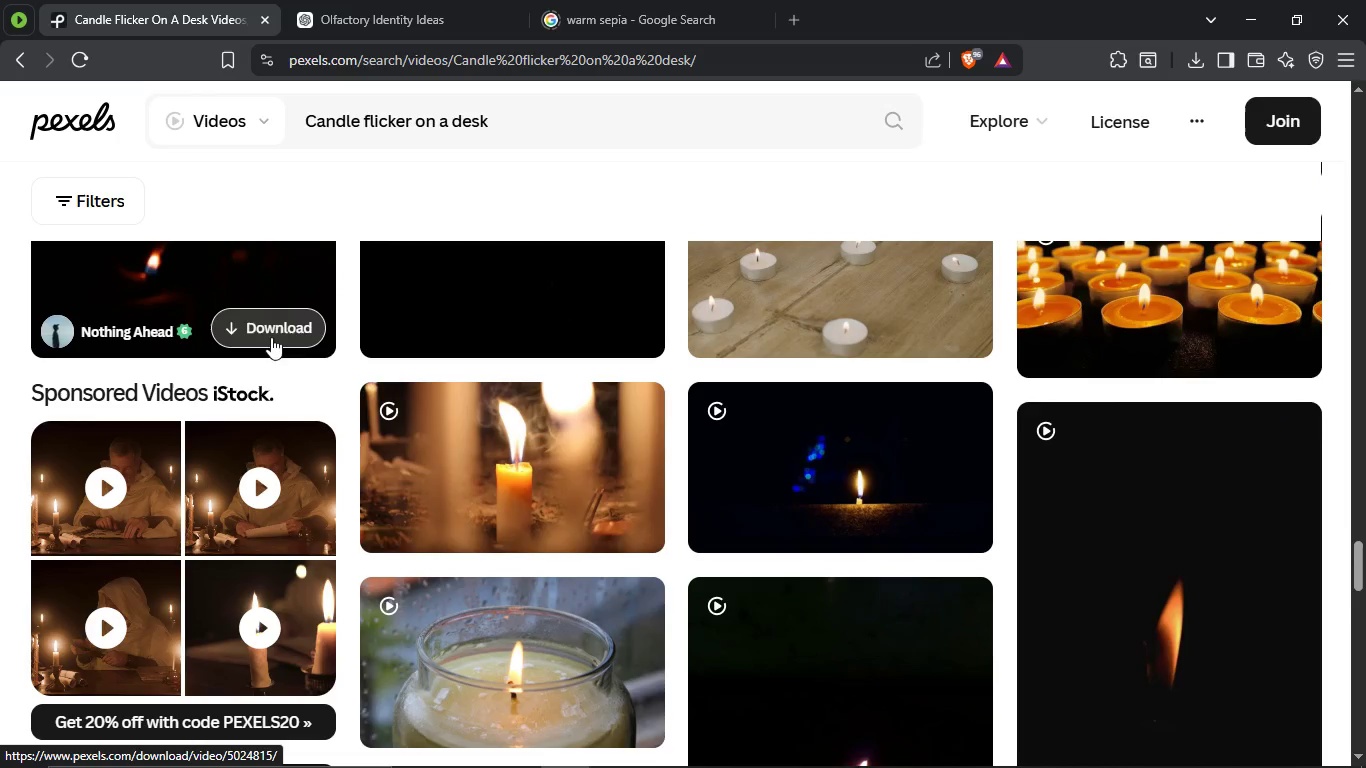 
mouse_move([269, 329])
 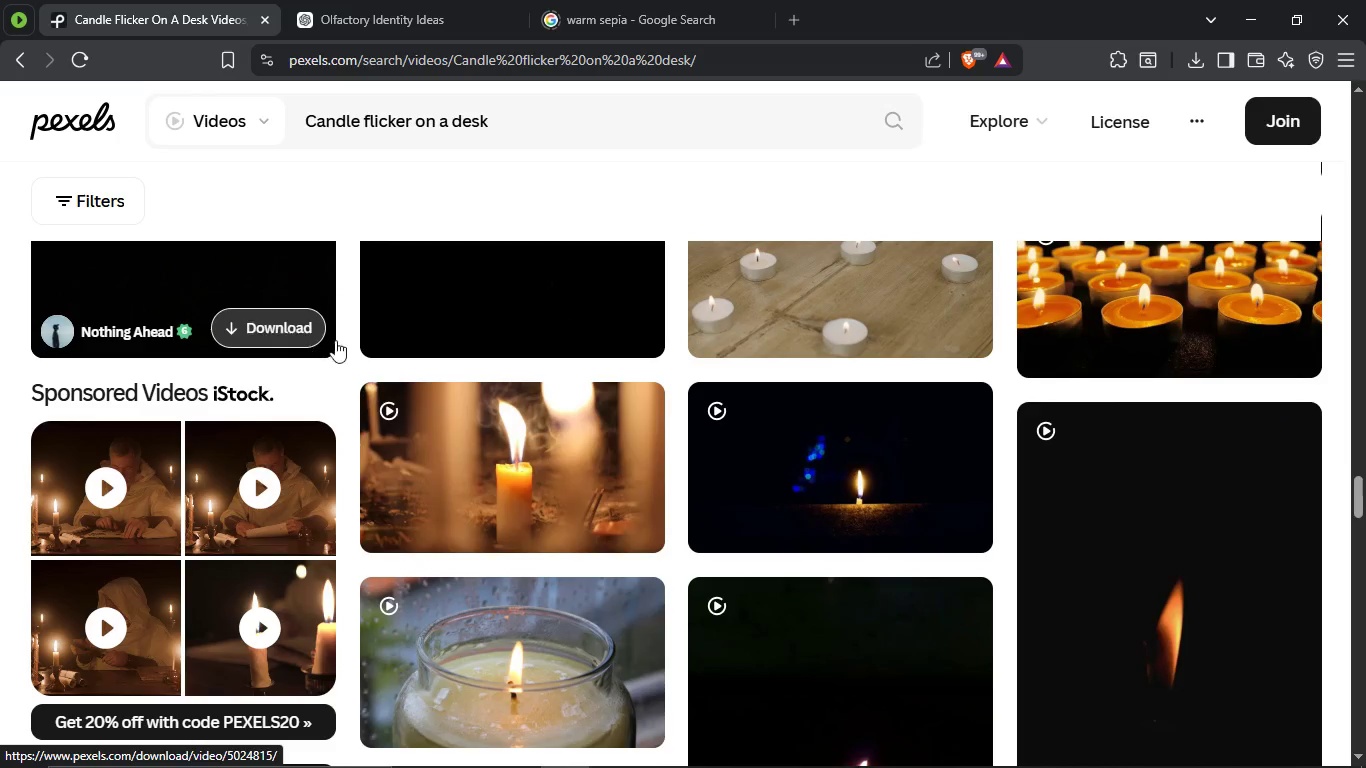 
scroll: coordinate [170, 329], scroll_direction: down, amount: 7.0
 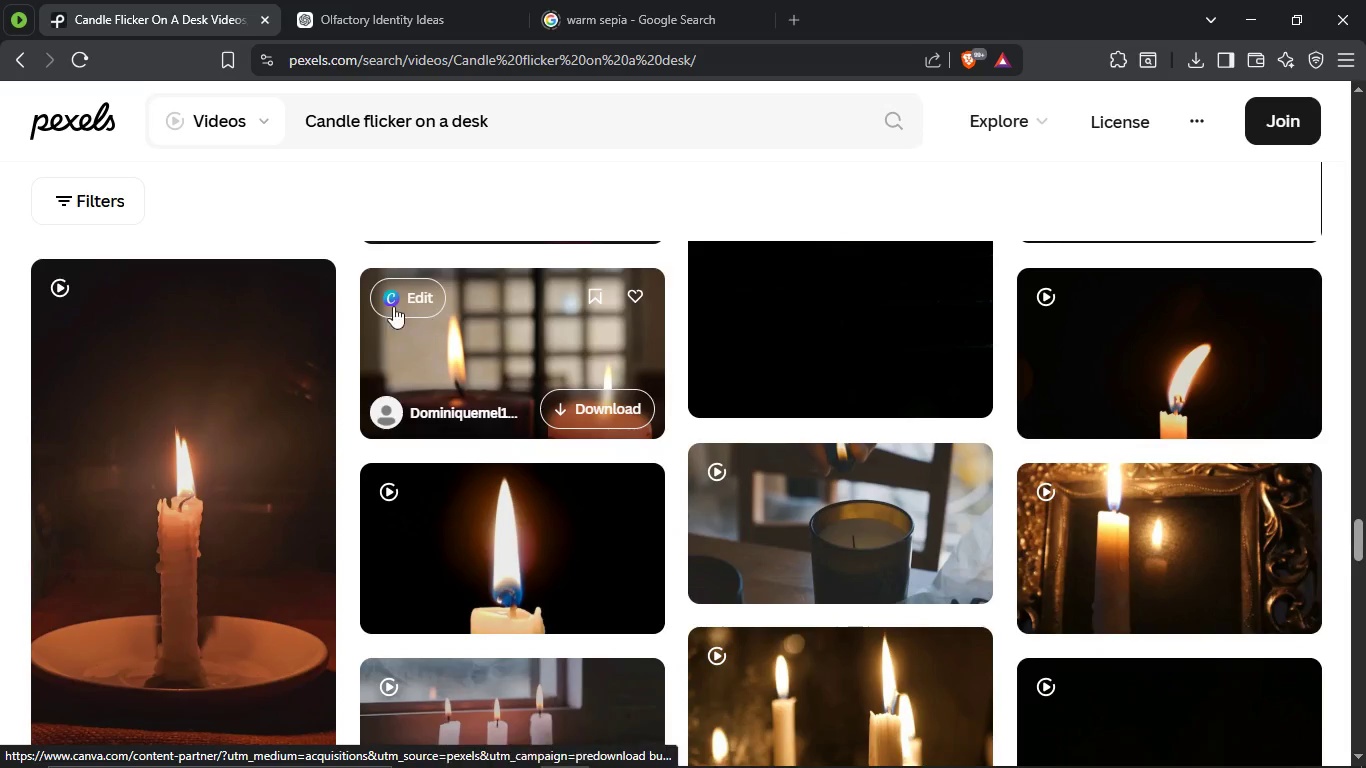 
left_click([369, 0])
 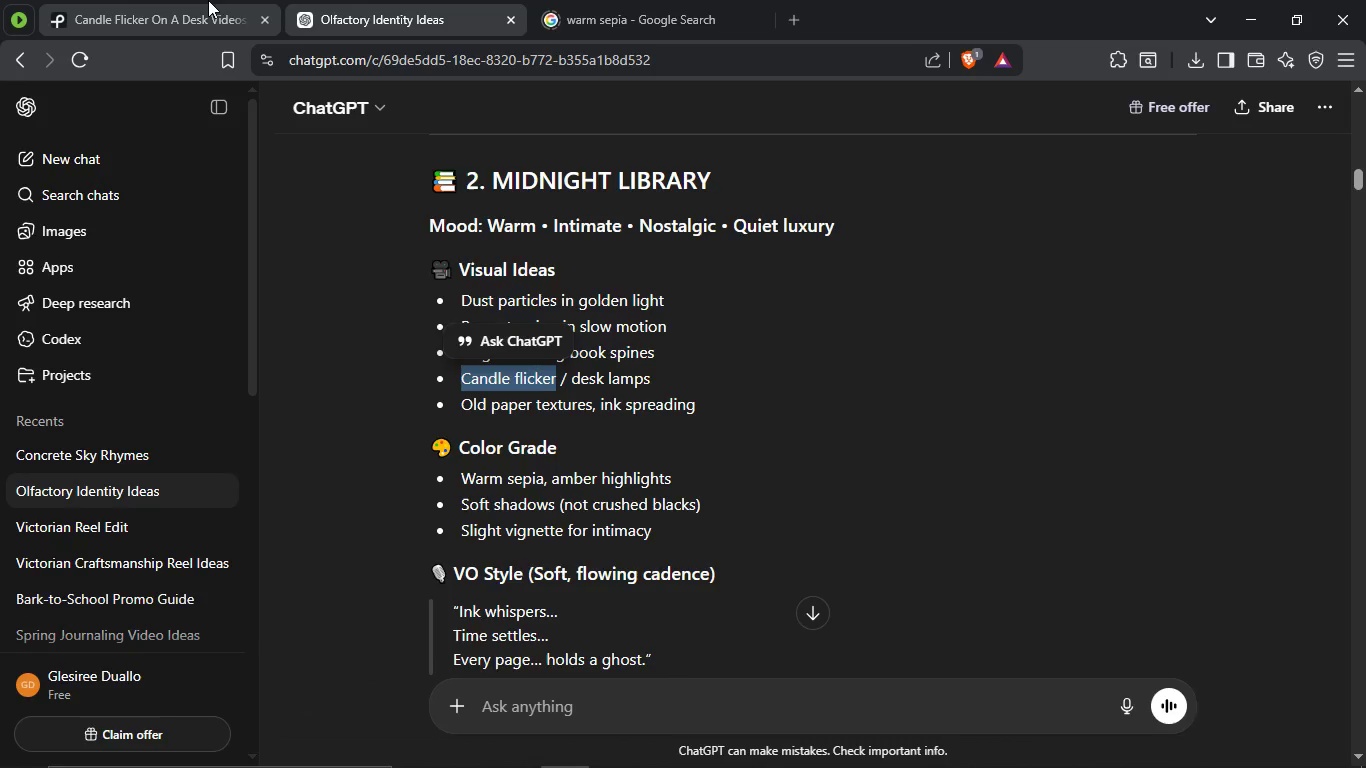 
scroll: coordinate [381, 243], scroll_direction: down, amount: 1.0
 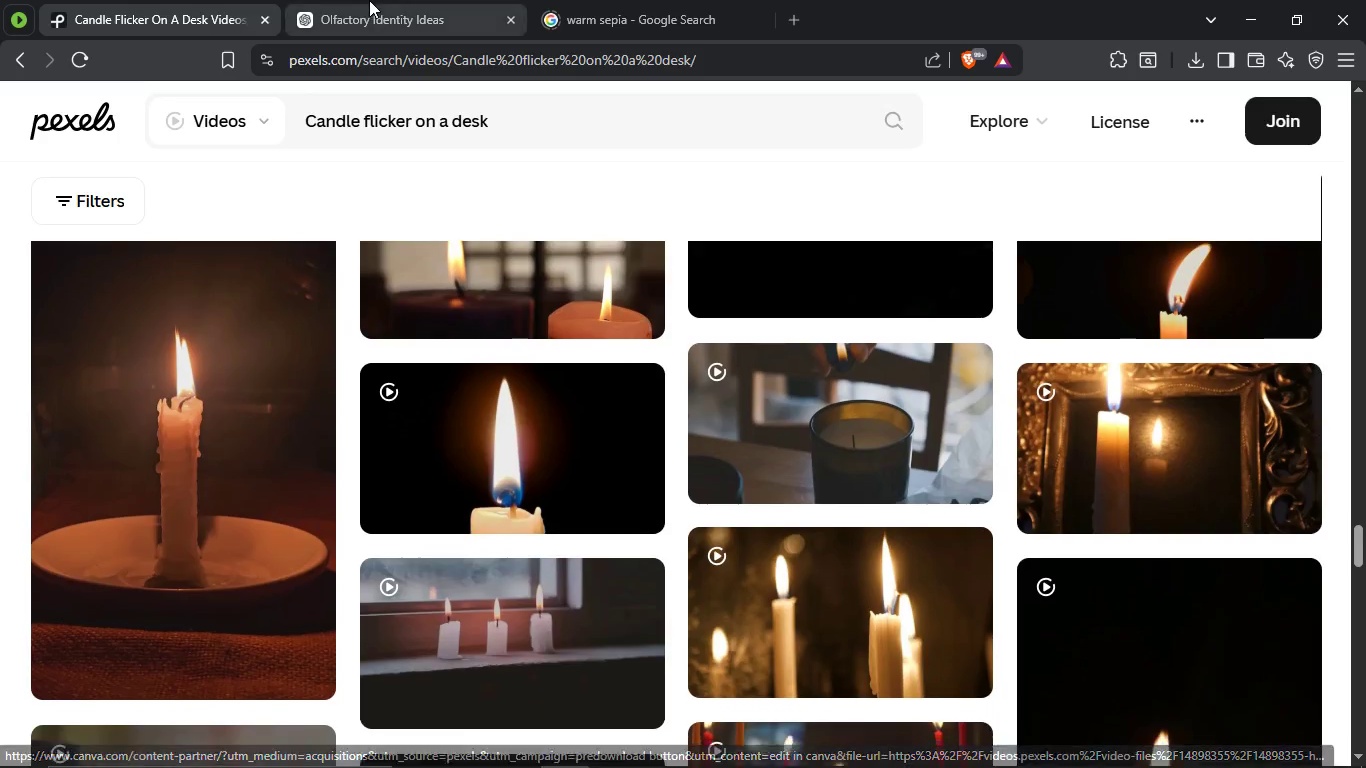 
left_click([208, 0])
 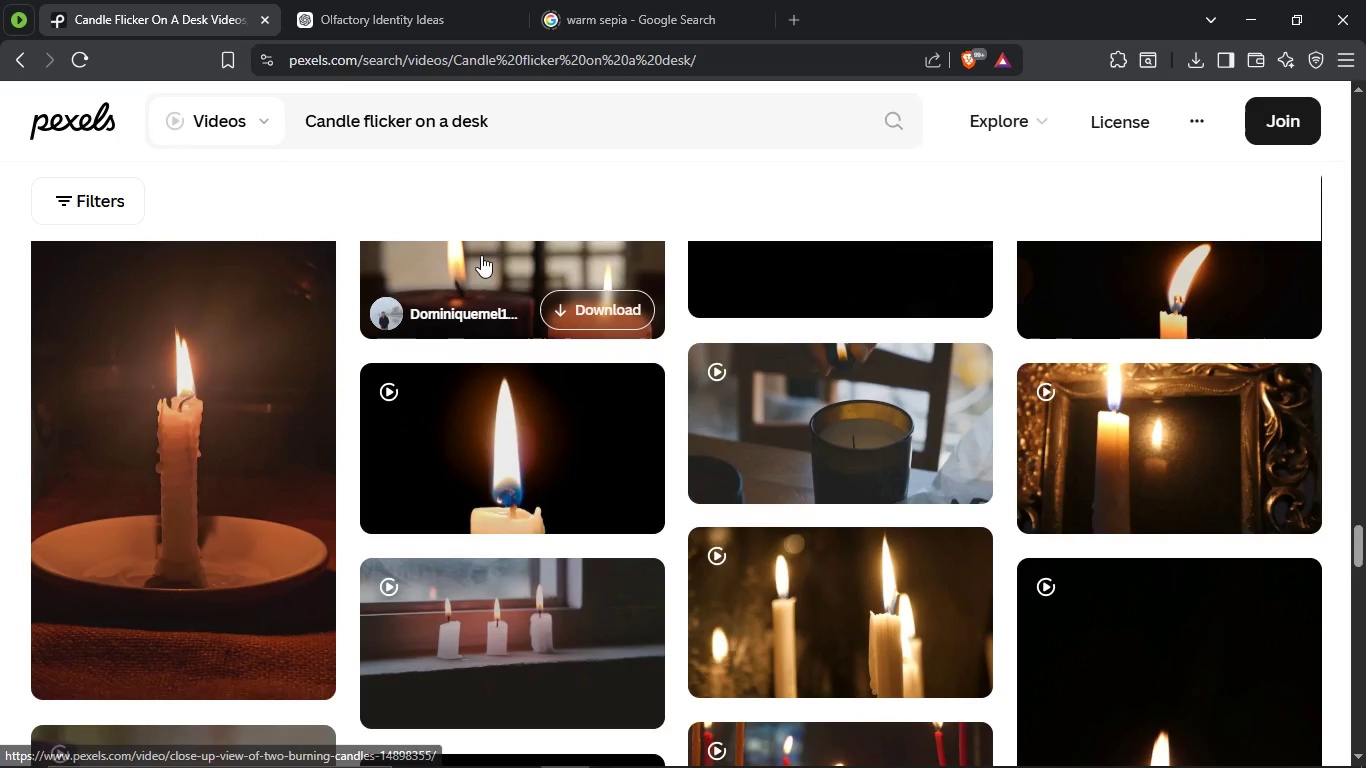 
scroll: coordinate [796, 379], scroll_direction: down, amount: 9.0
 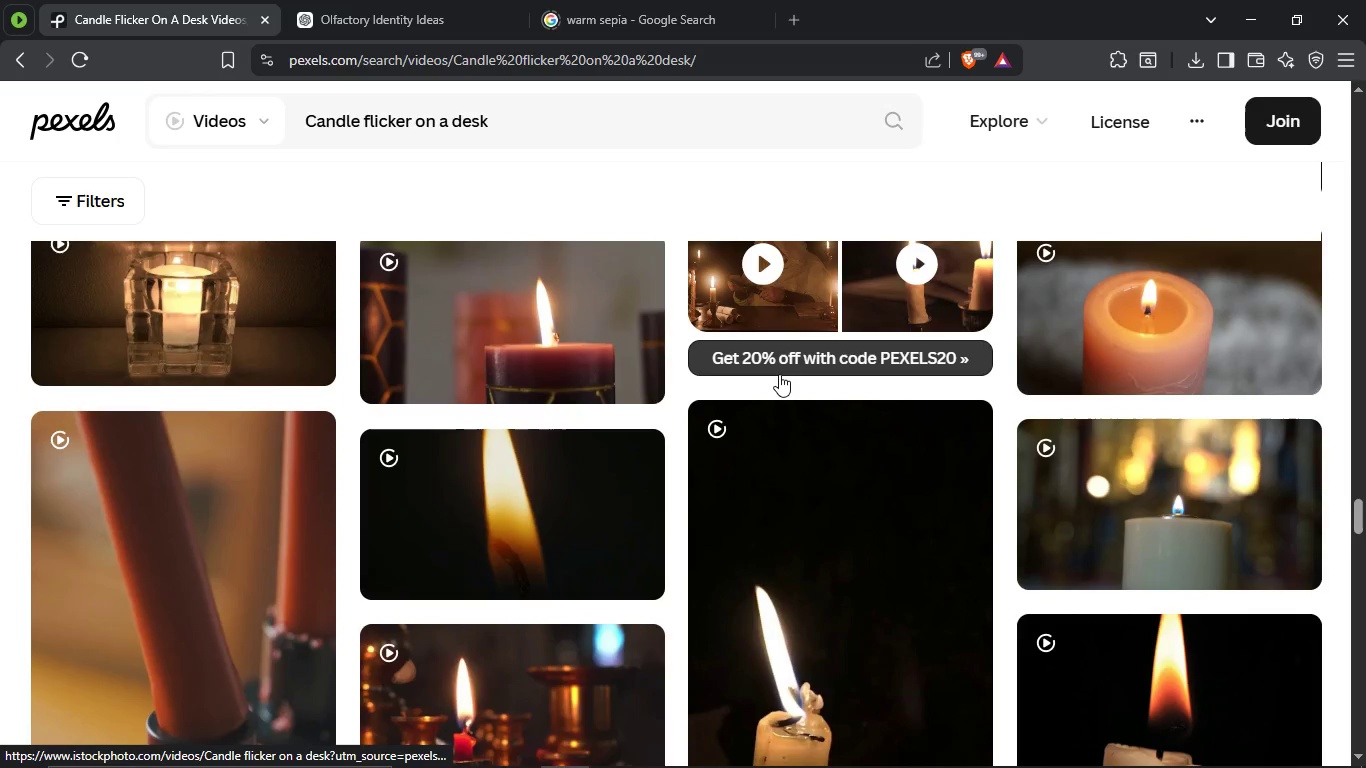 
scroll: coordinate [821, 400], scroll_direction: up, amount: 46.0
 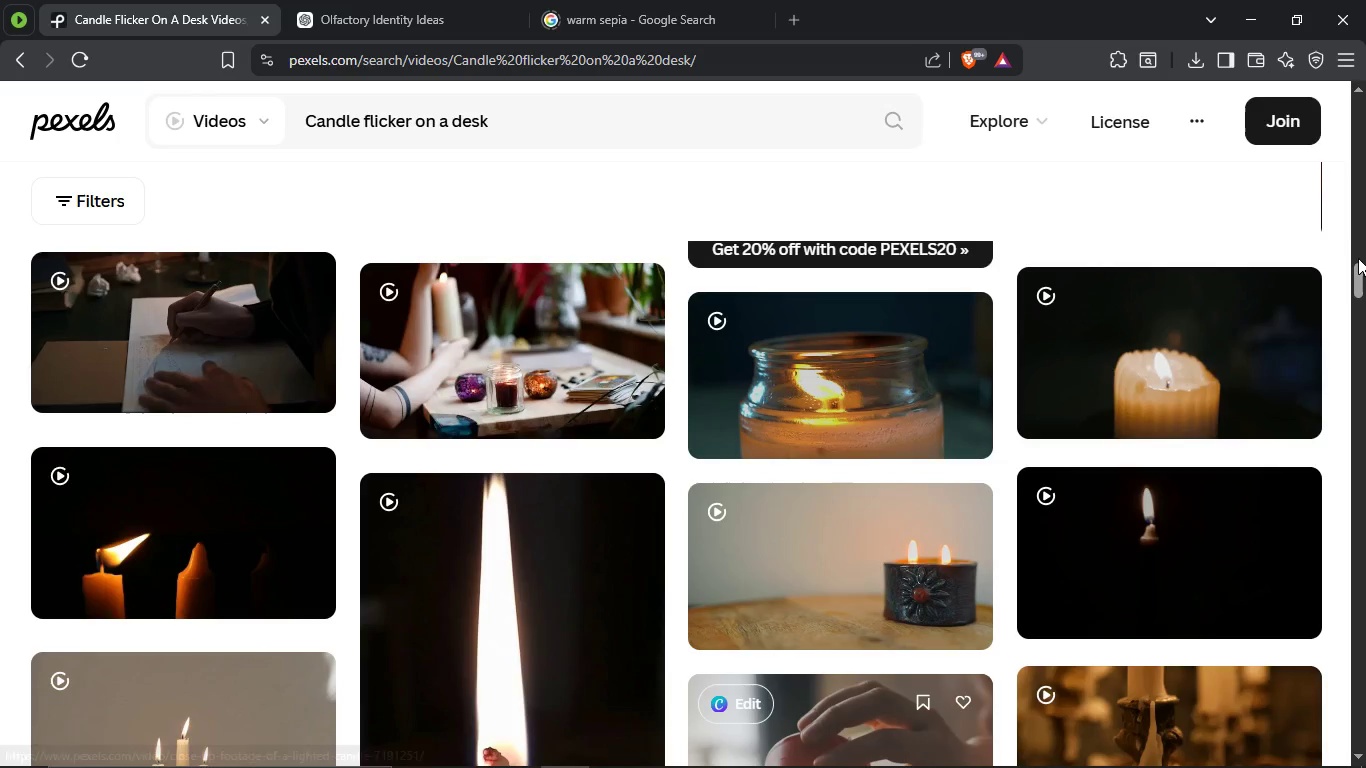 
left_click([1350, 270])
 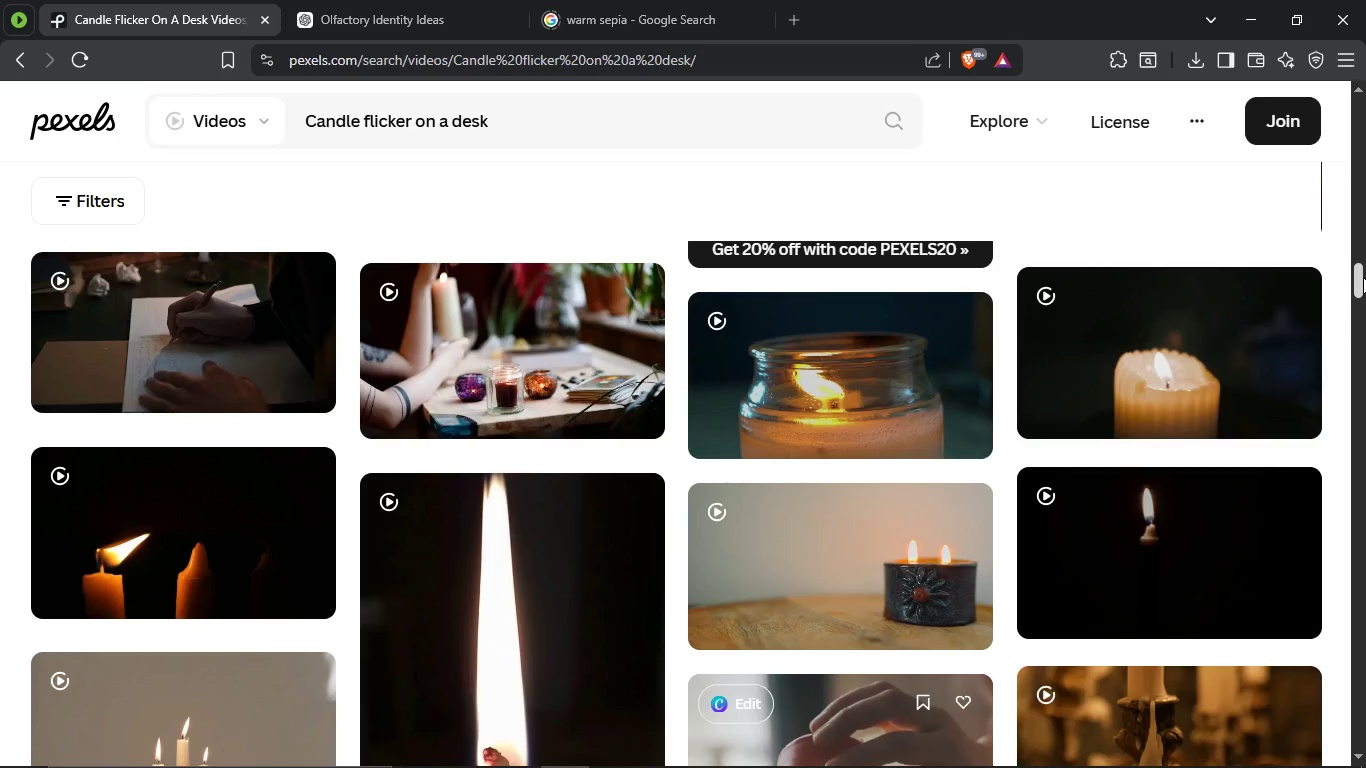 
left_click_drag(start_coordinate=[1363, 277], to_coordinate=[1365, 101])
 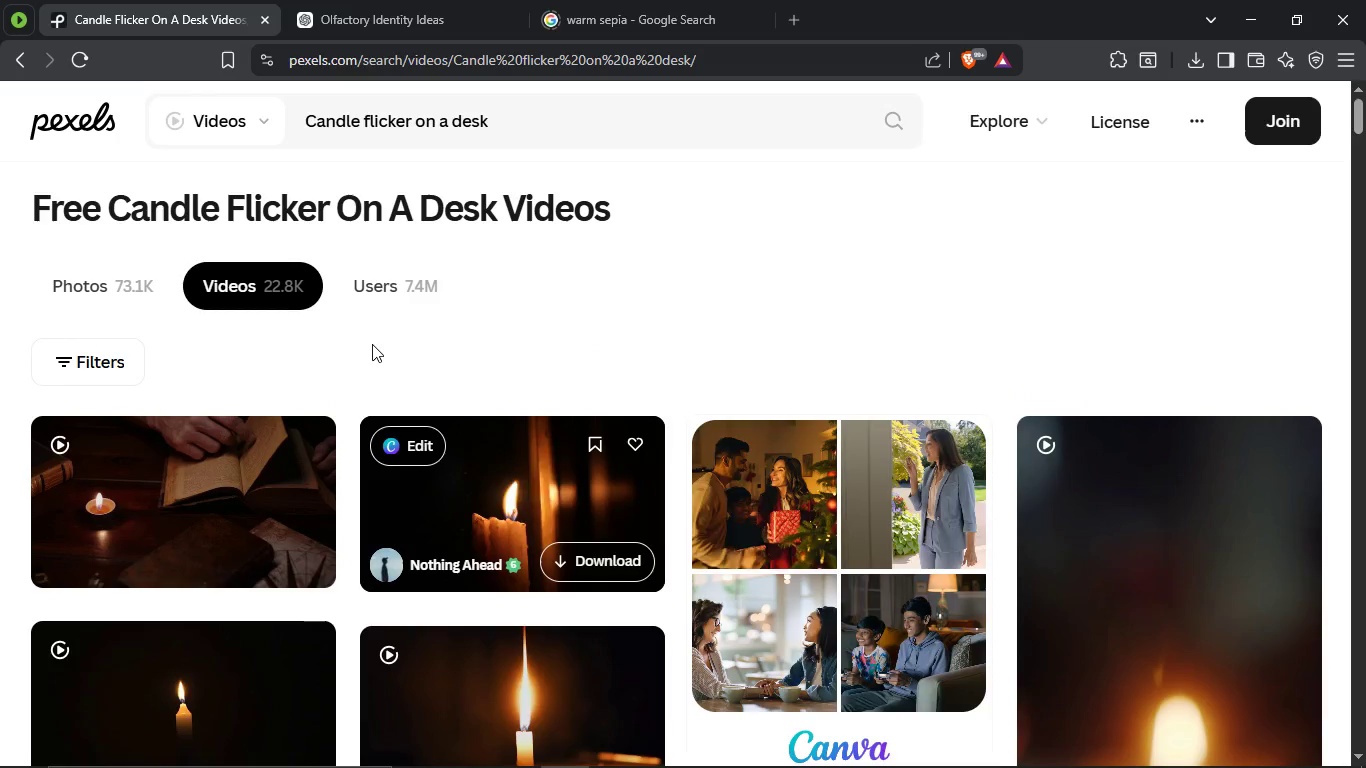 
scroll: coordinate [372, 344], scroll_direction: down, amount: 1.0
 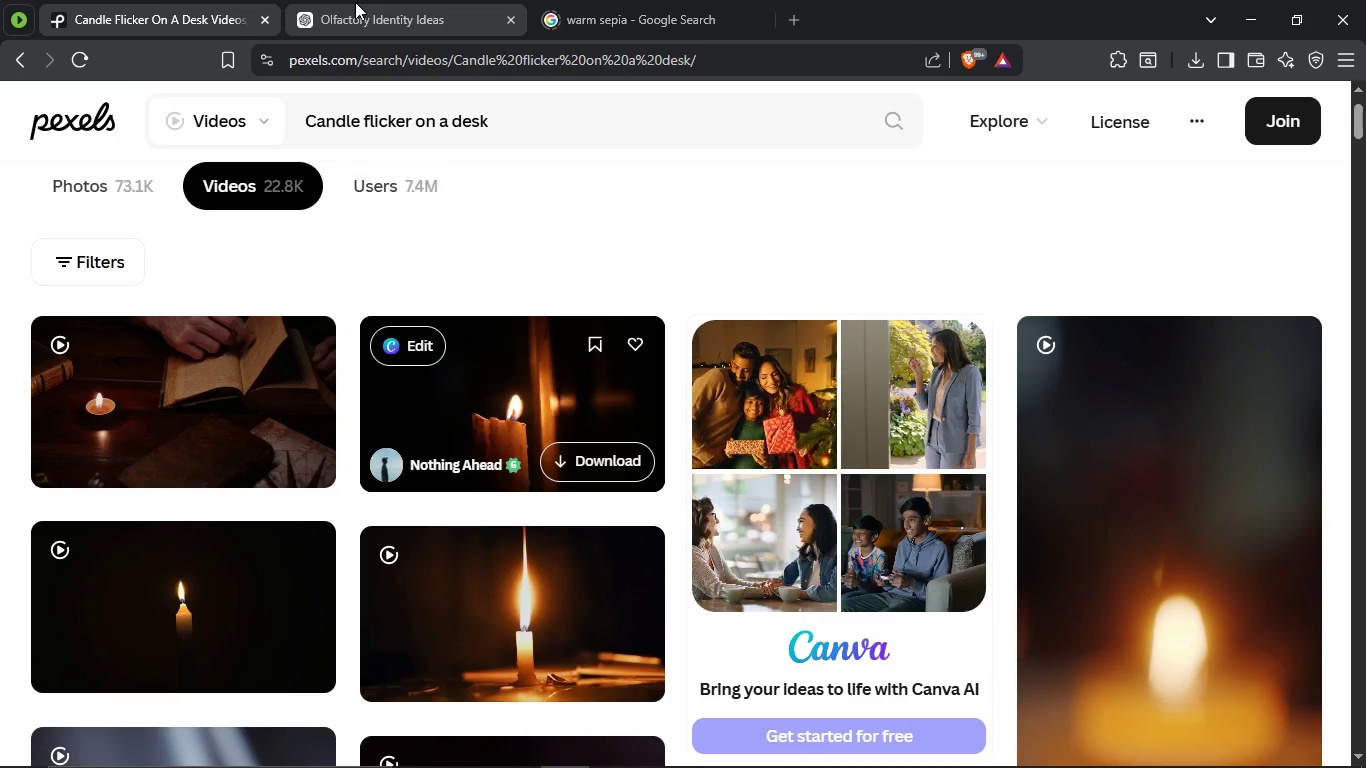 
left_click([554, 131])
 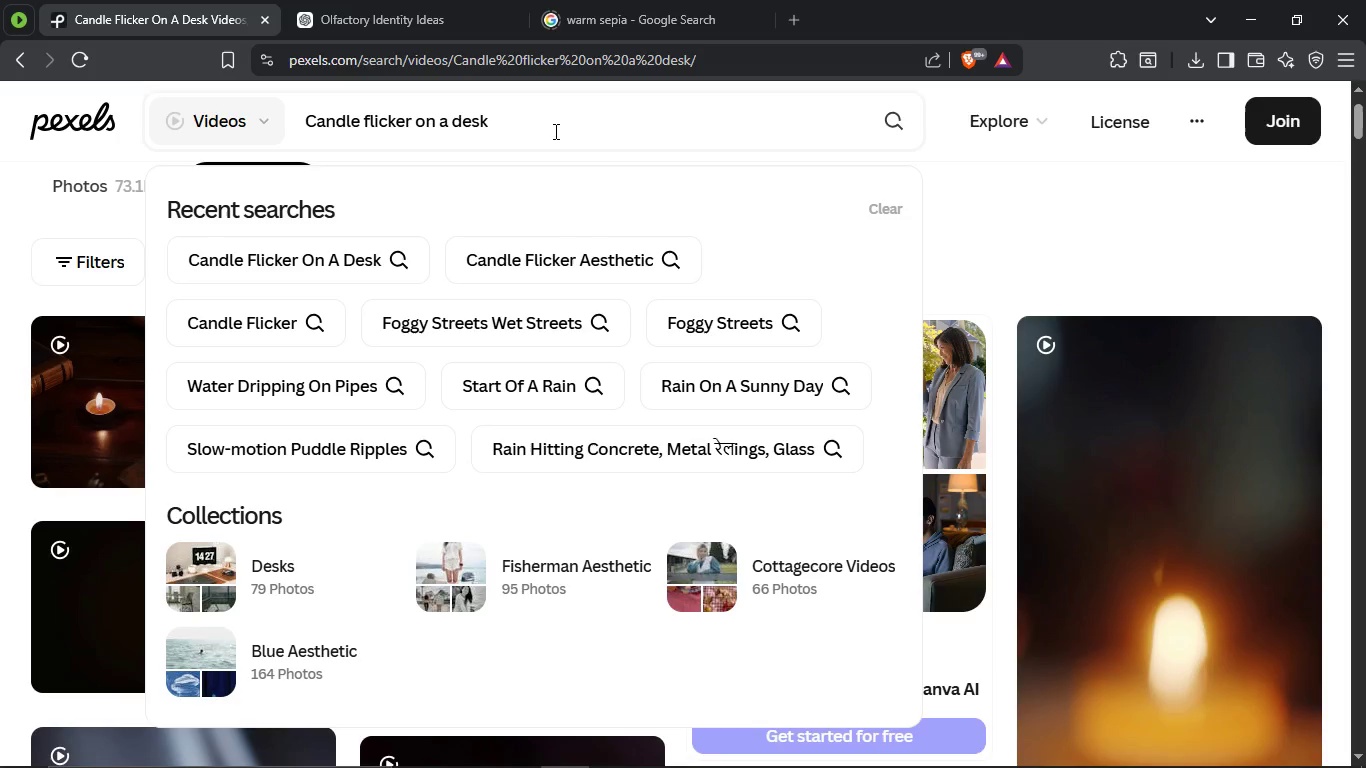 
left_click_drag(start_coordinate=[554, 131], to_coordinate=[118, 143])
 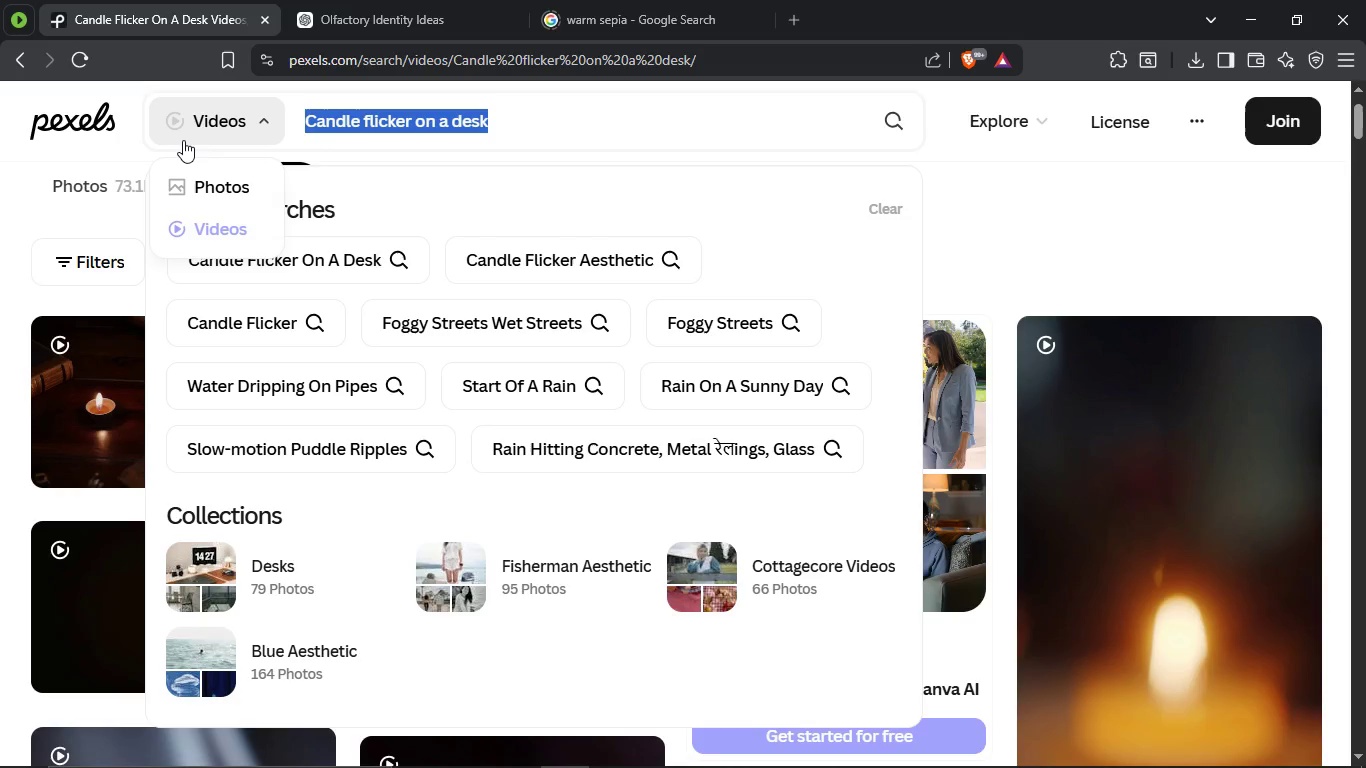 
key(Alt+AltLeft)
 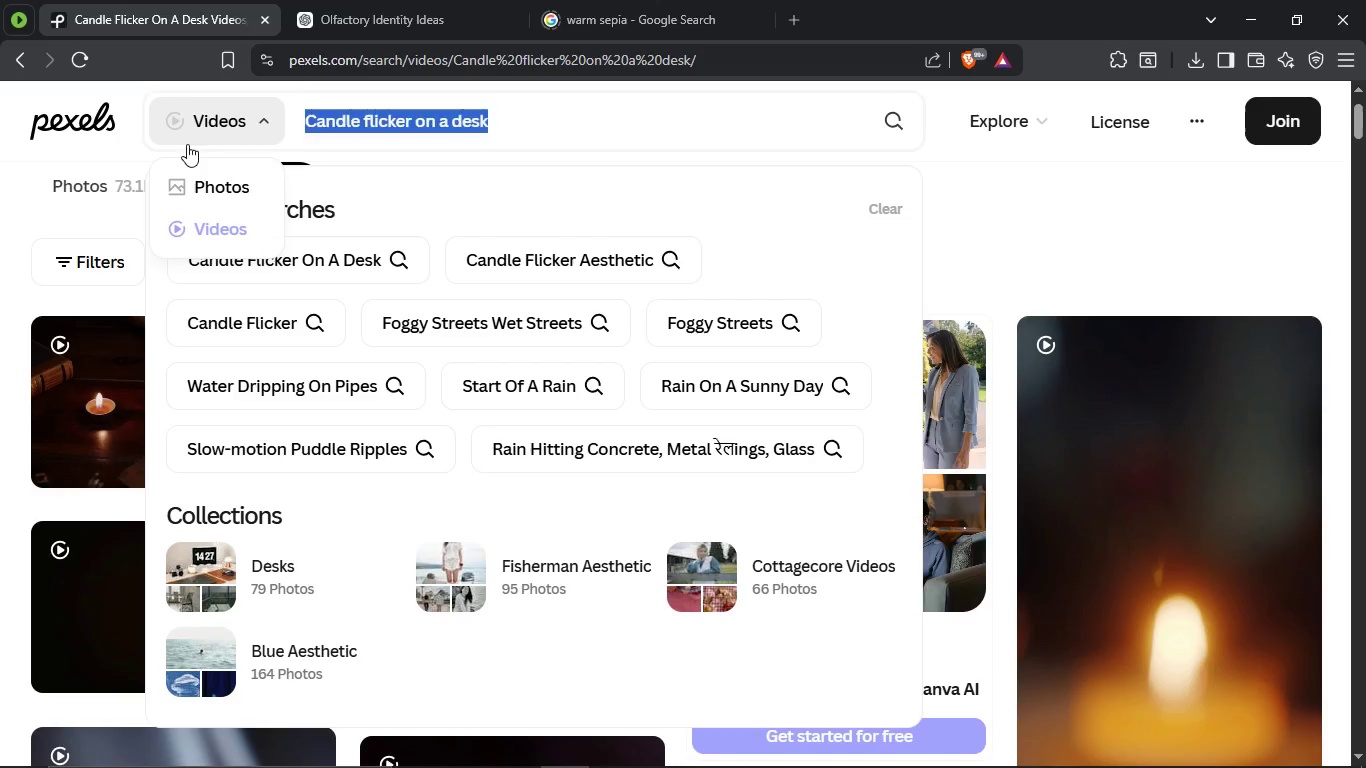 
key(Alt+Tab)
 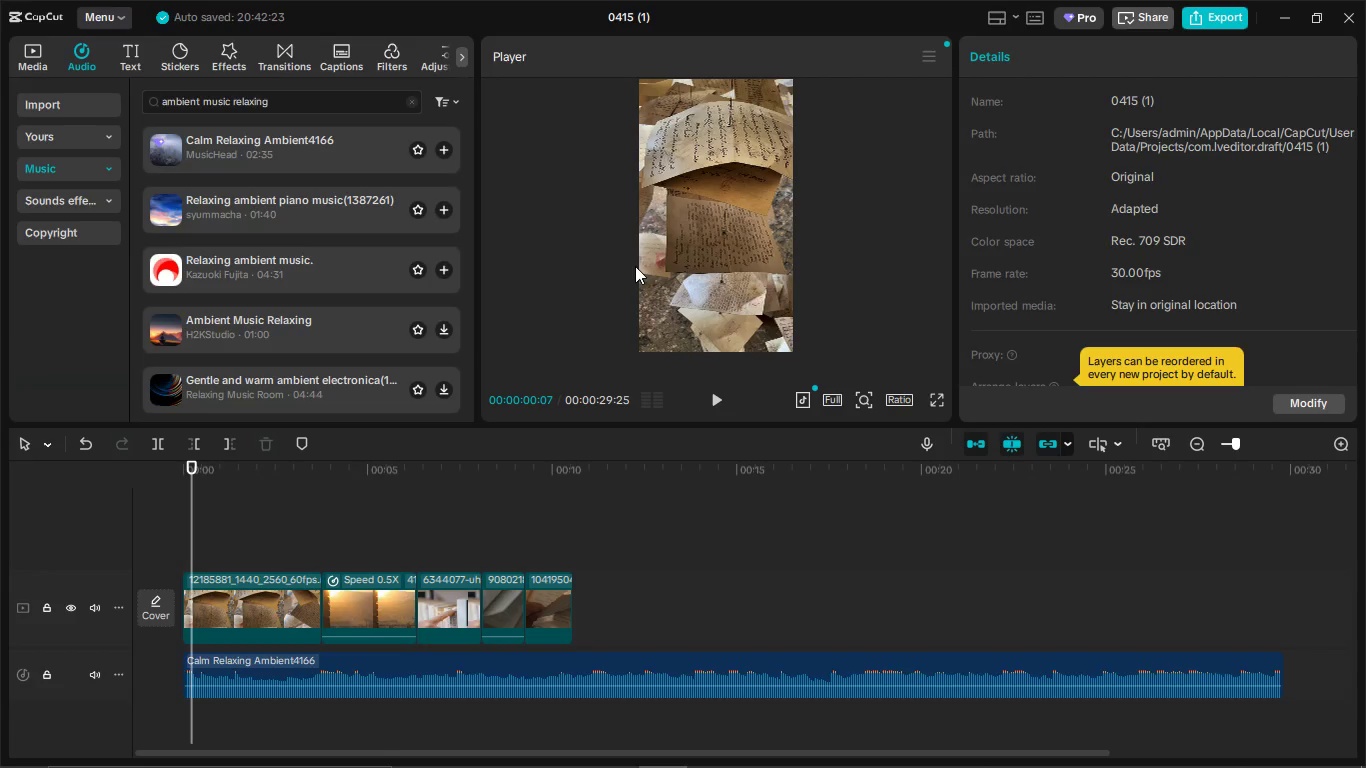 
key(Alt+Tab)
 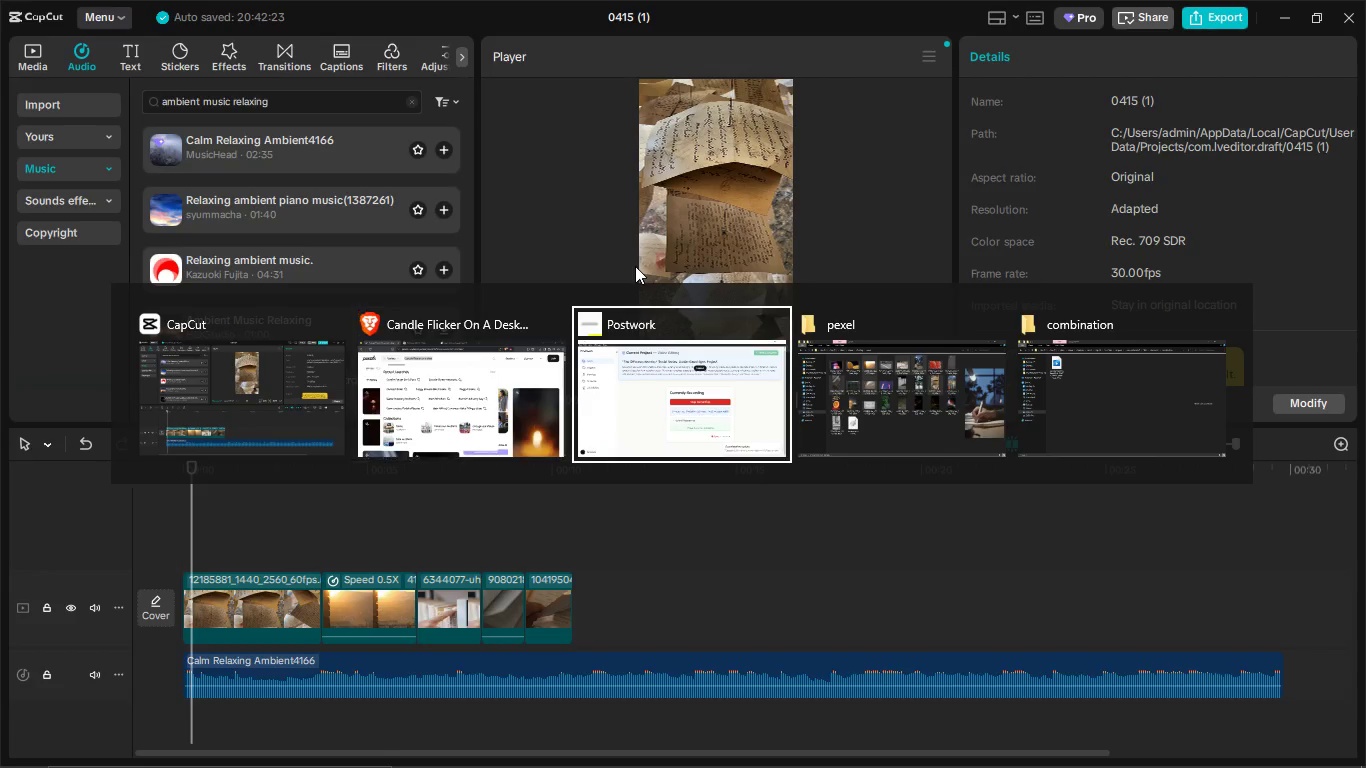 
key(Alt+Tab)
 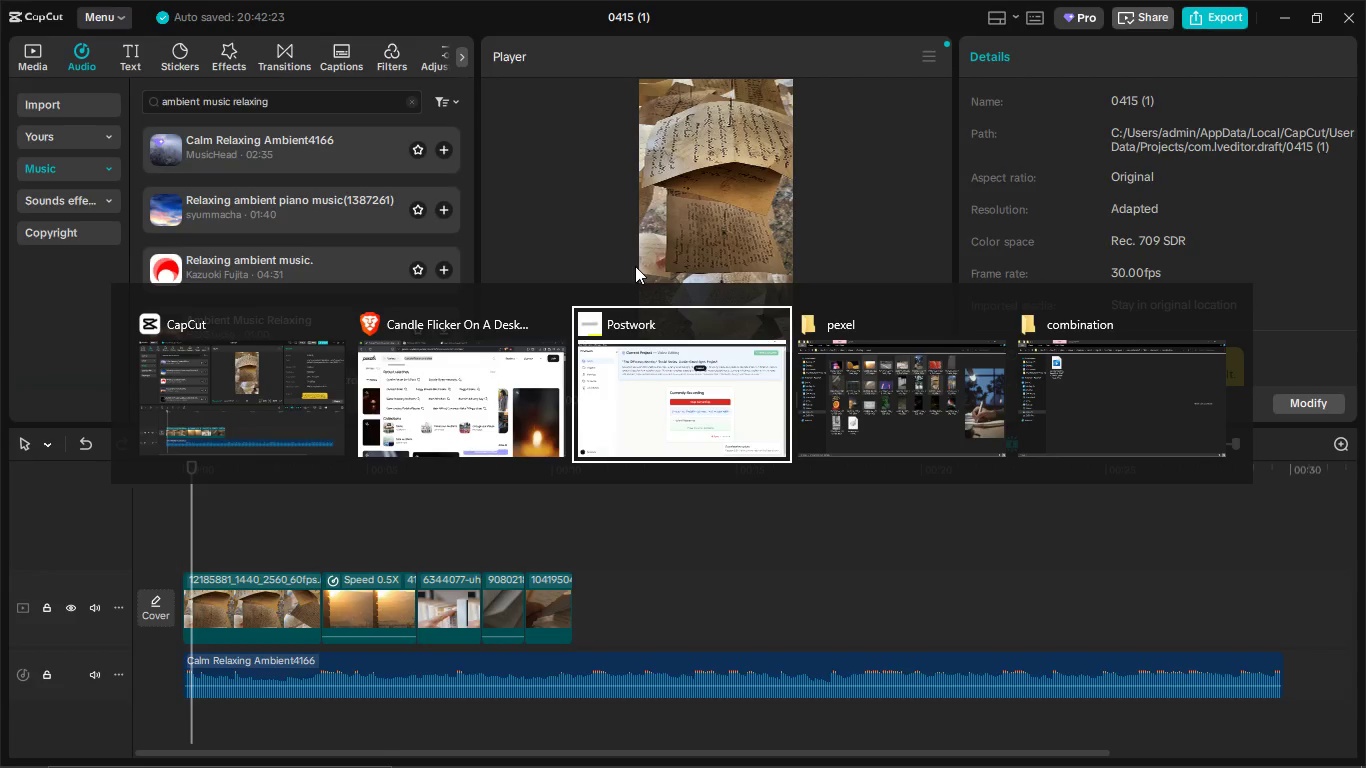 
key(Alt+Tab)
 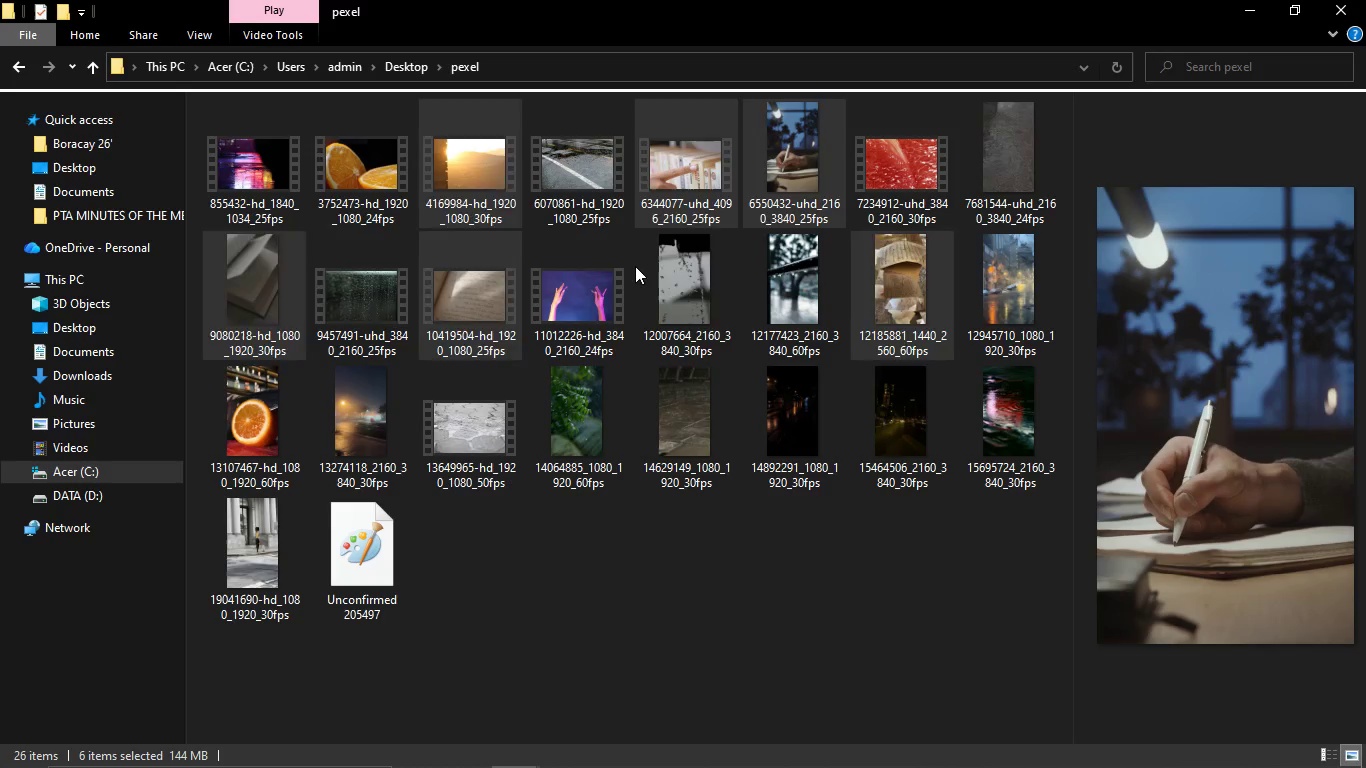 
key(Alt+Tab)
 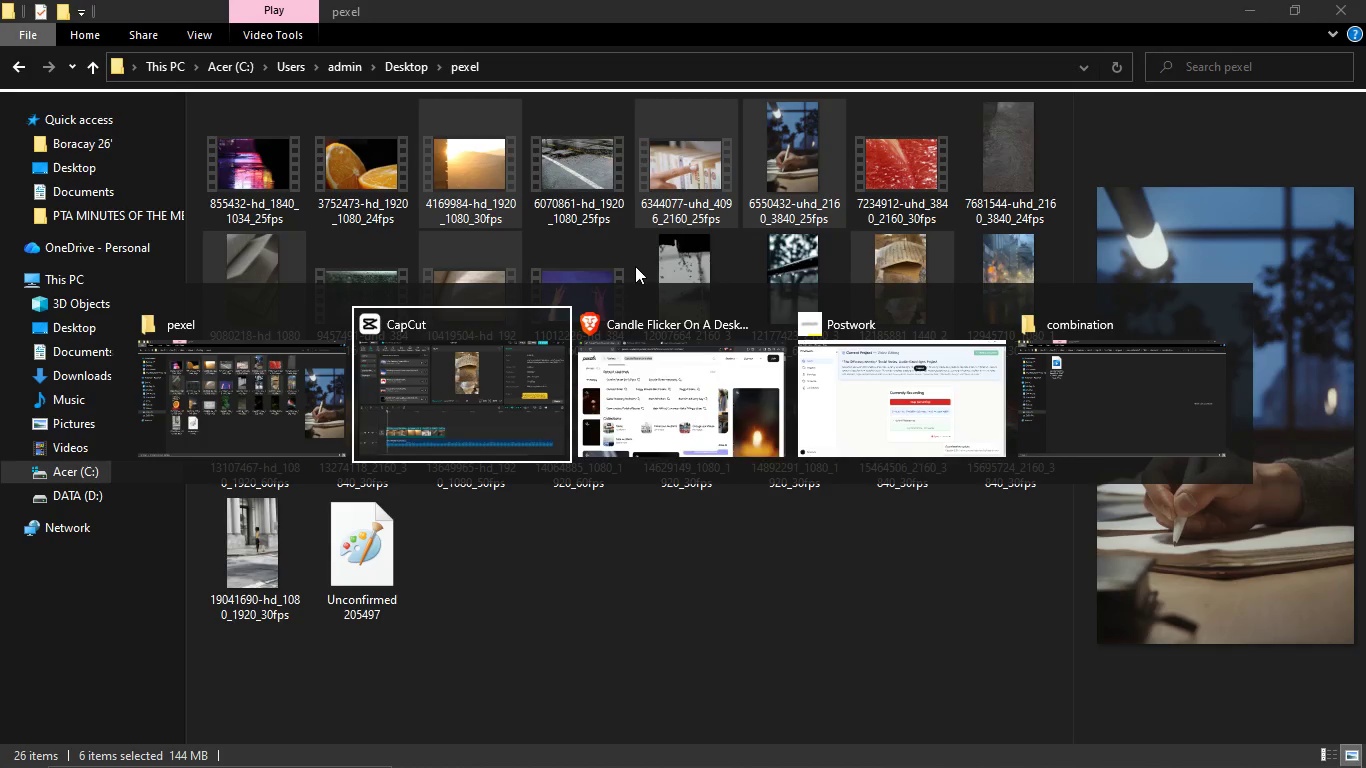 
key(Alt+Tab)
 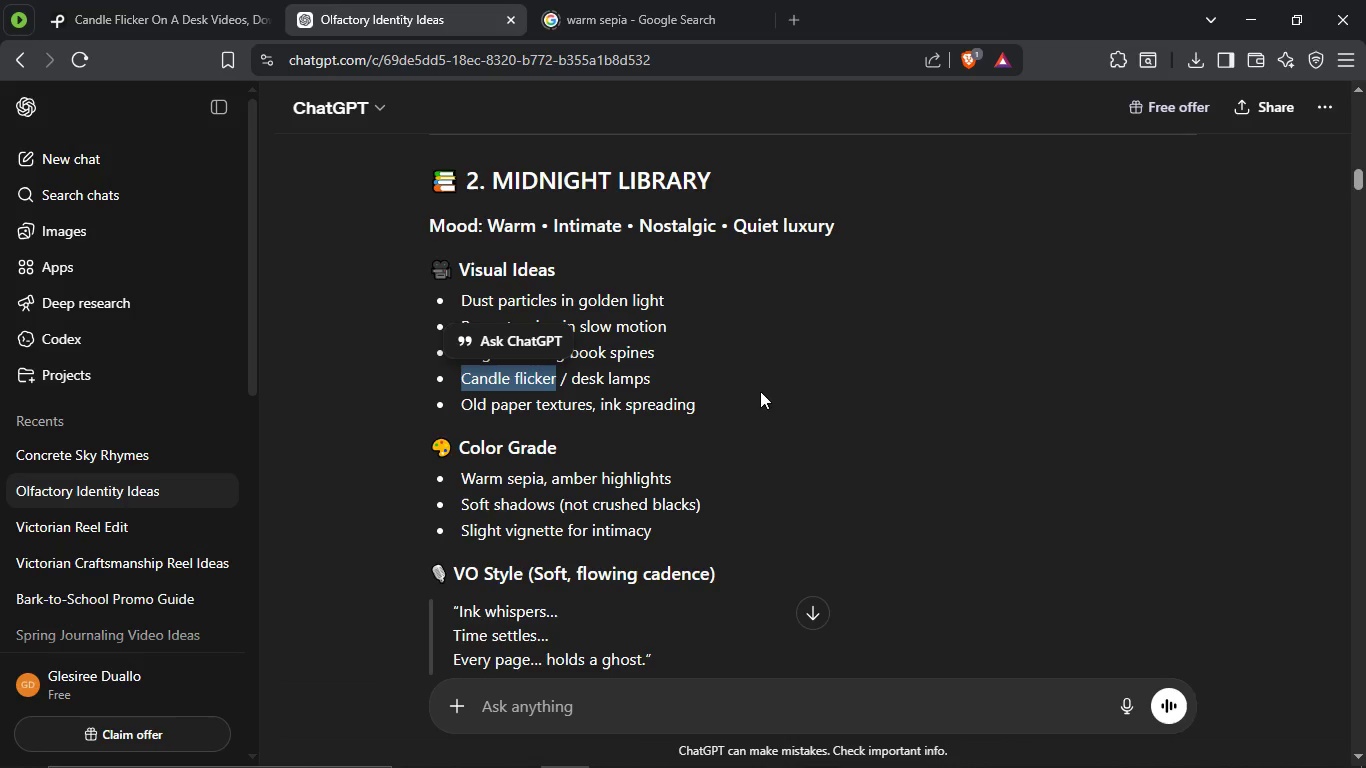 
left_click([792, 387])
 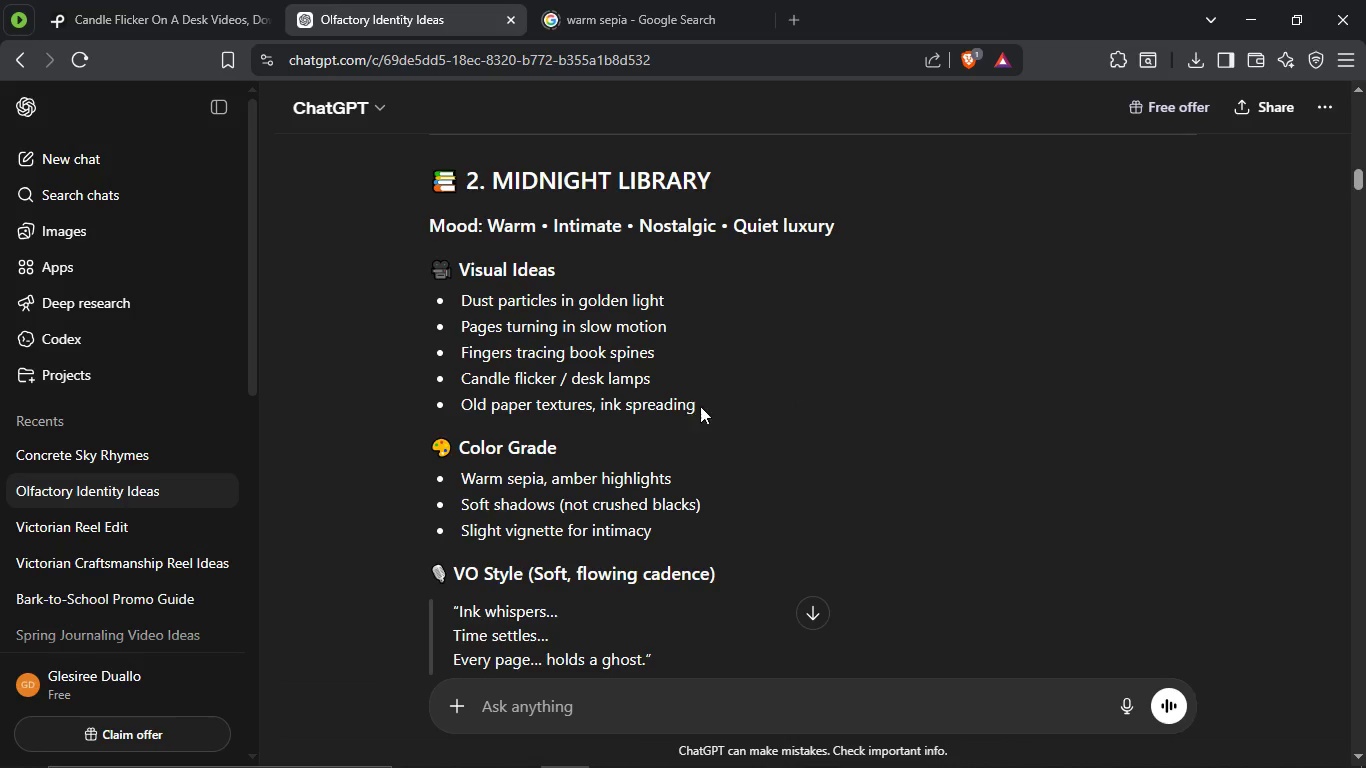 
left_click_drag(start_coordinate=[704, 403], to_coordinate=[601, 409])
 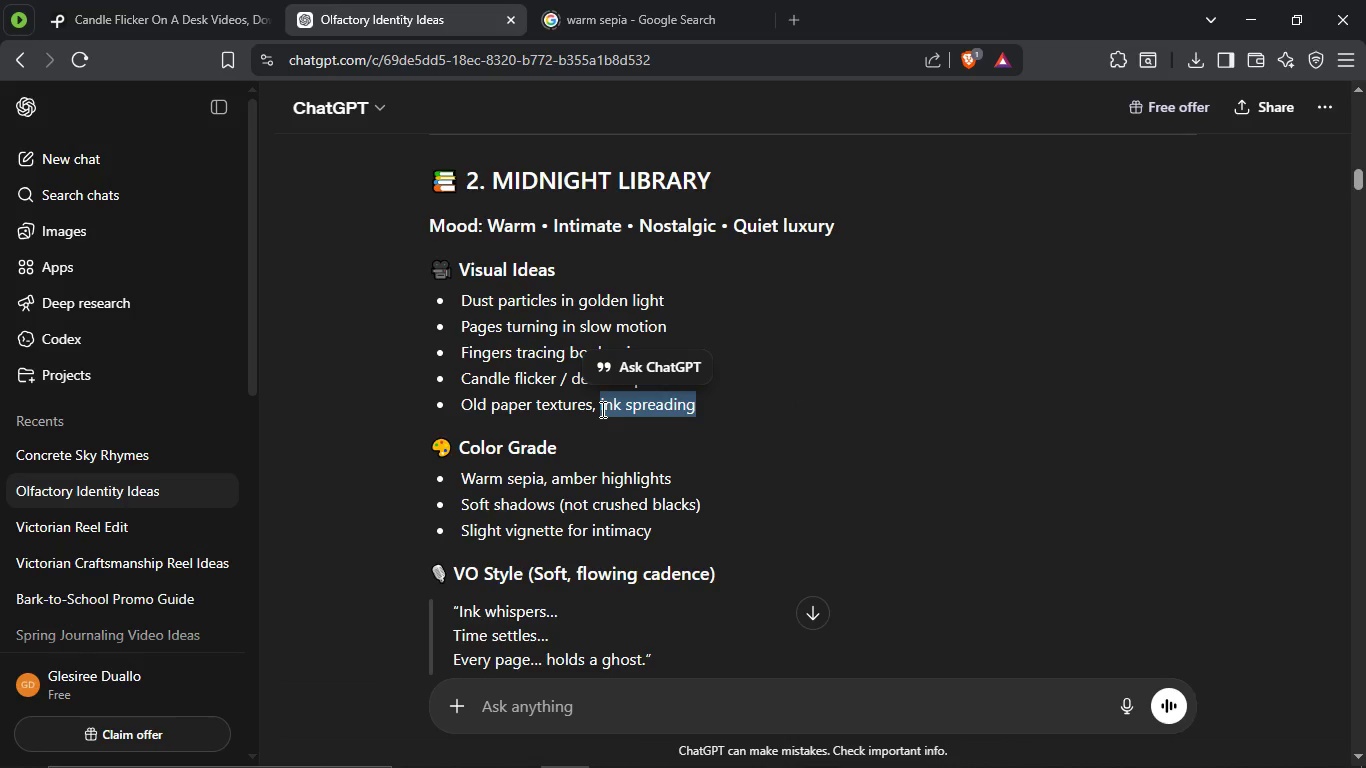 
key(Control+C)
 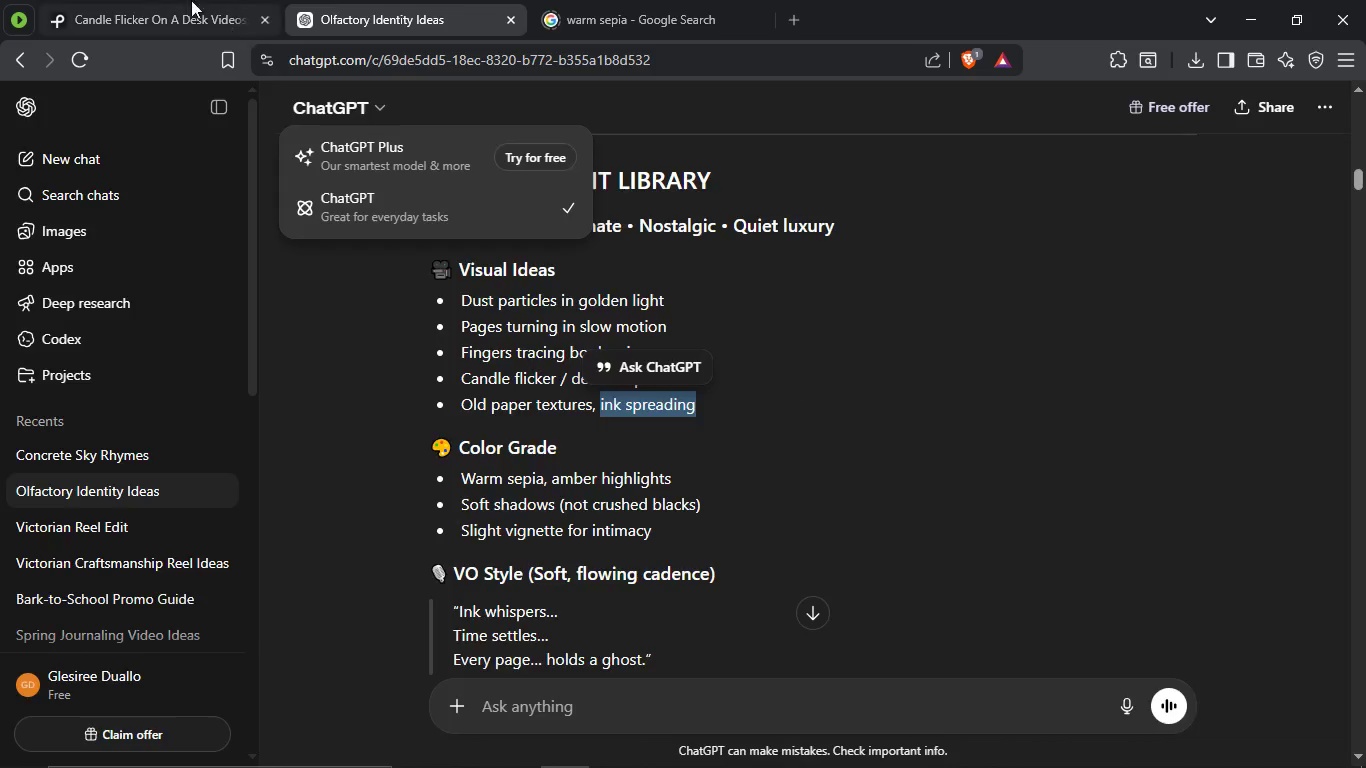 
left_click_drag(start_coordinate=[182, 0], to_coordinate=[201, 16])
 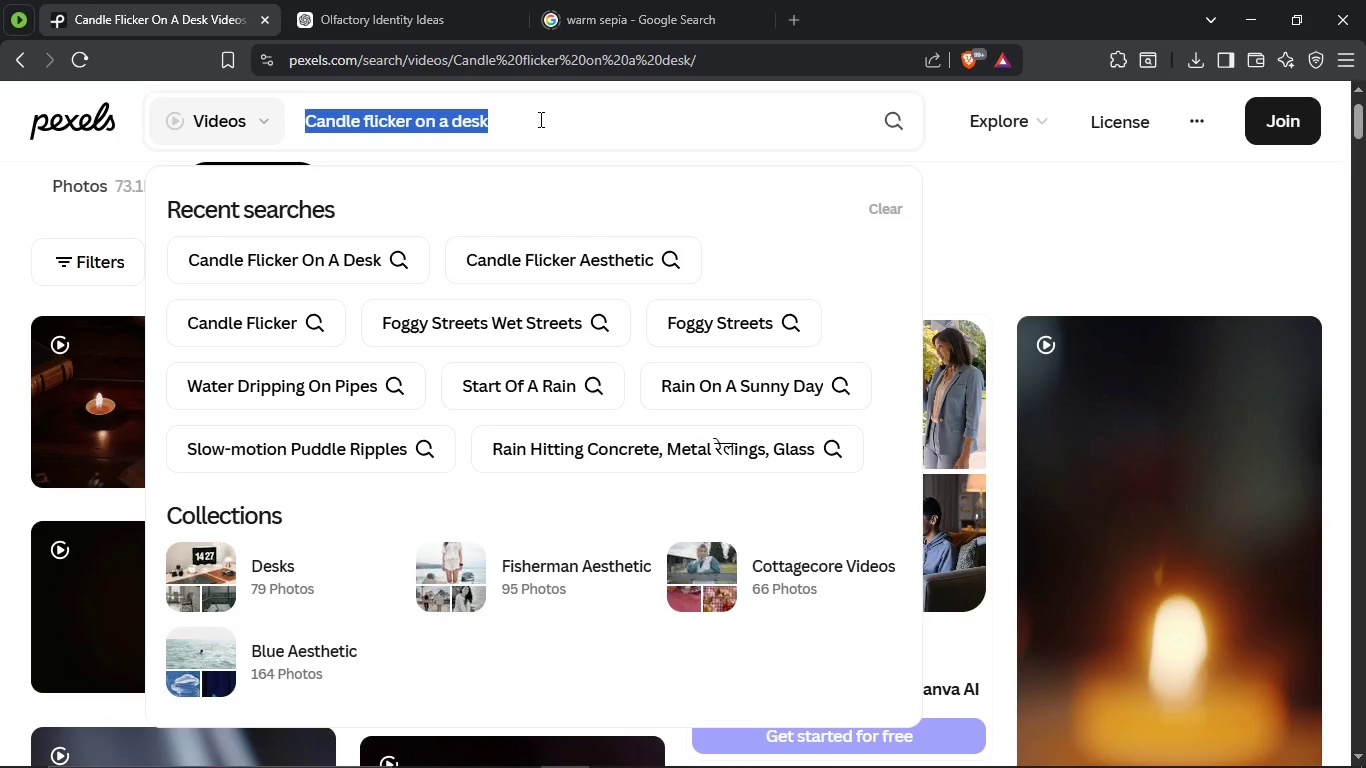 
left_click_drag(start_coordinate=[539, 119], to_coordinate=[525, 122])
 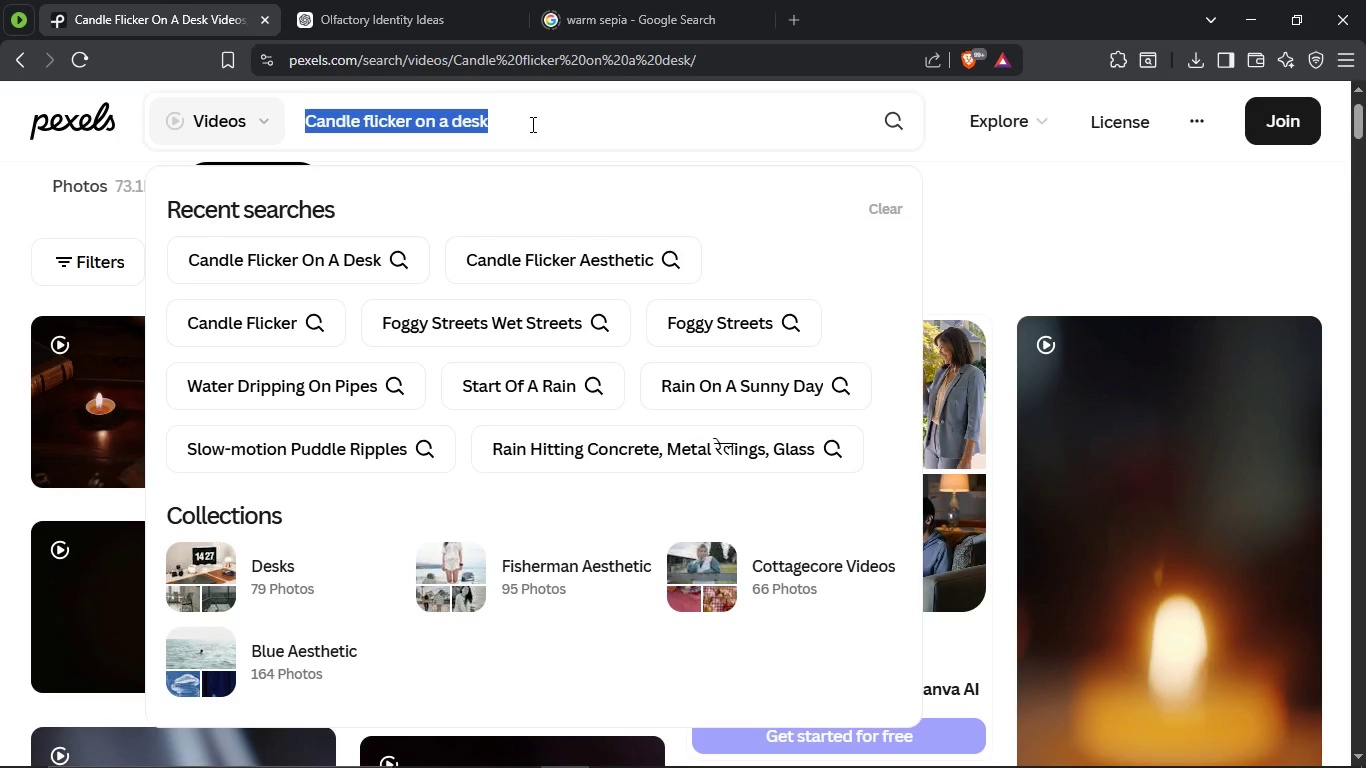 
key(Control+V)
 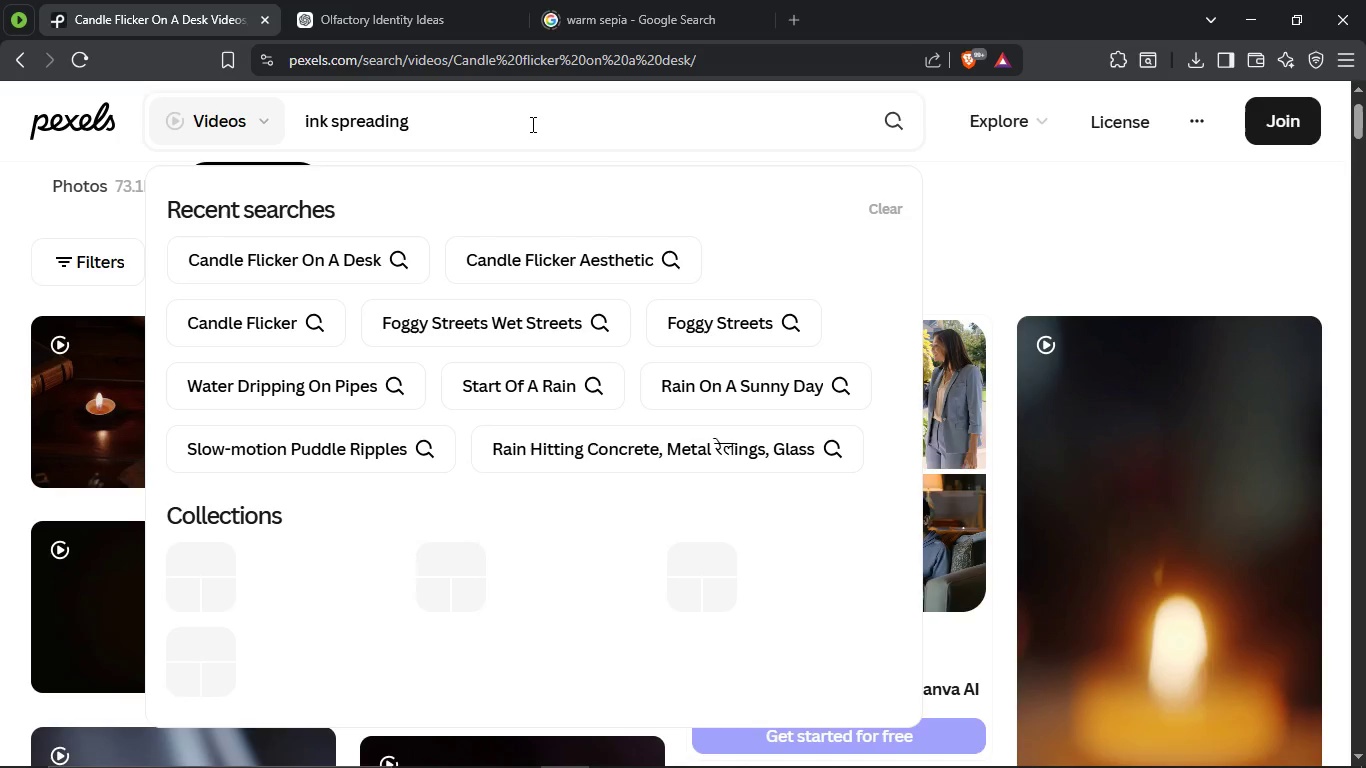 
key(Enter)
 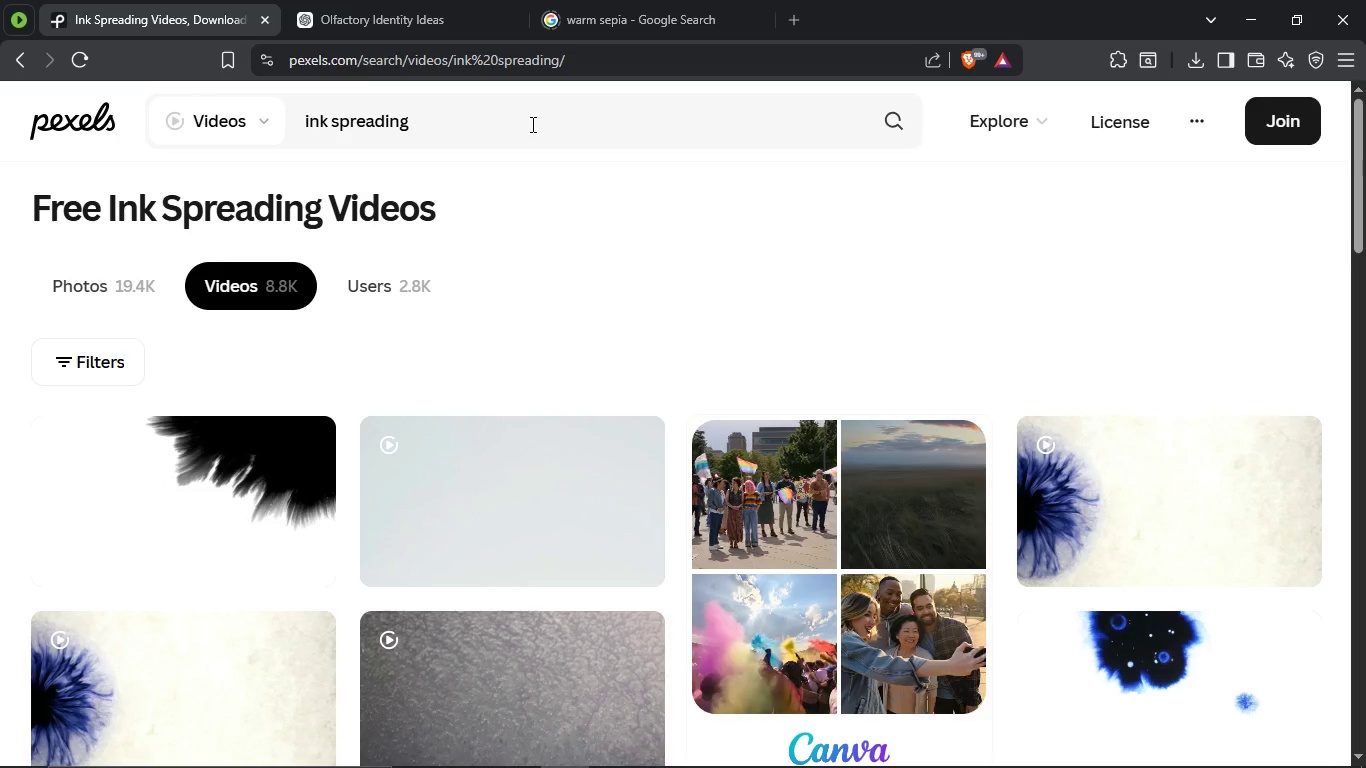 
wait(42.3)
 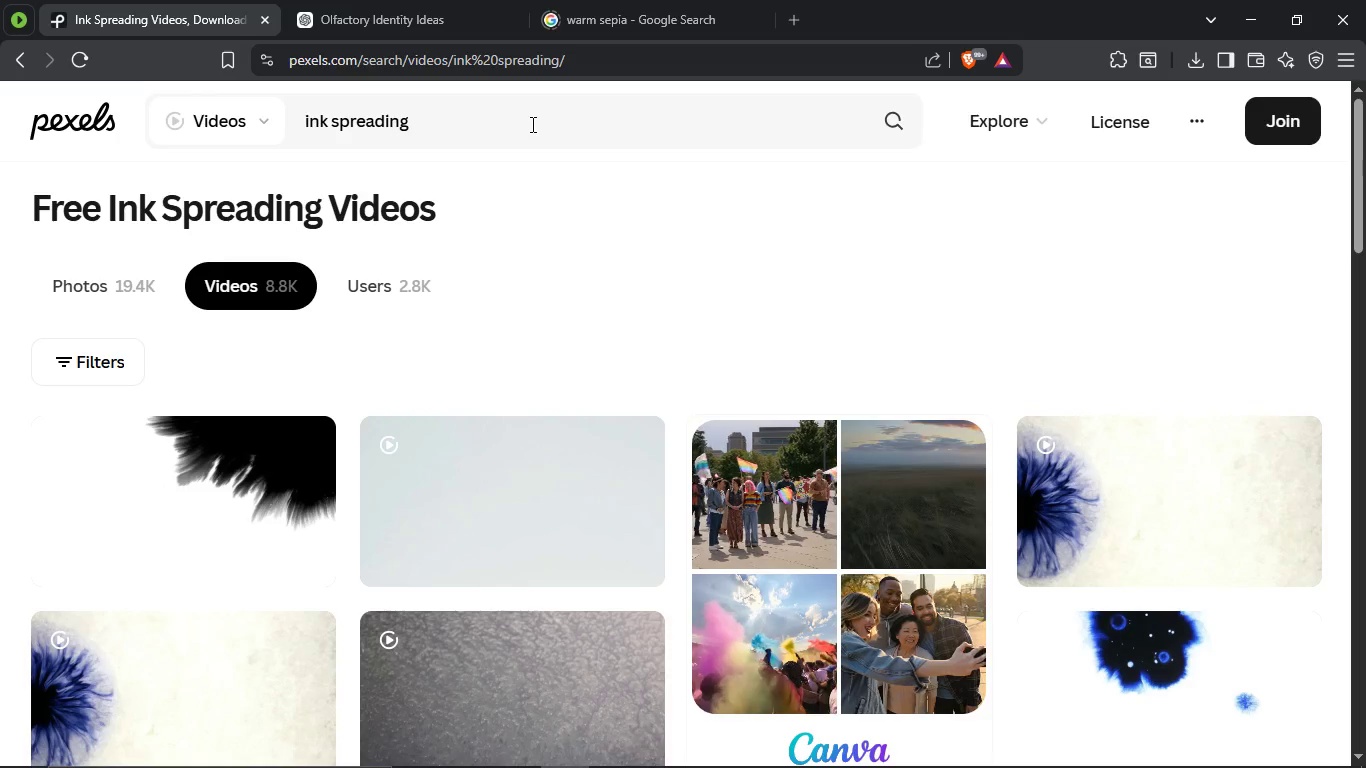 
scroll: coordinate [736, 494], scroll_direction: down, amount: 12.0
 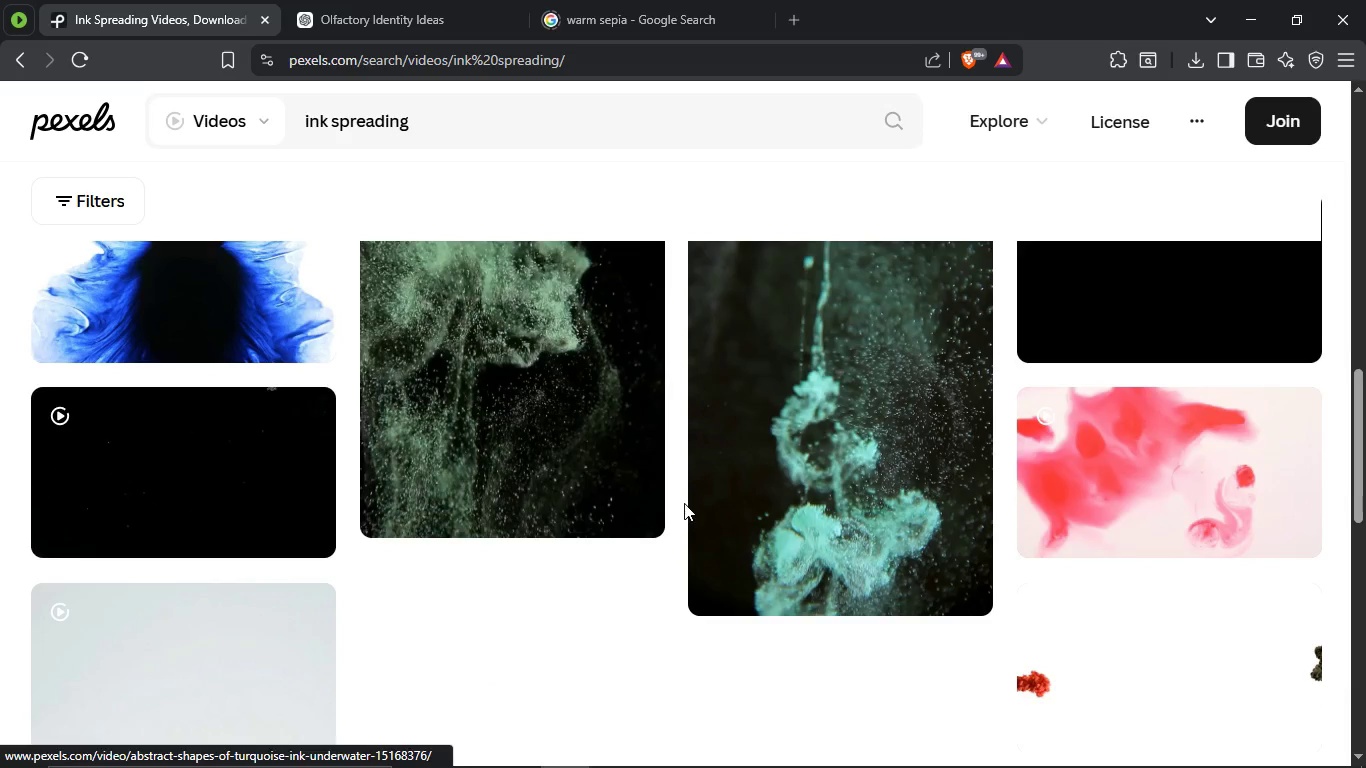 
scroll: coordinate [605, 472], scroll_direction: up, amount: 18.0
 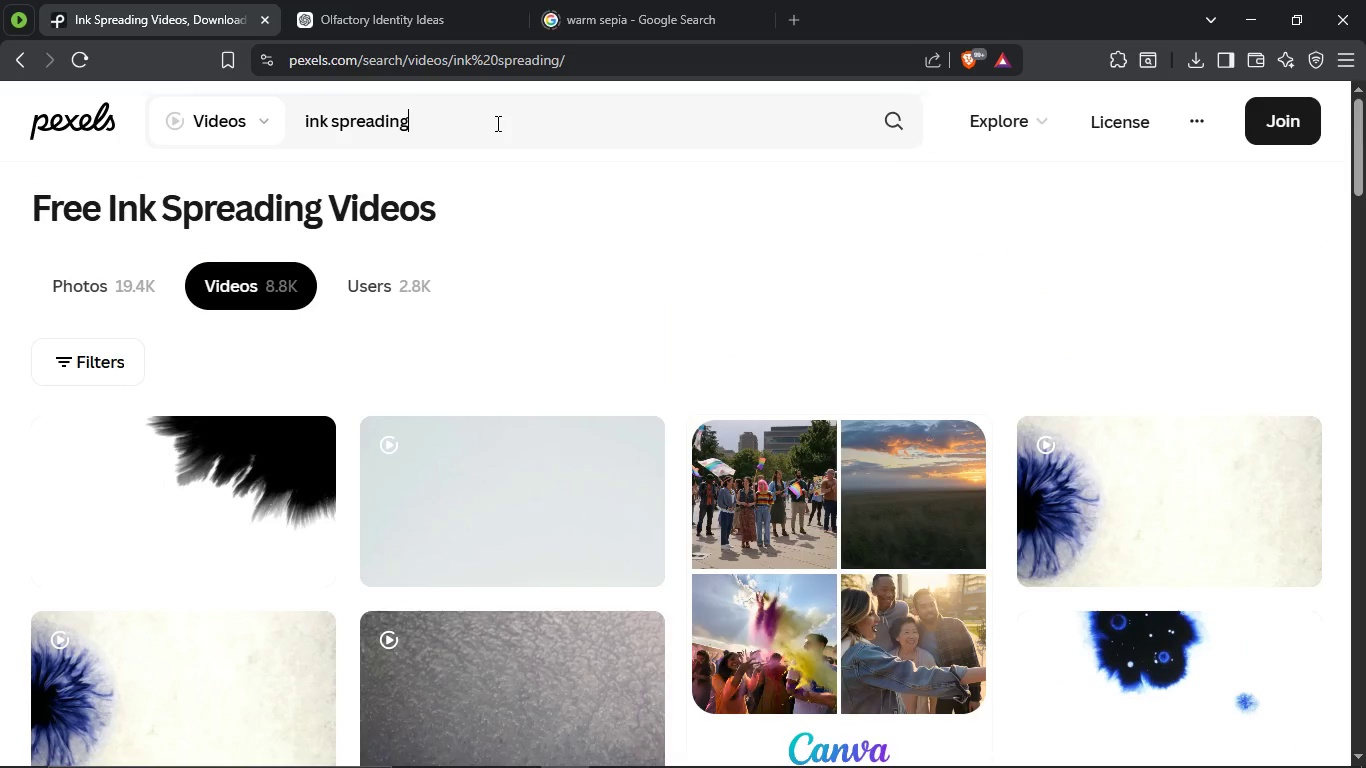 
double_click([496, 123])
 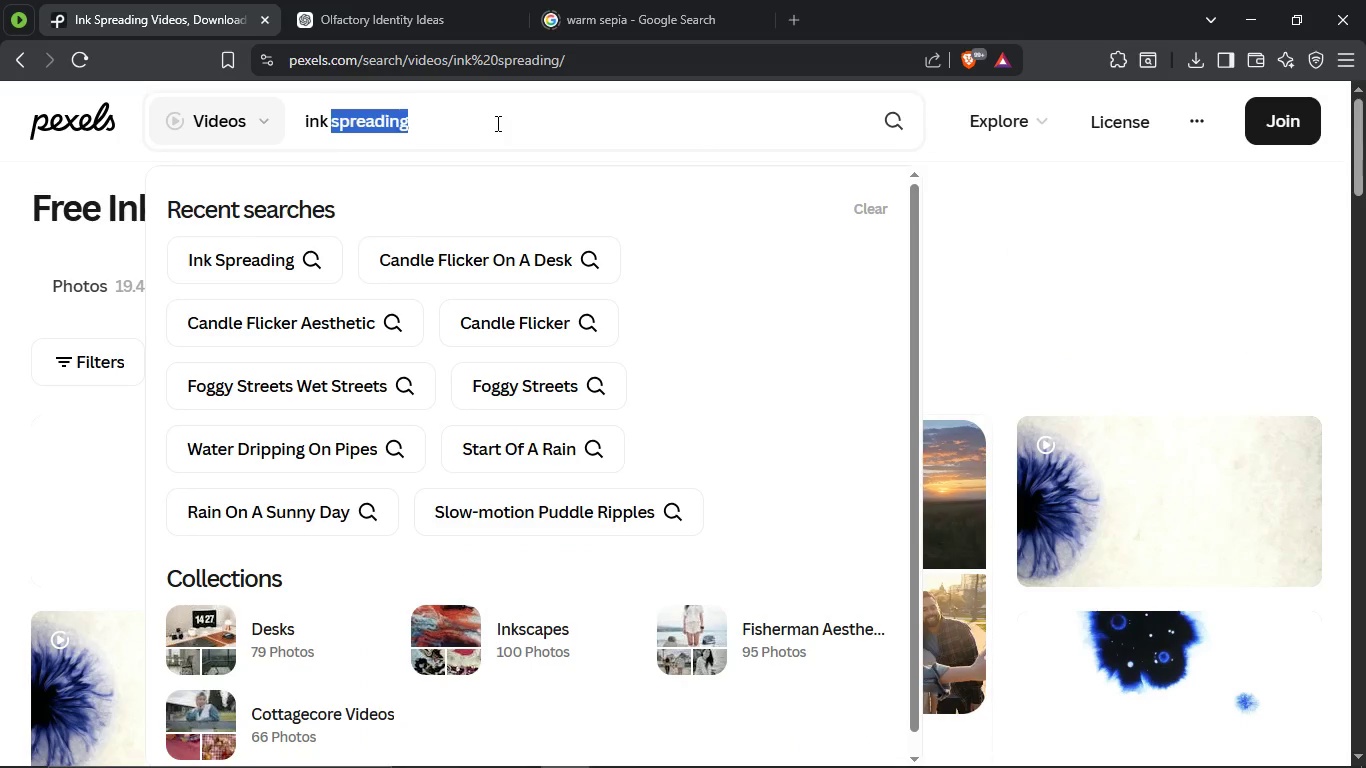 
key(Backspace)
key(Backspace)
key(Backspace)
key(Backspace)
key(Backspace)
key(Backspace)
type(library on a sunset)
 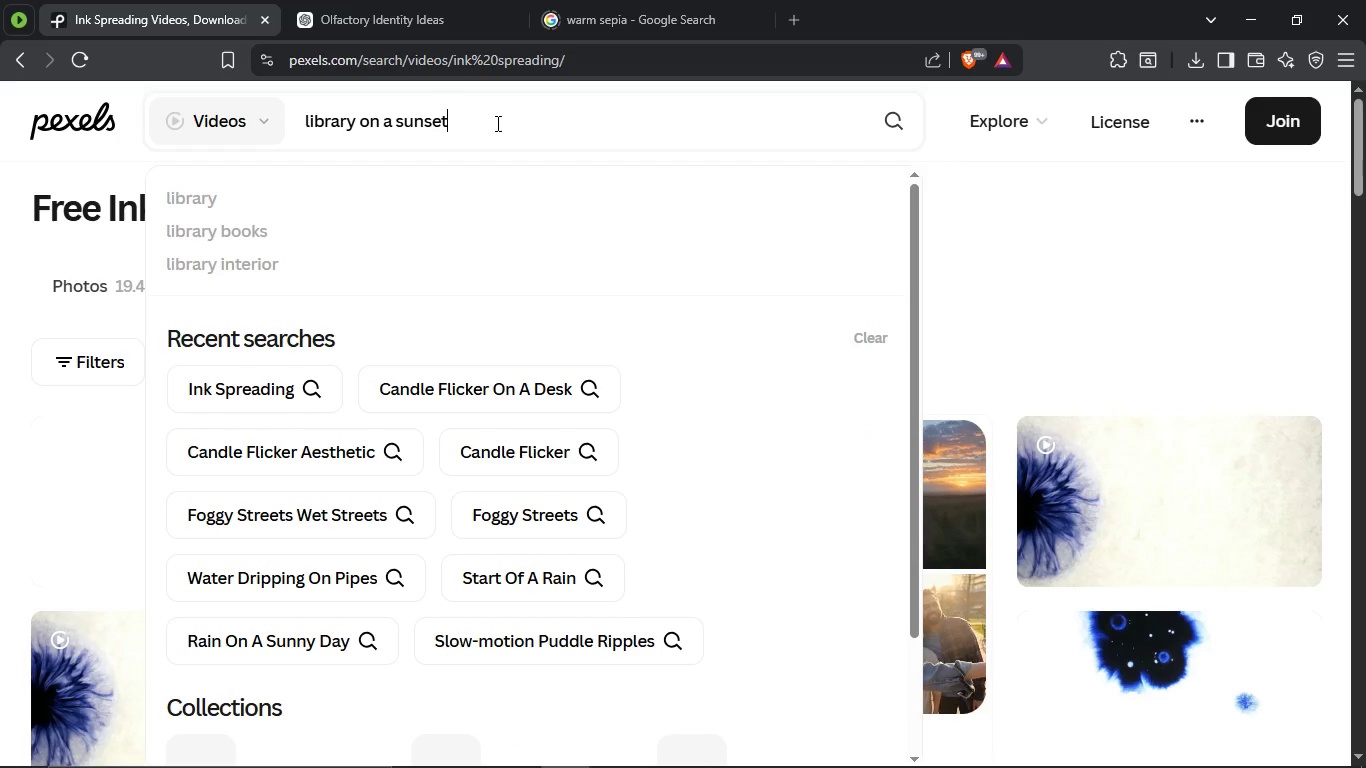 
key(Enter)
 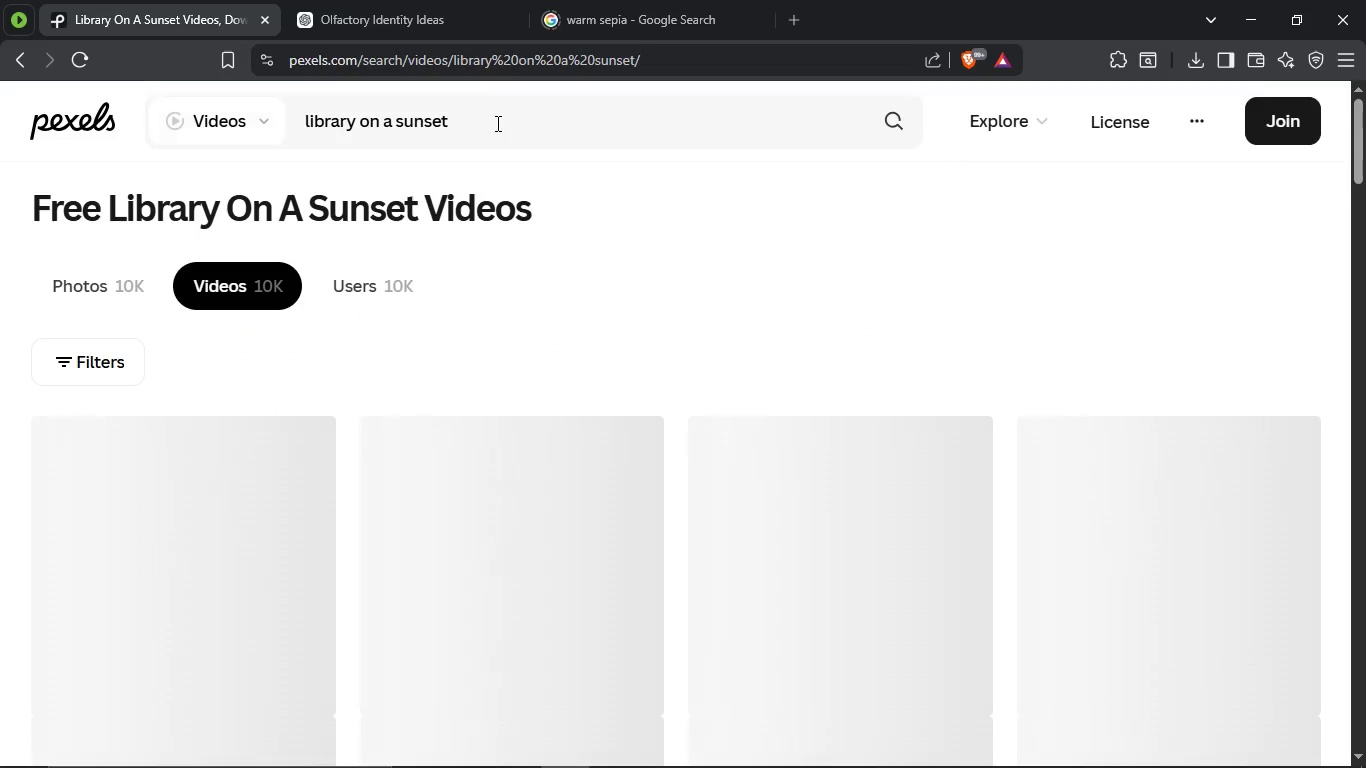 
mouse_move([455, 320])
 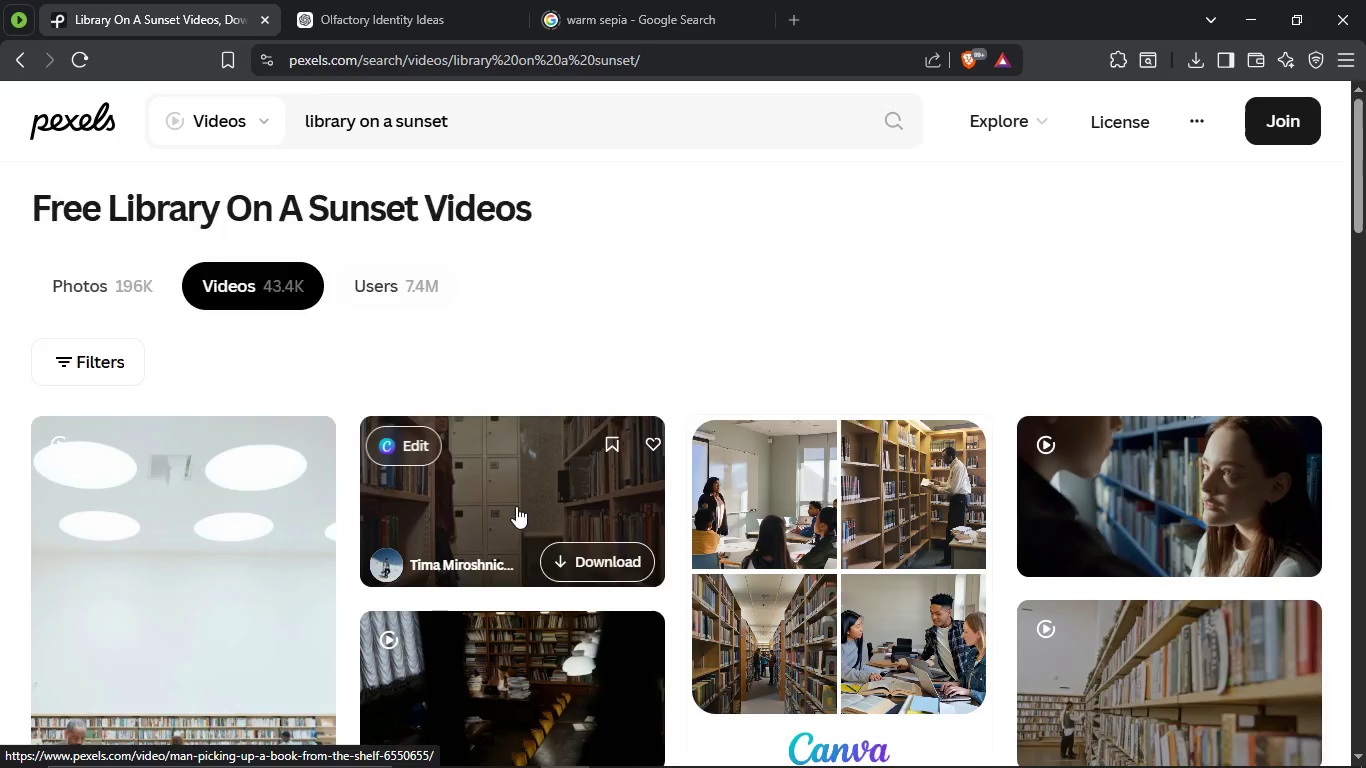 
scroll: coordinate [480, 447], scroll_direction: down, amount: 11.0
 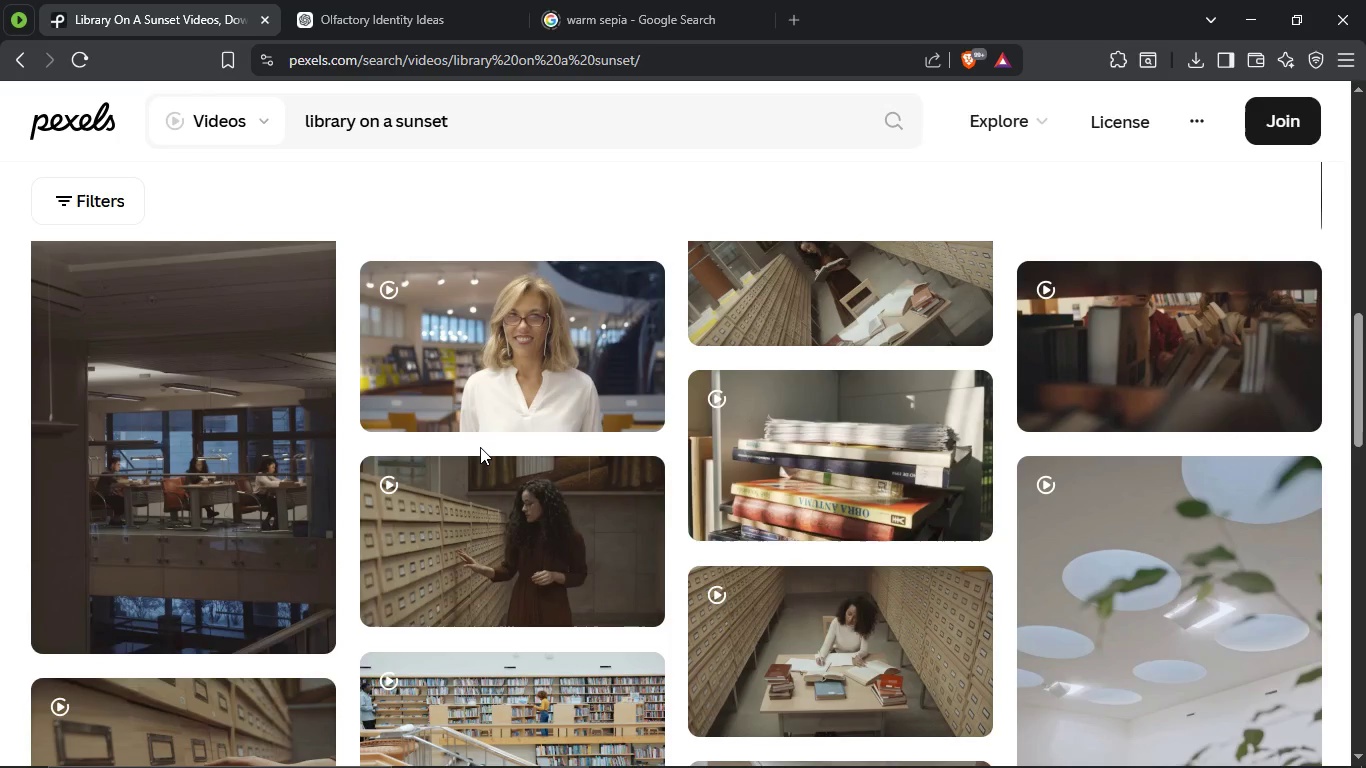 
wait(11.88)
 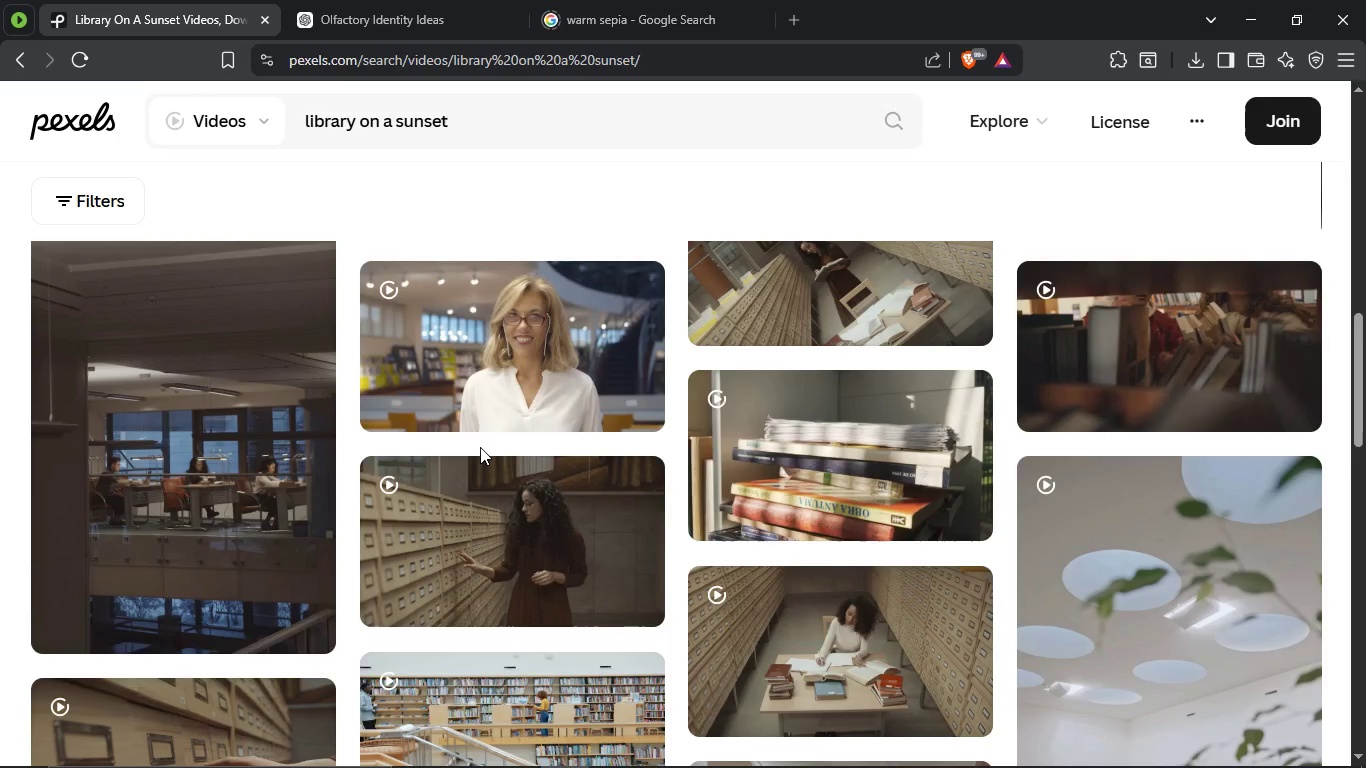 
left_click([840, 435])
 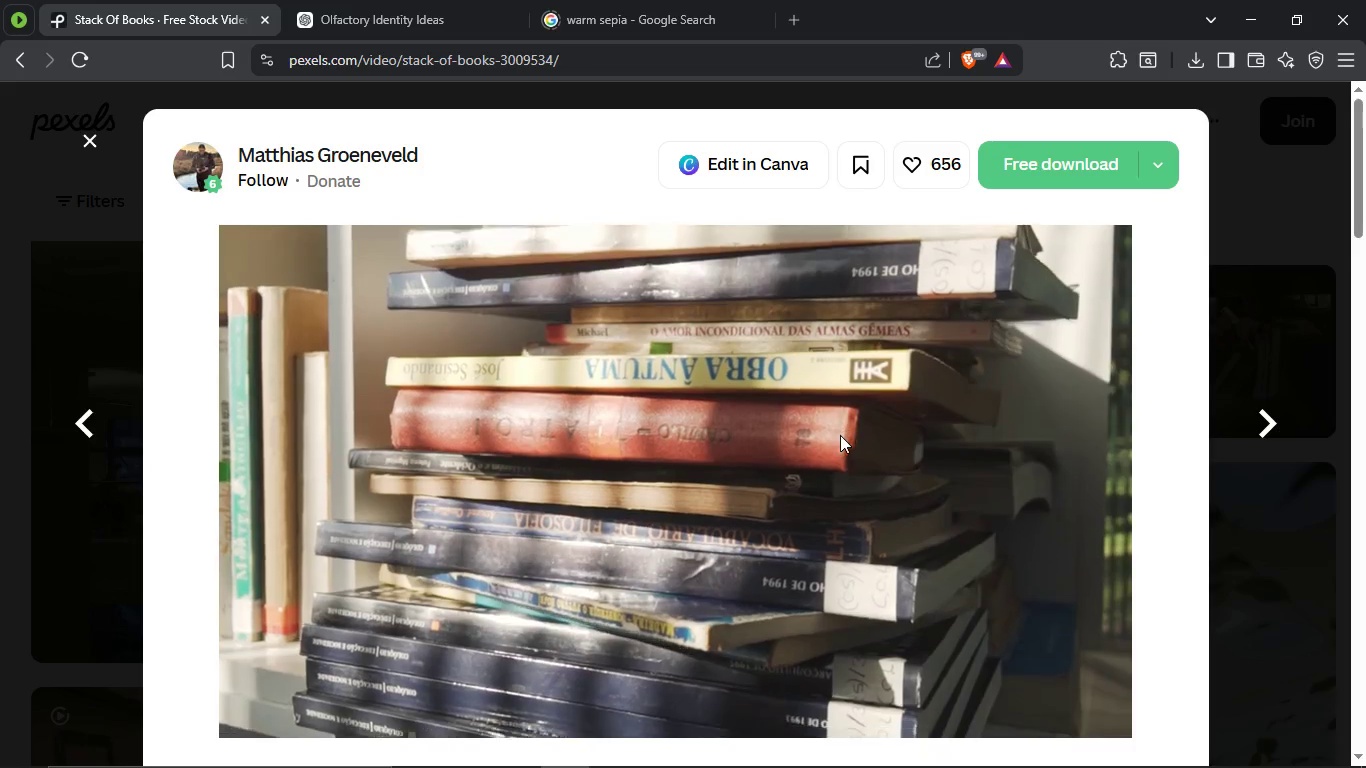 
wait(13.34)
 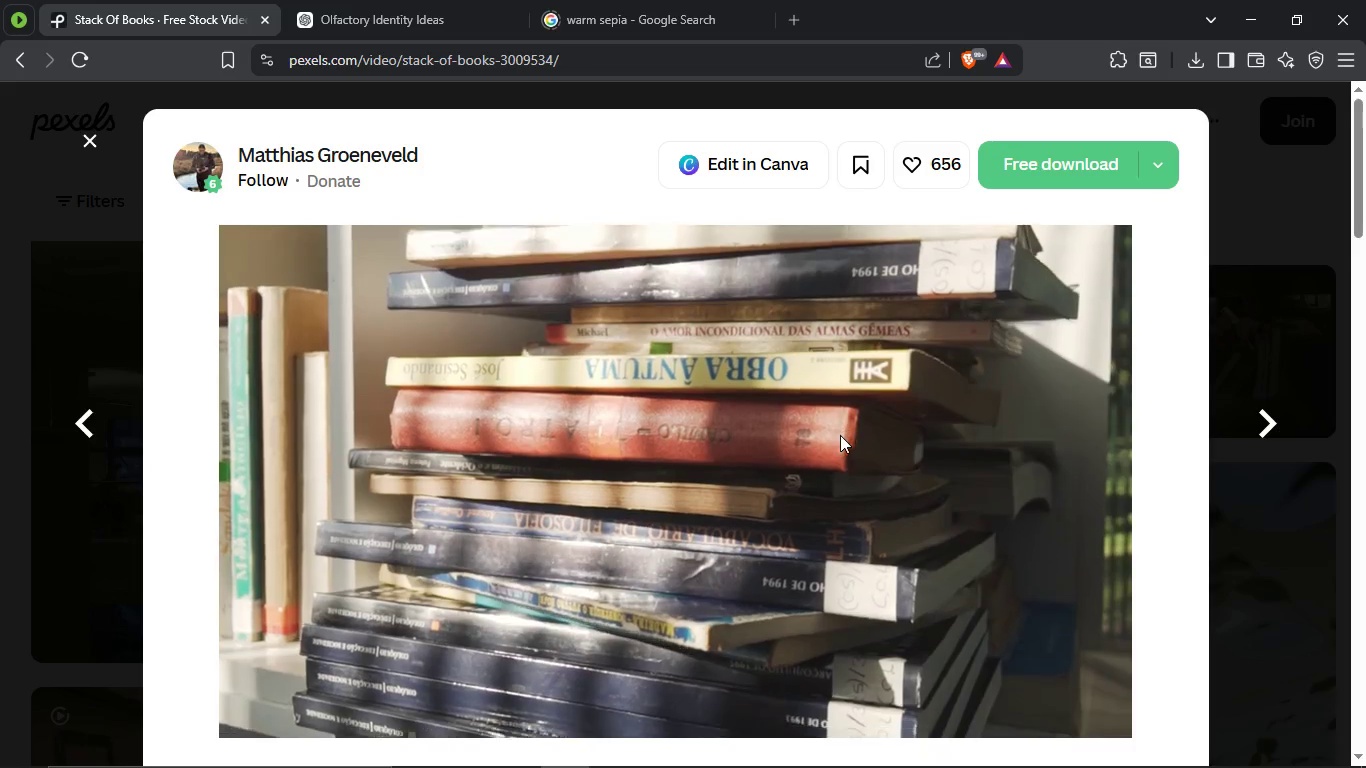 
left_click([1084, 163])
 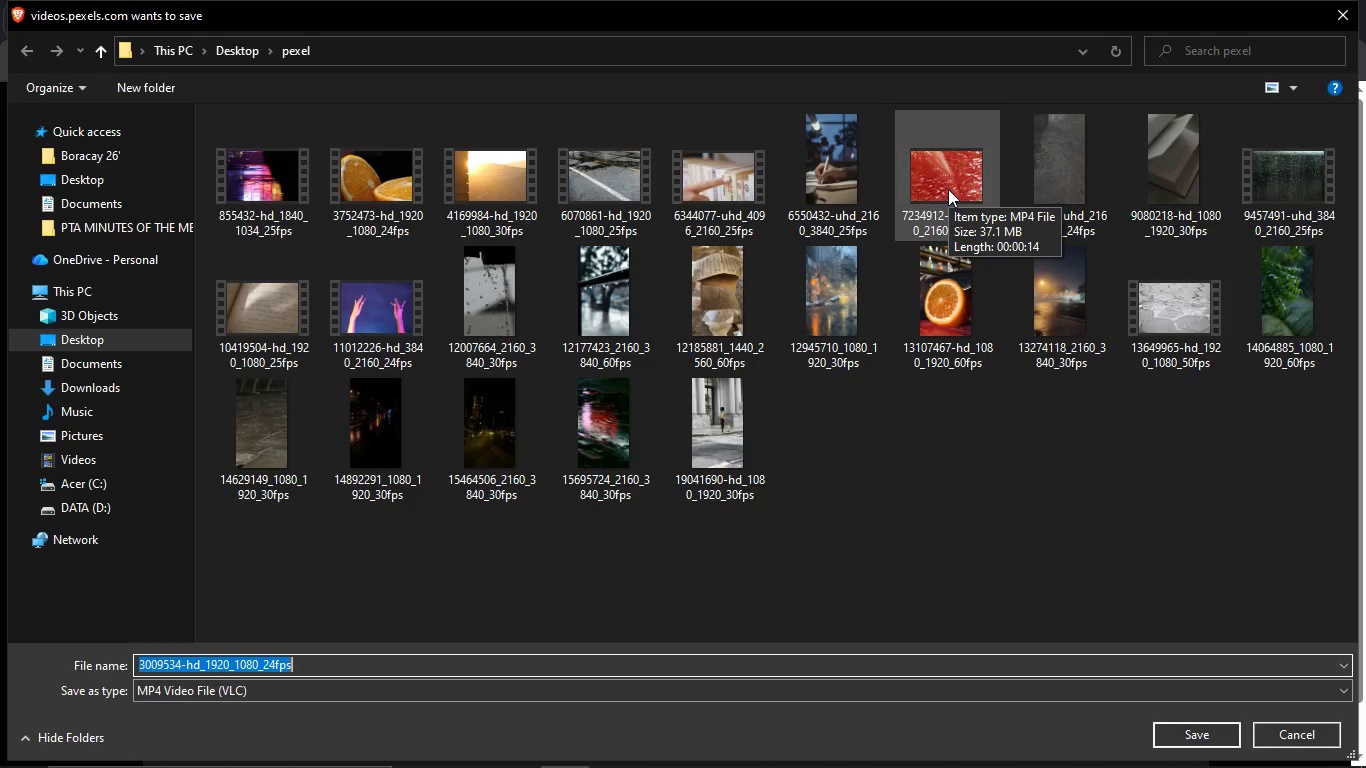 
wait(24.12)
 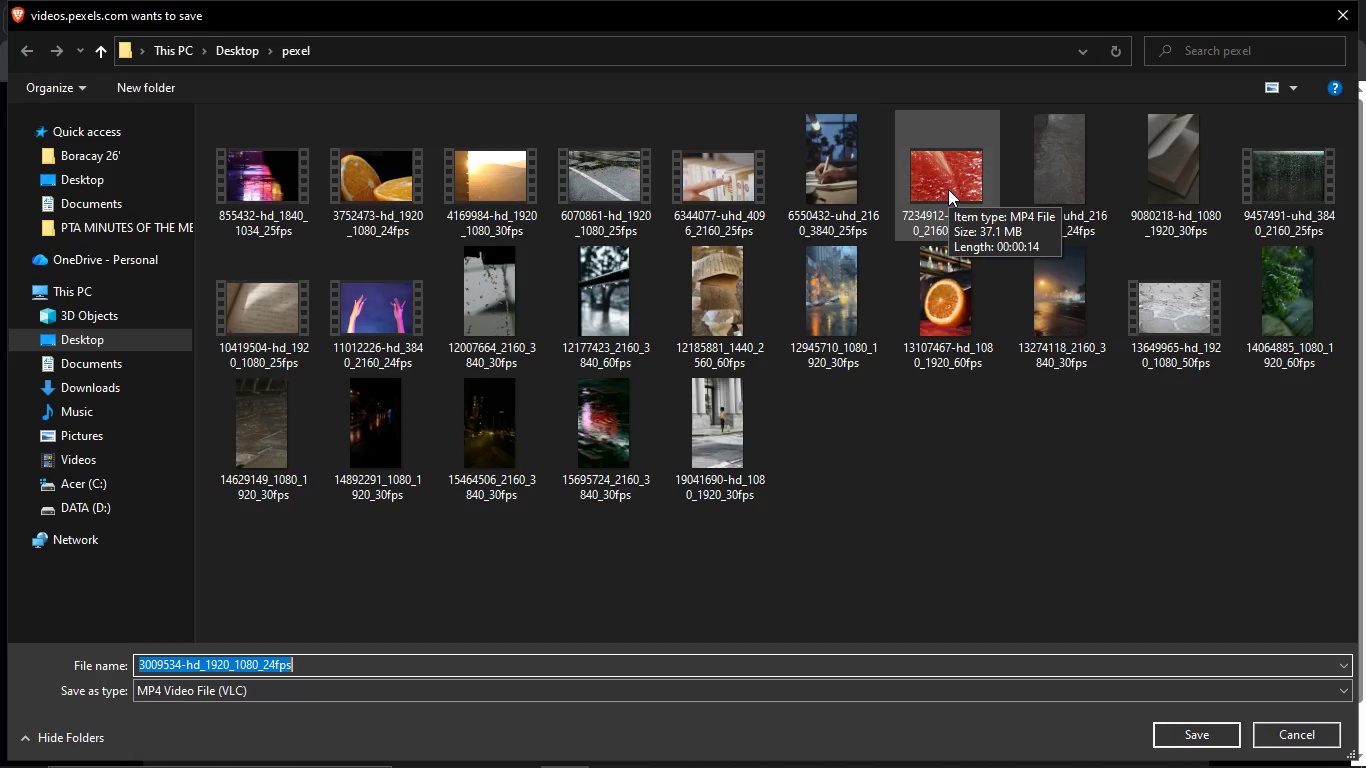 
mouse_move([875, 303])
 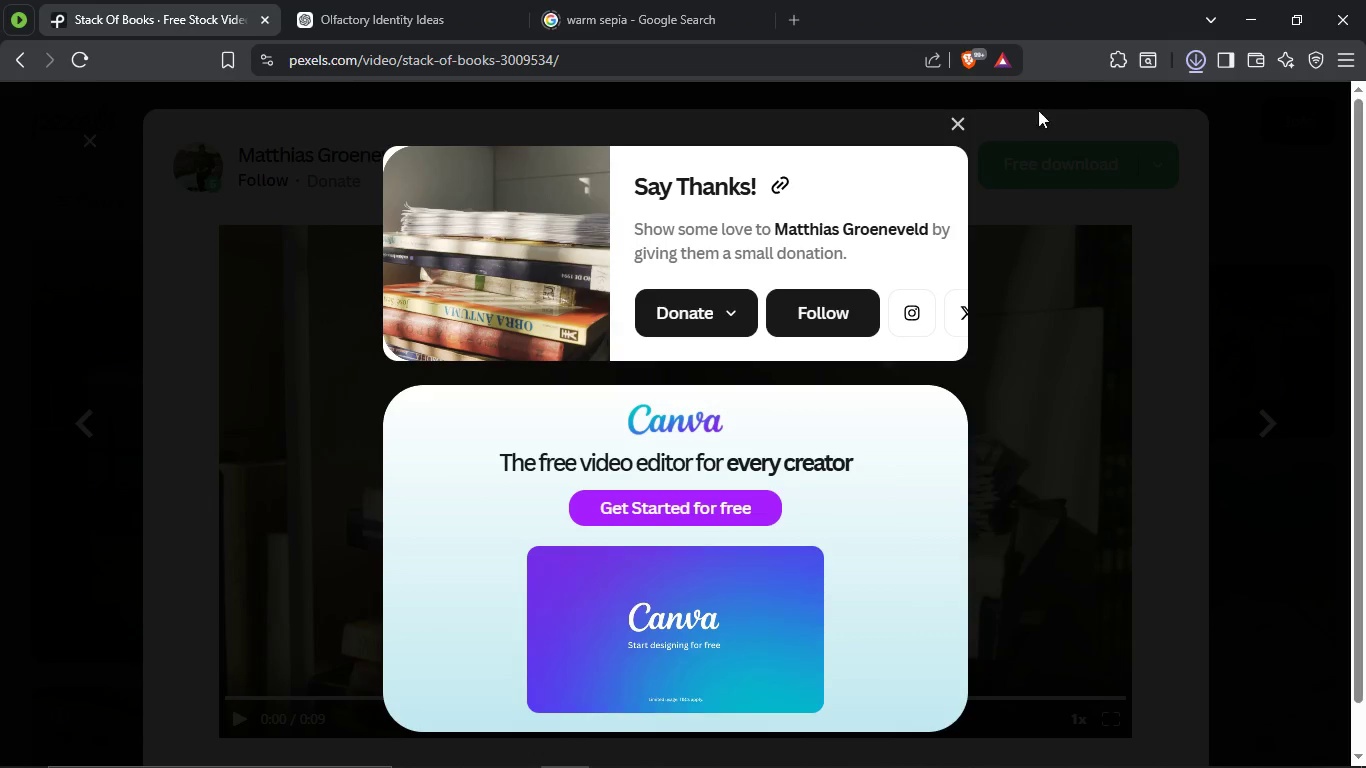 
left_click([1185, 67])
 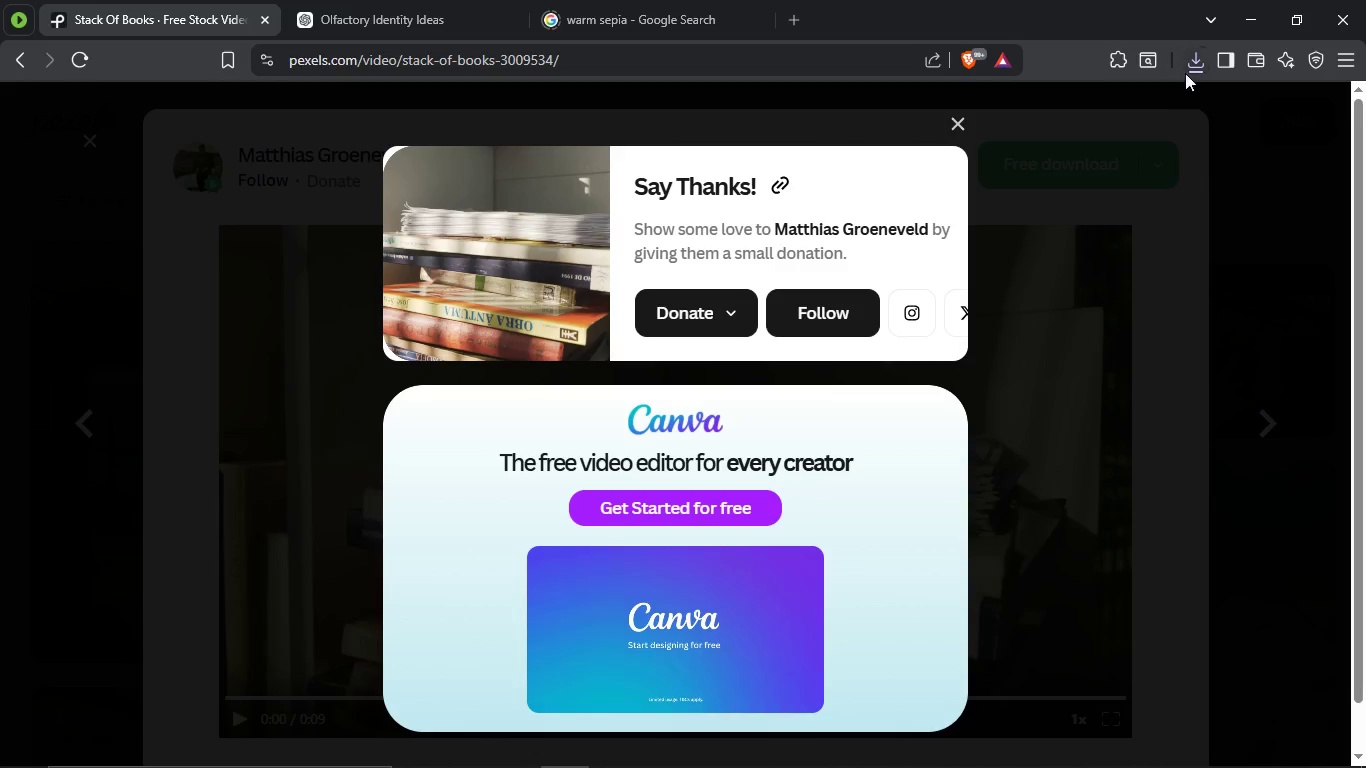 
left_click([1201, 55])
 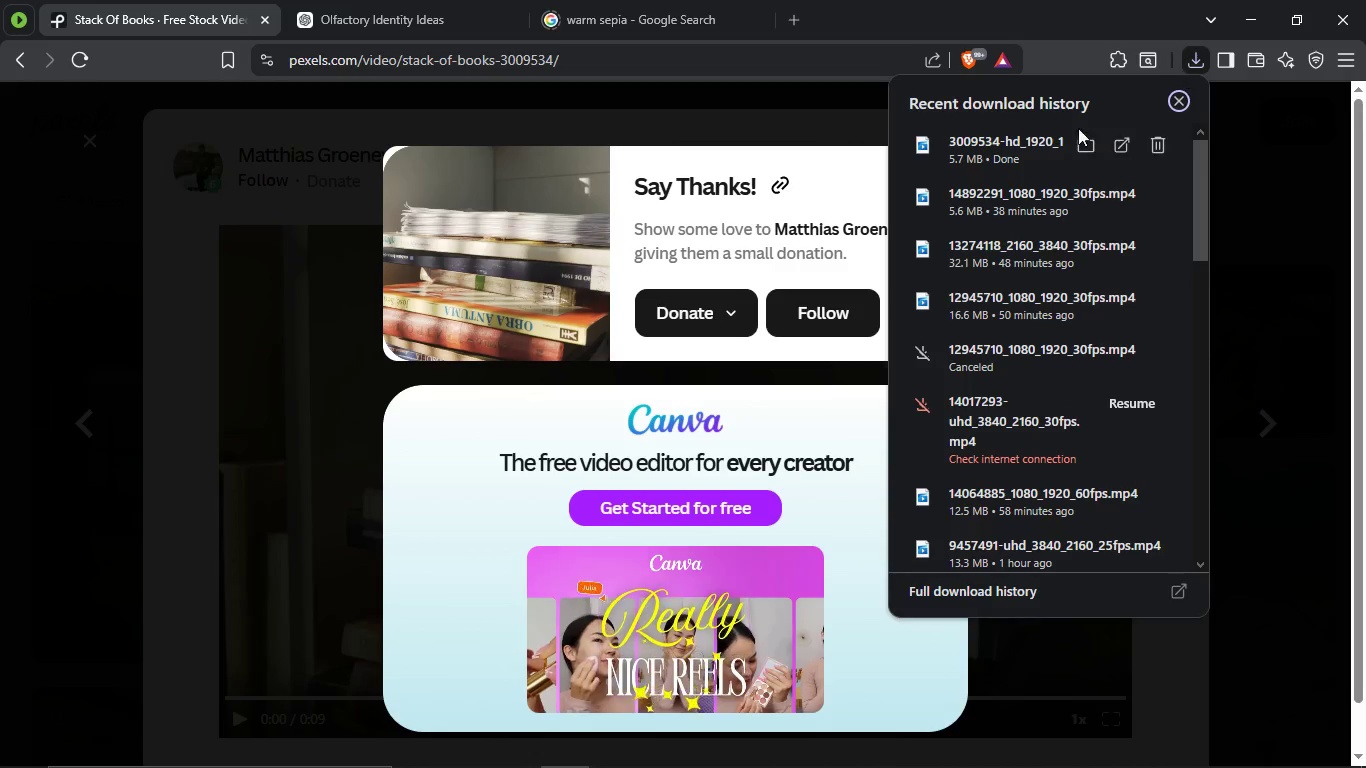 
left_click_drag(start_coordinate=[1051, 145], to_coordinate=[677, 630])
 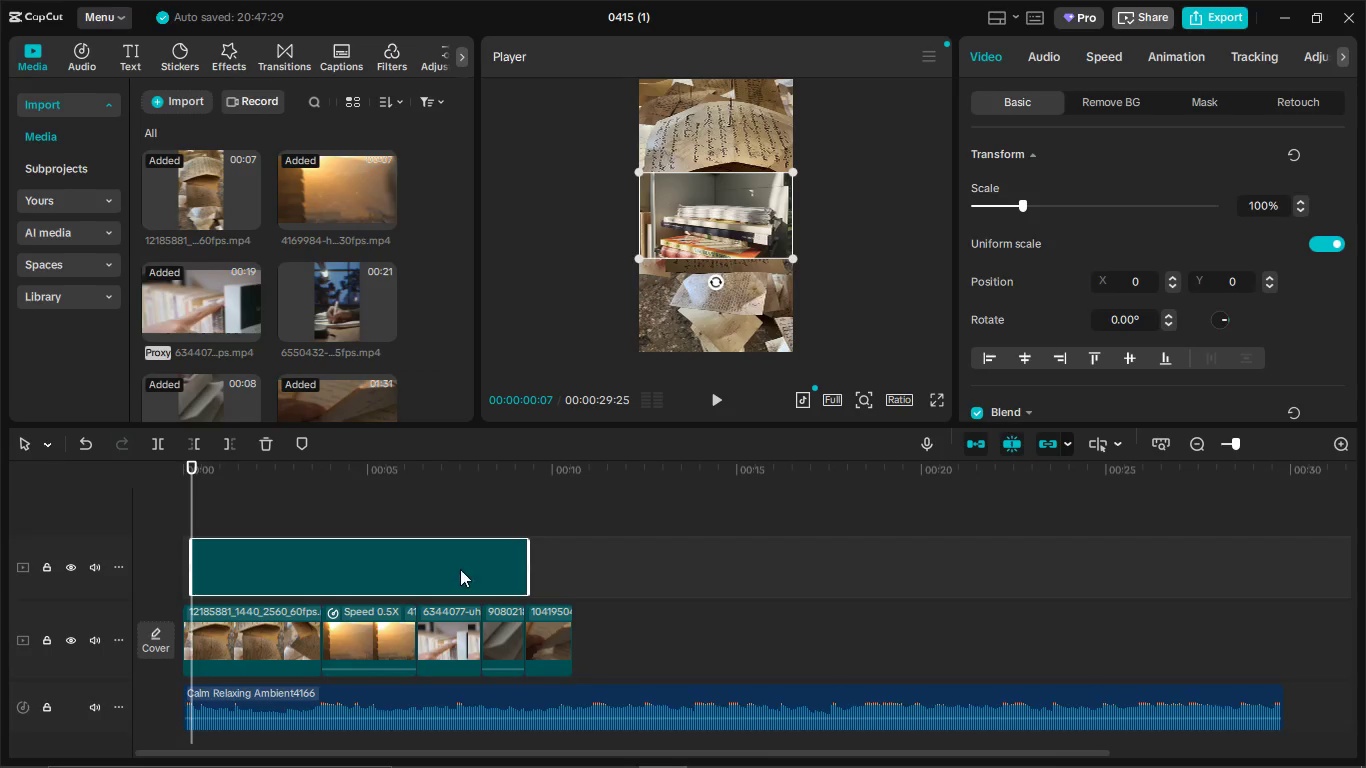 
left_click_drag(start_coordinate=[435, 564], to_coordinate=[815, 629])
 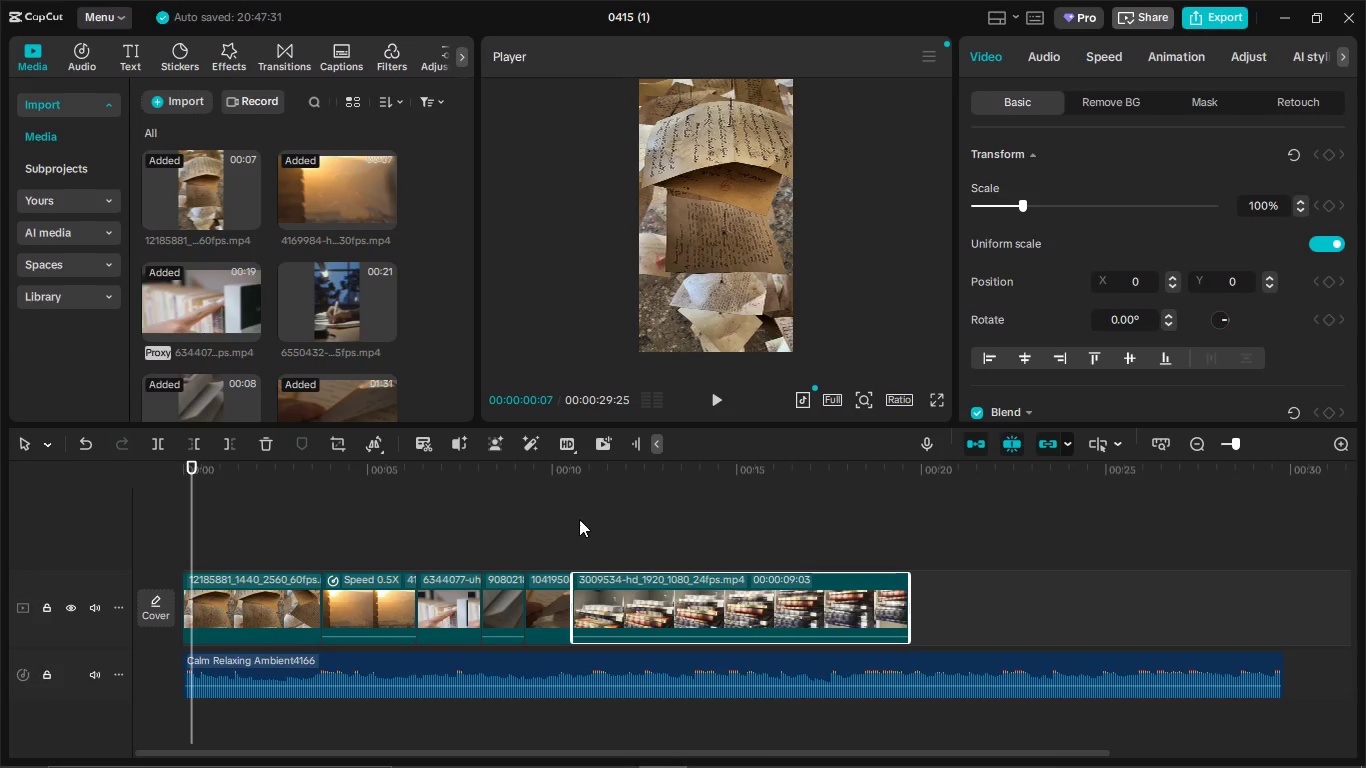 
left_click([551, 510])
 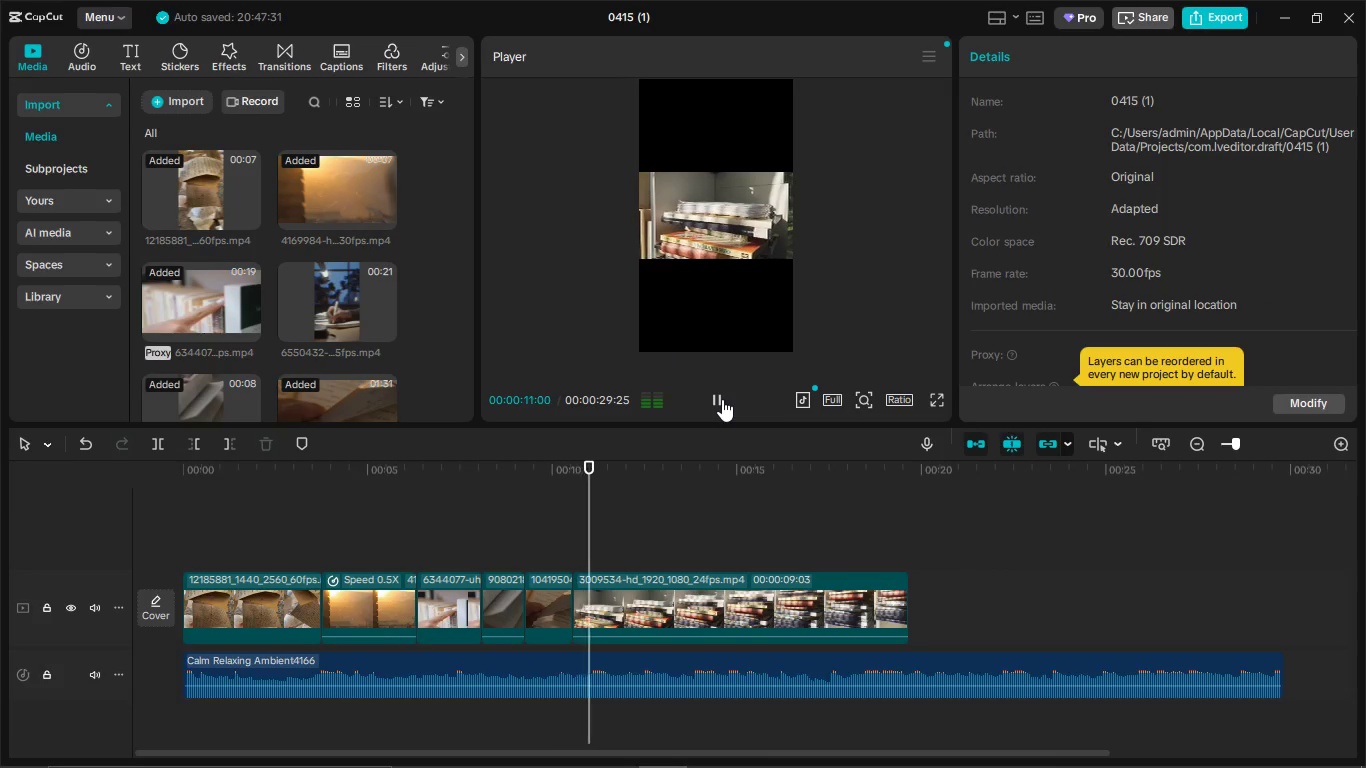 
left_click([722, 399])
 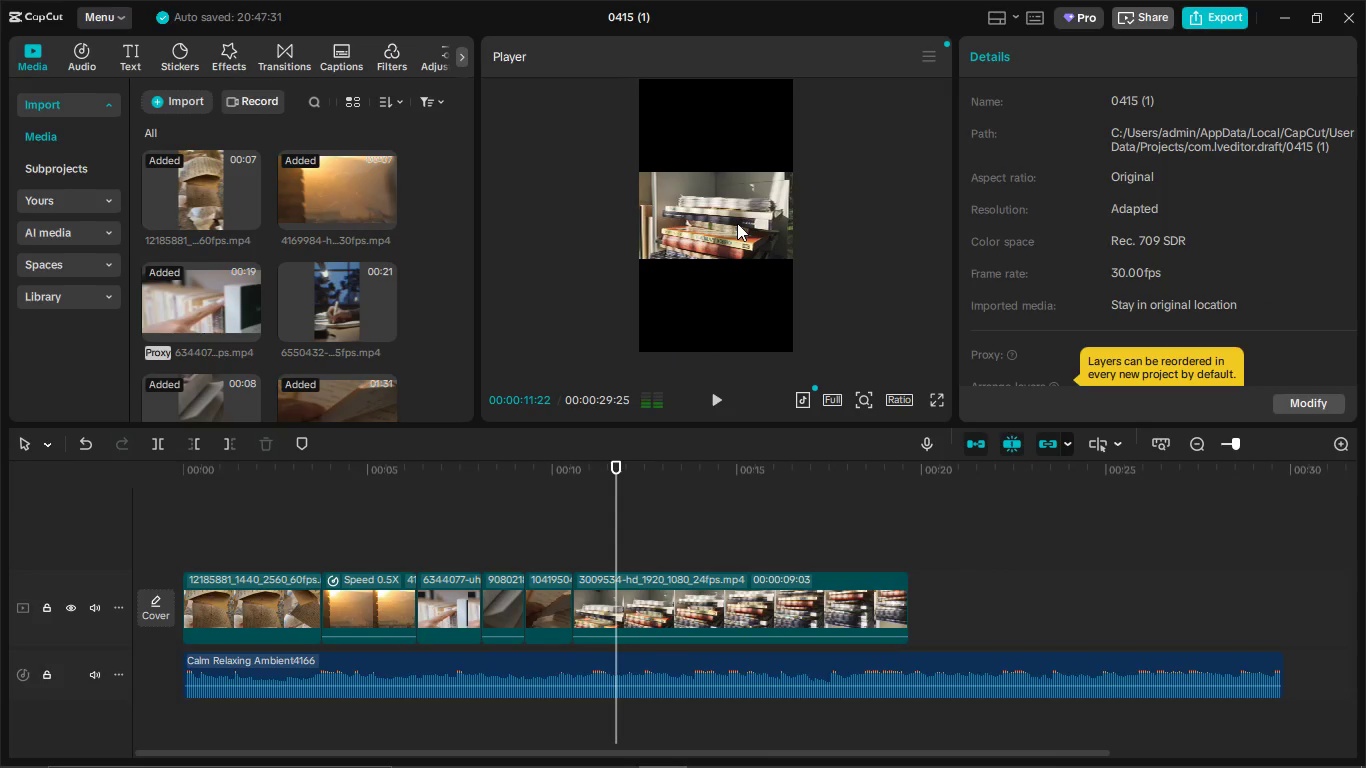 
double_click([737, 223])
 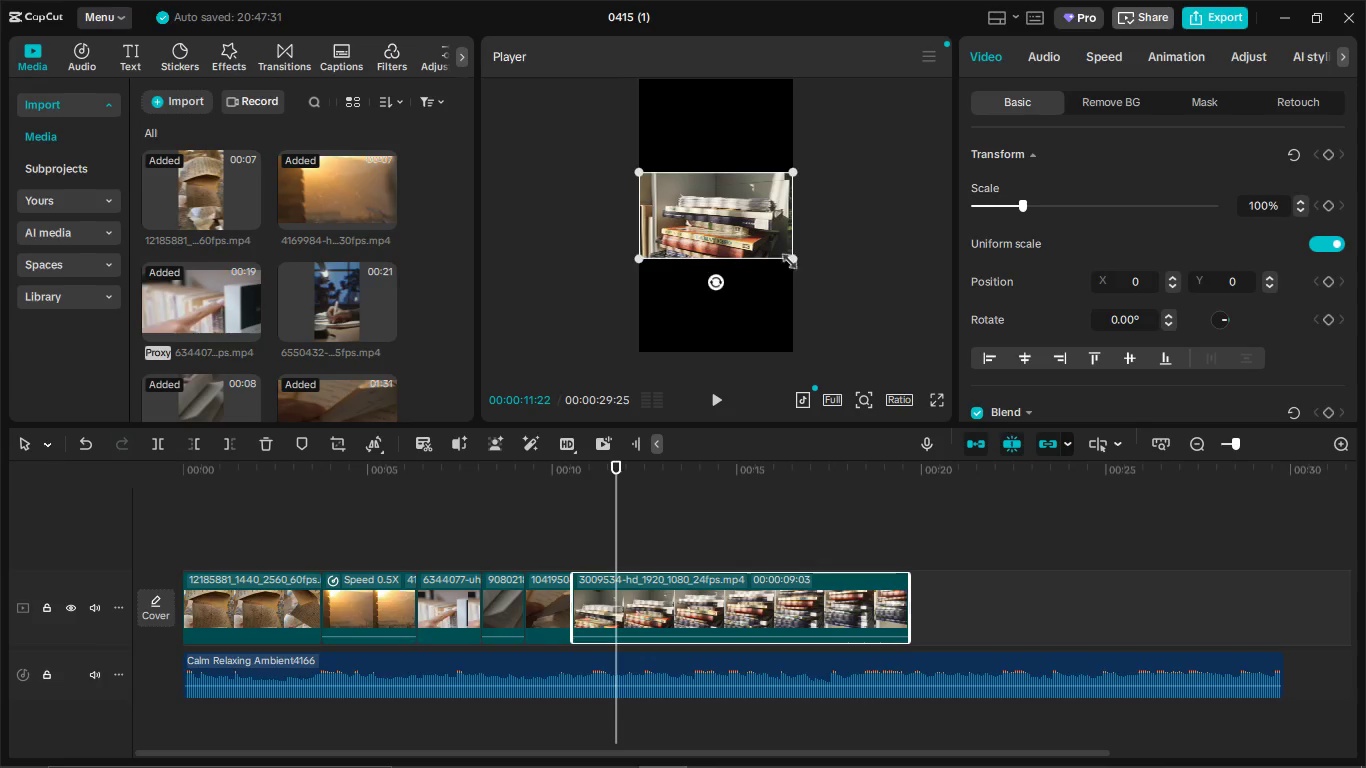 
left_click_drag(start_coordinate=[785, 258], to_coordinate=[979, 438])
 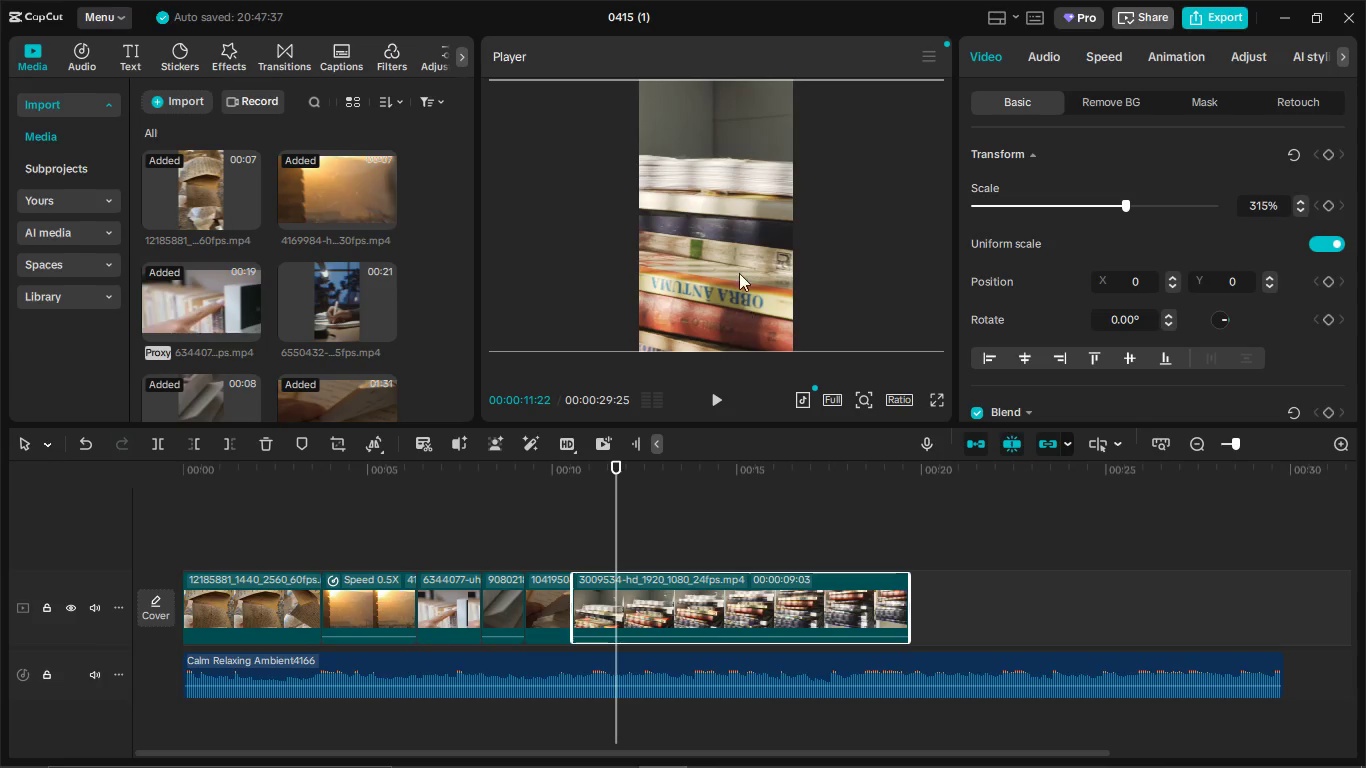 
left_click_drag(start_coordinate=[737, 267], to_coordinate=[780, 268])
 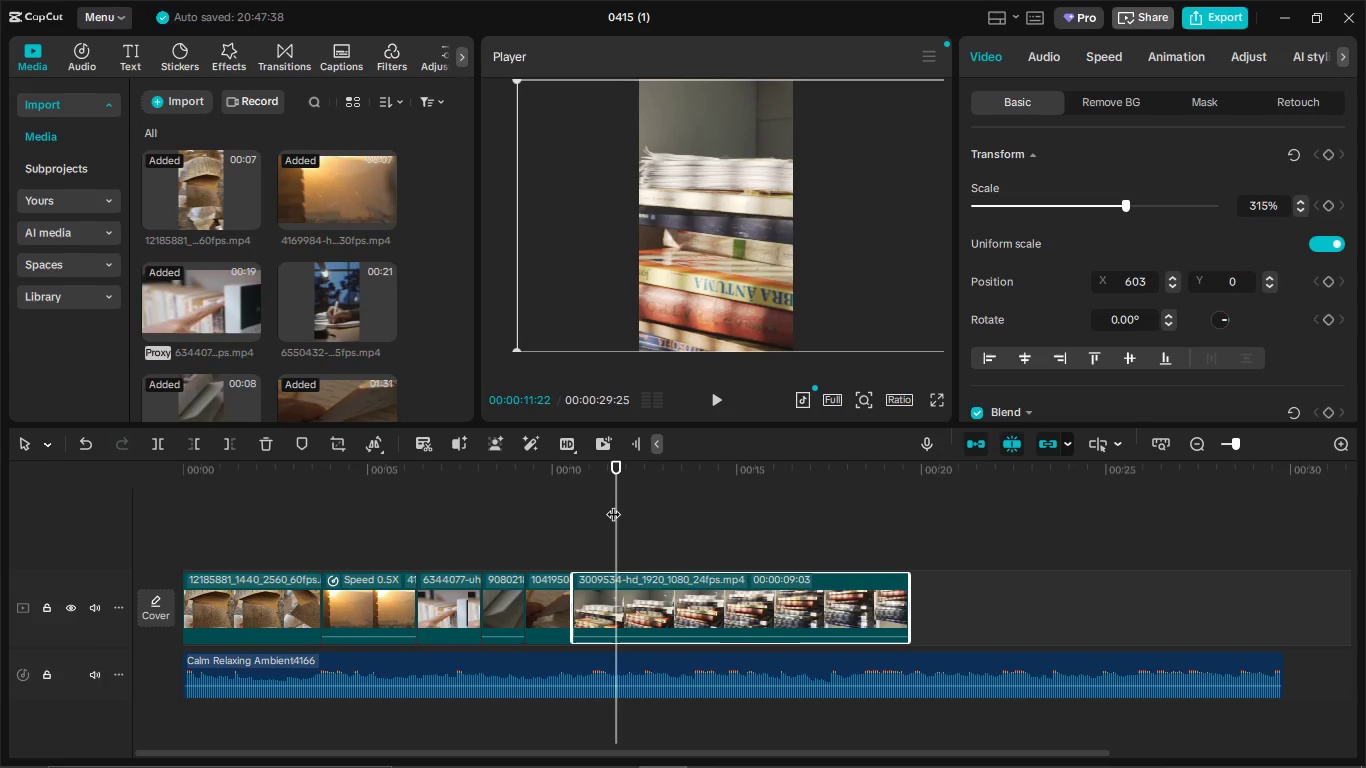 
left_click_drag(start_coordinate=[614, 504], to_coordinate=[546, 516])
 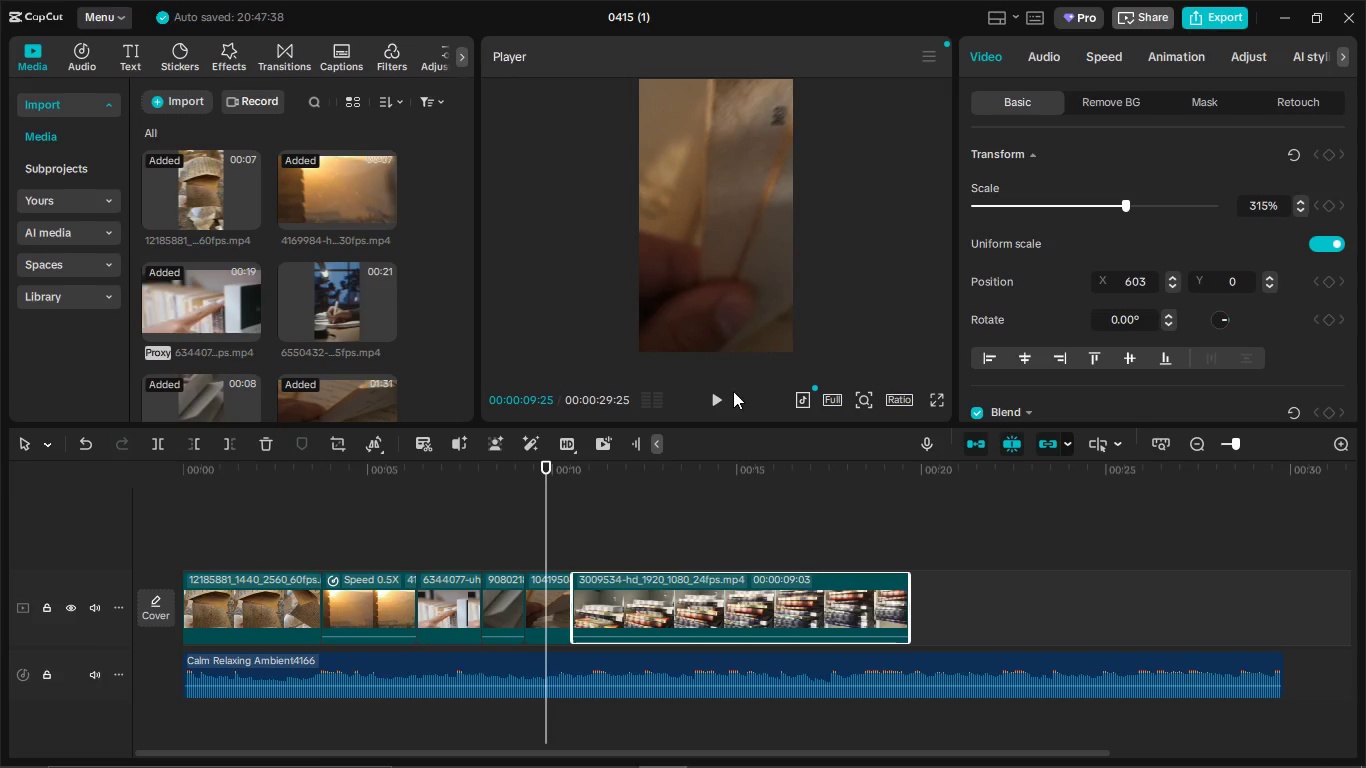 
left_click([717, 408])
 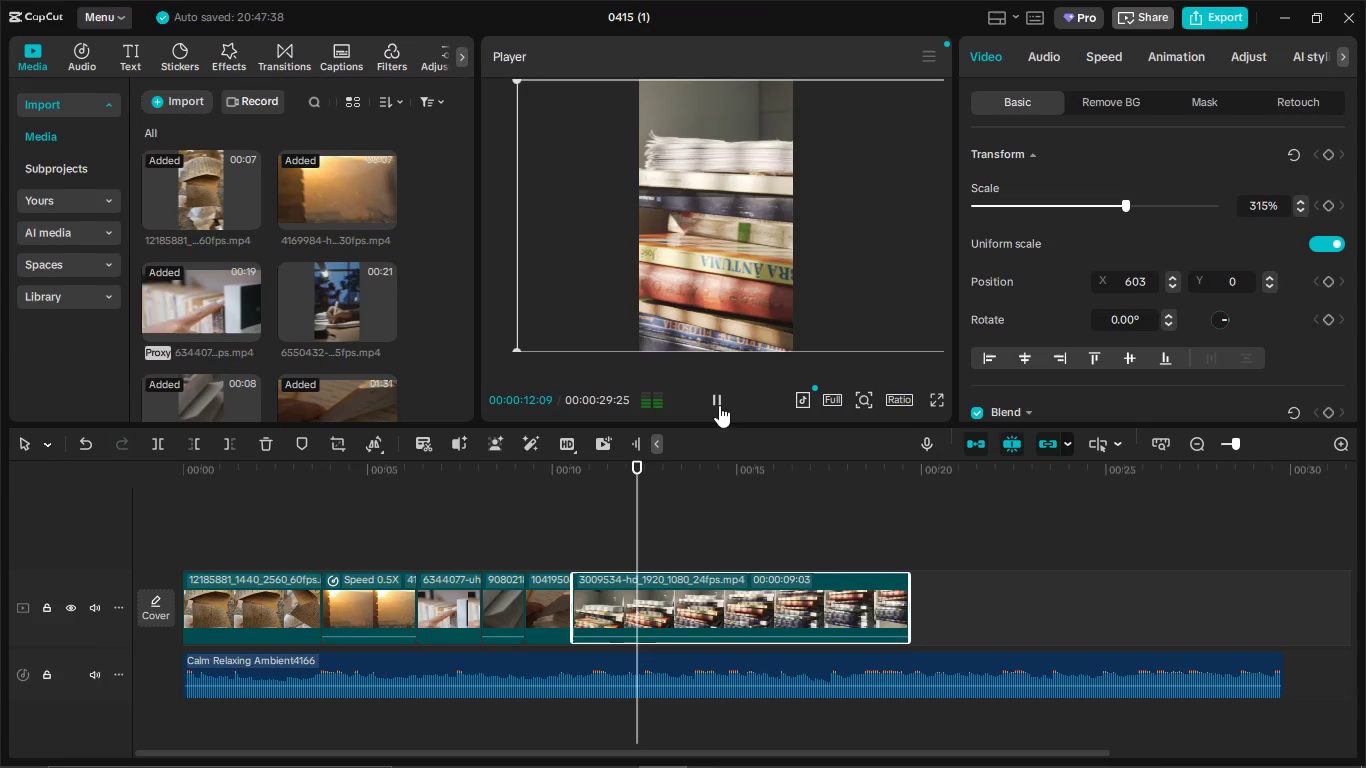 
left_click([719, 405])
 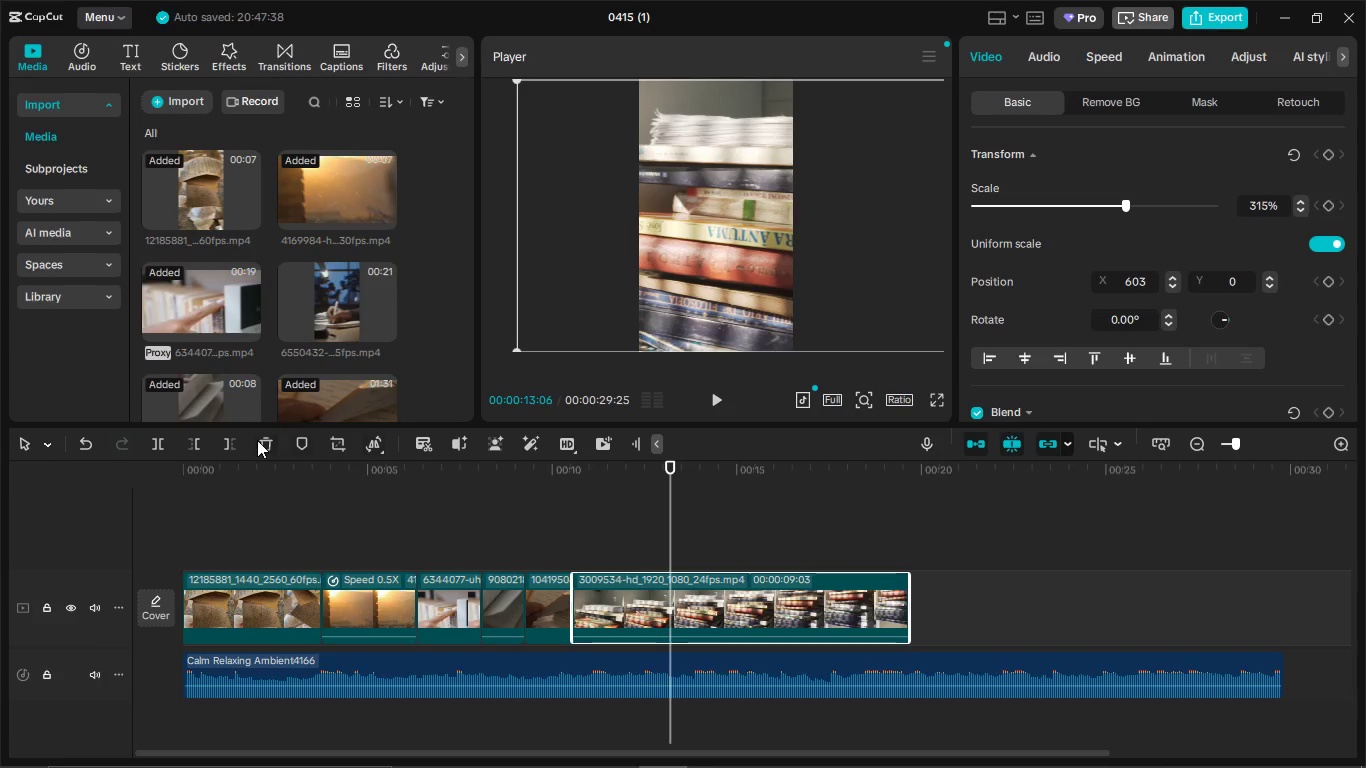 
left_click([236, 440])
 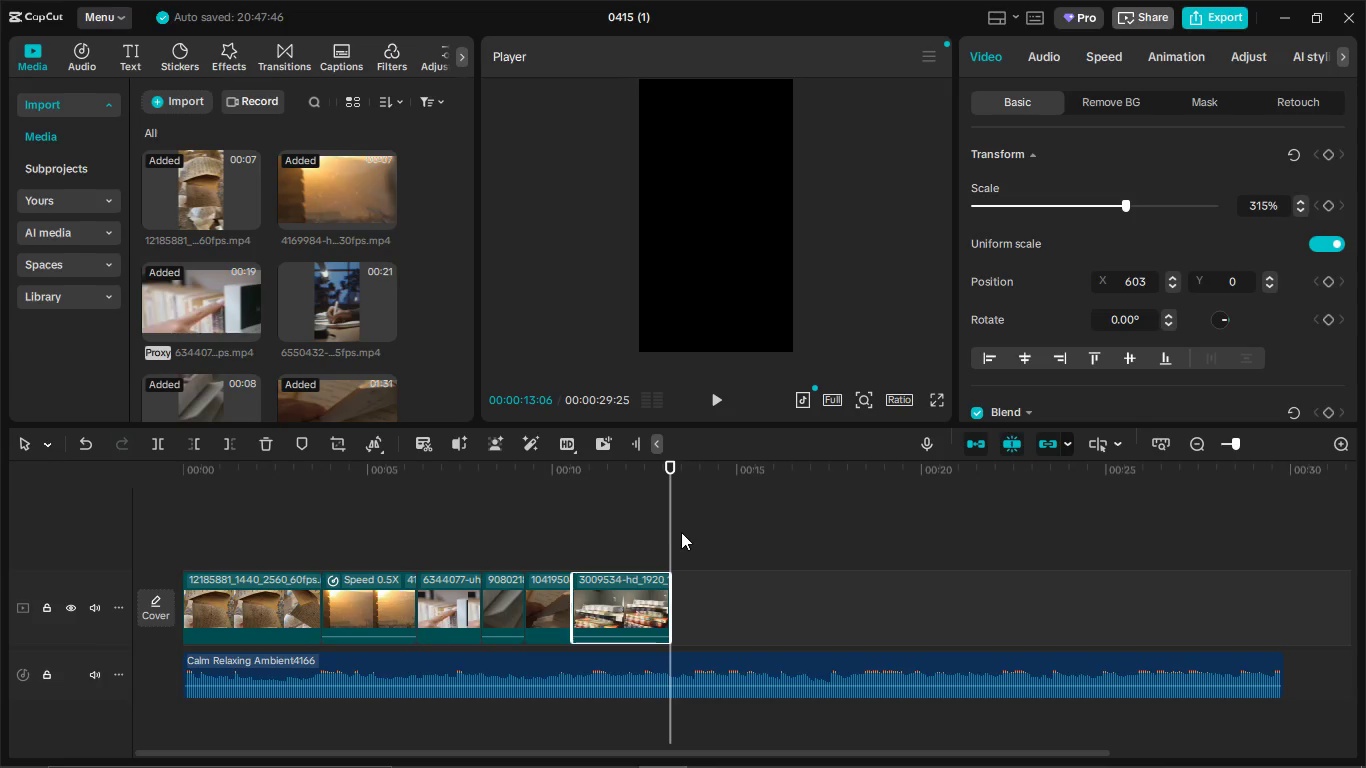 
left_click_drag(start_coordinate=[676, 530], to_coordinate=[163, 560])
 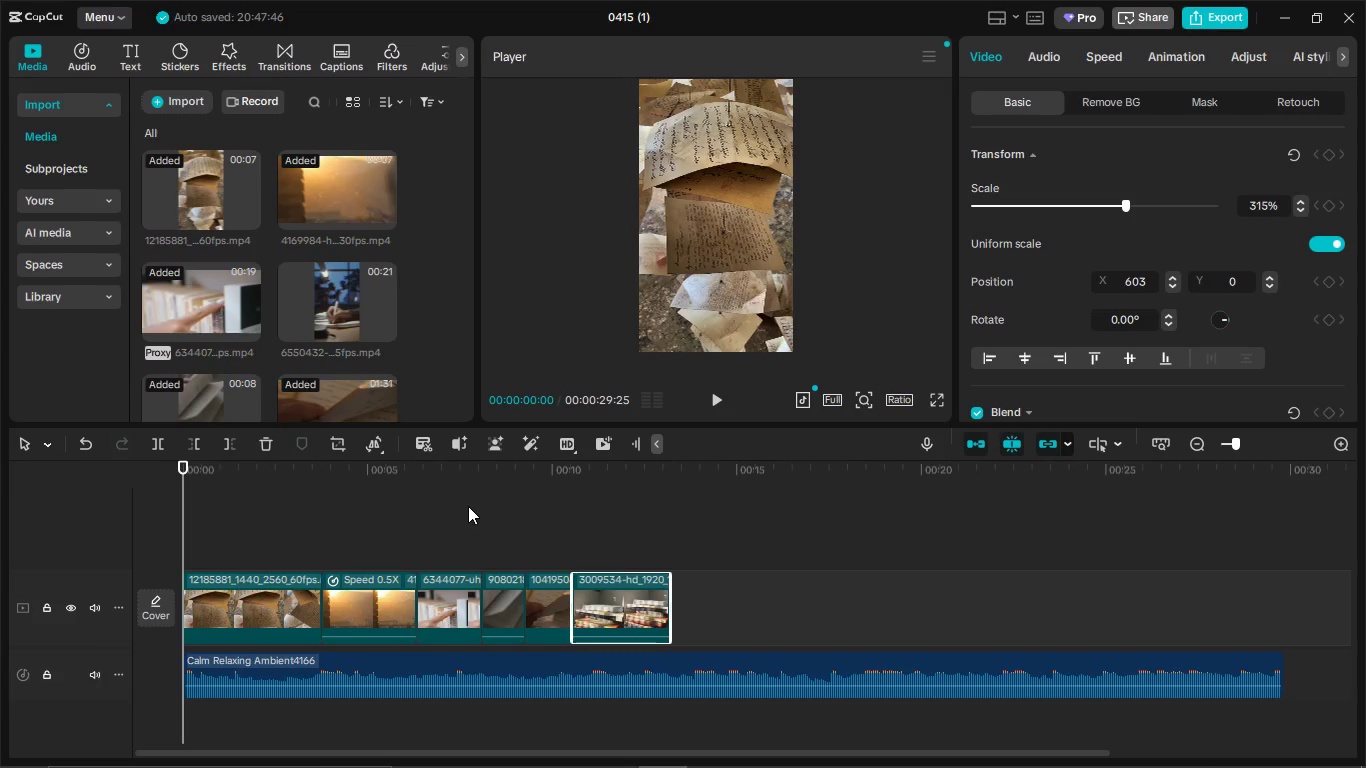 
key(Alt+AltLeft)
 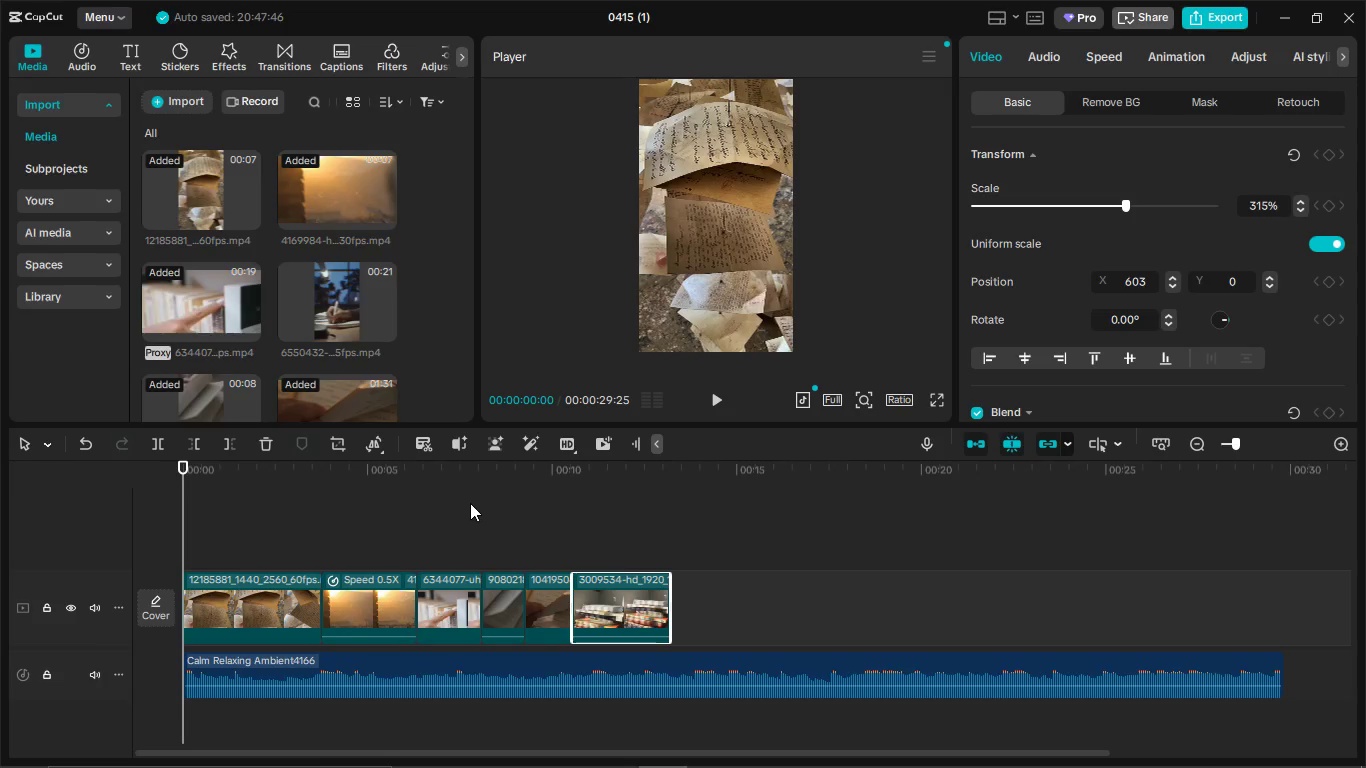 
key(Tab)
 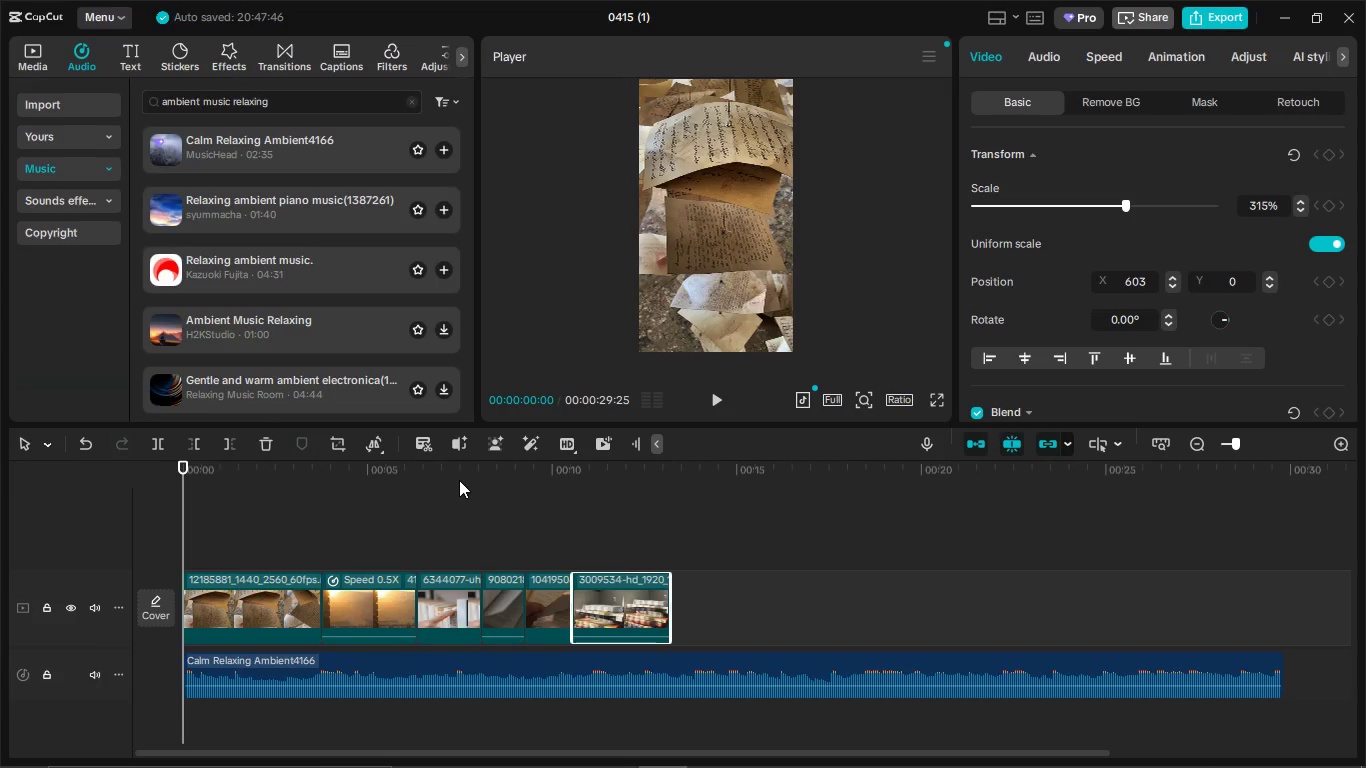 
key(Alt+AltLeft)
 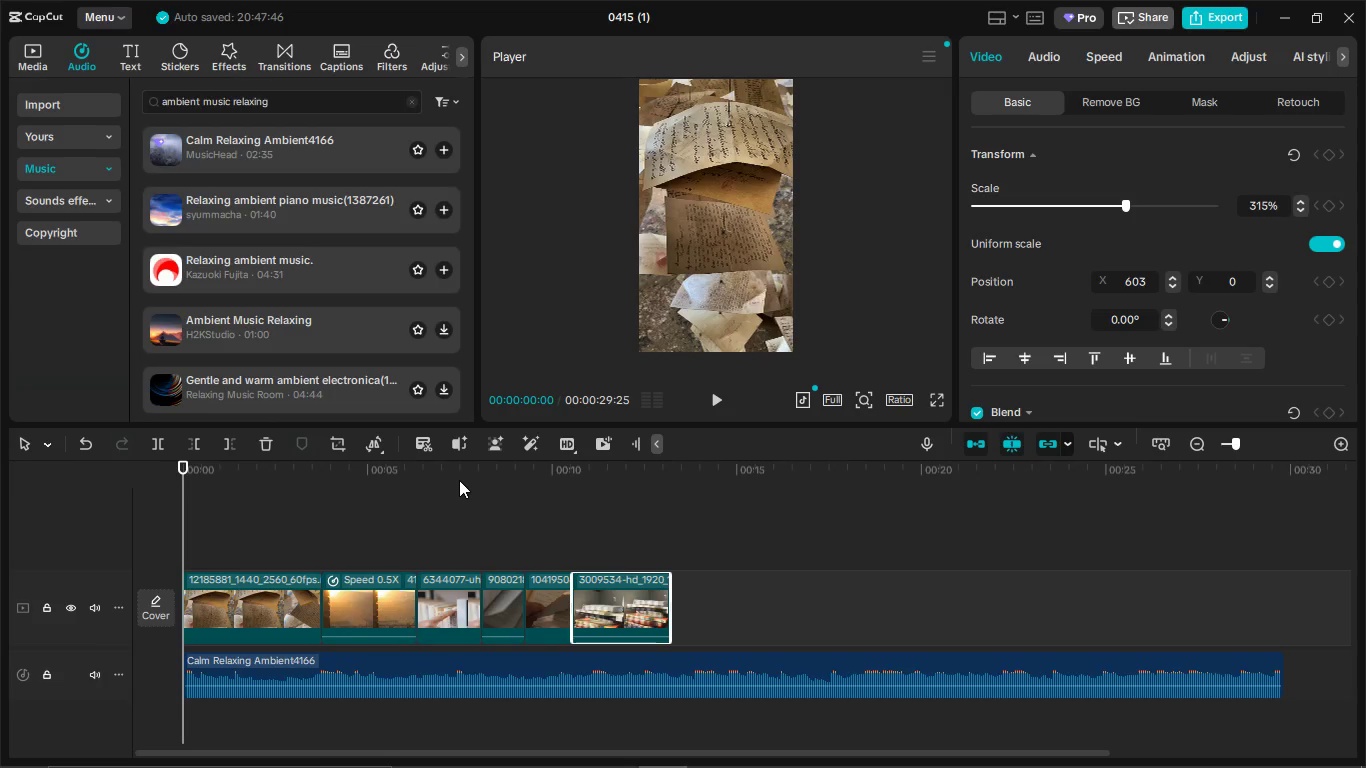 
key(Alt+Tab)
 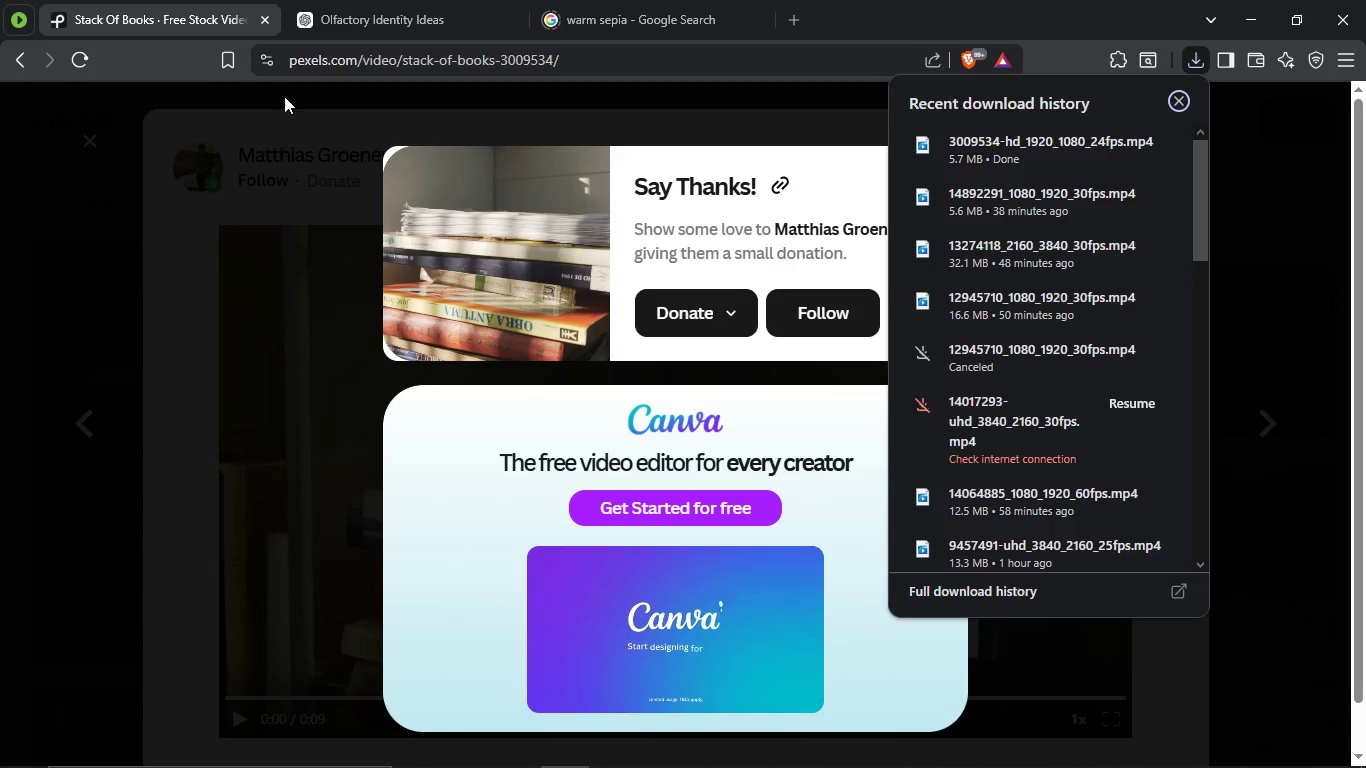 
left_click([363, 0])
 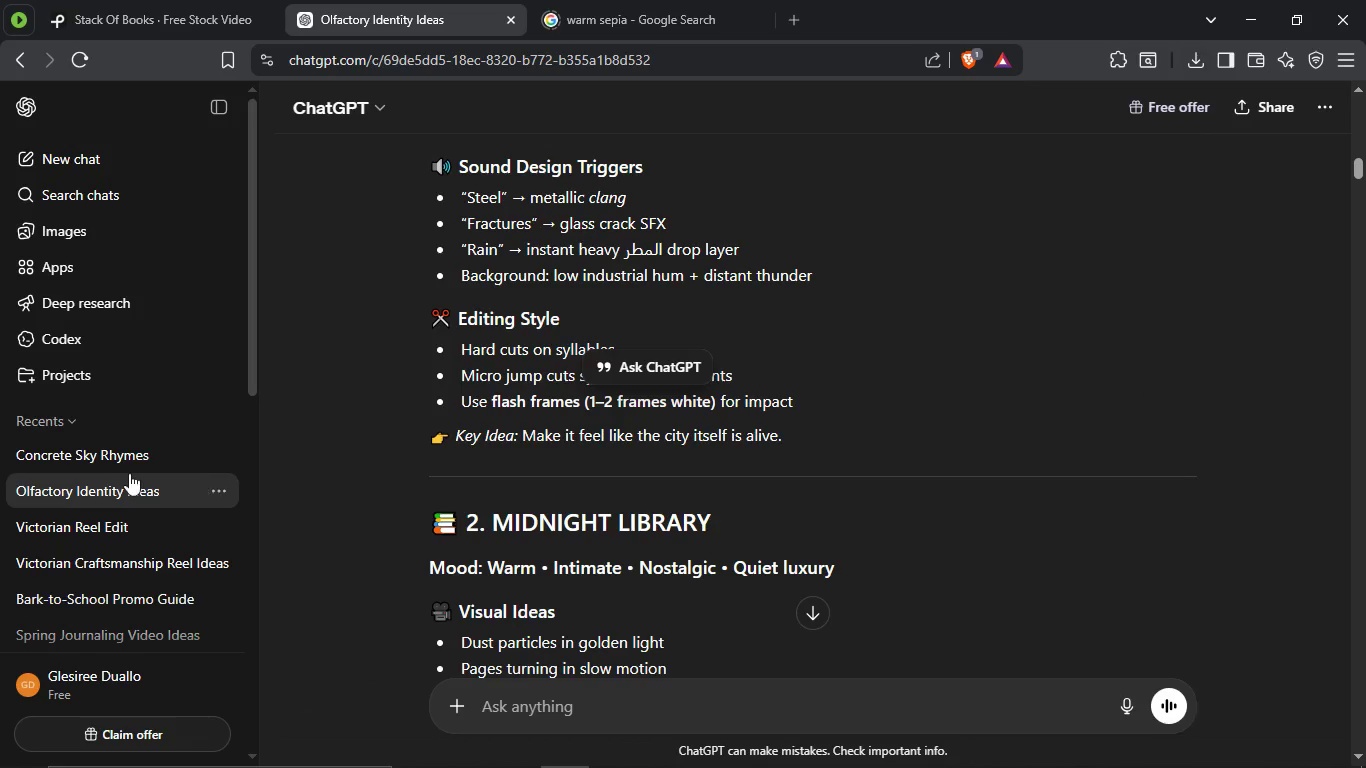 
left_click([107, 443])
 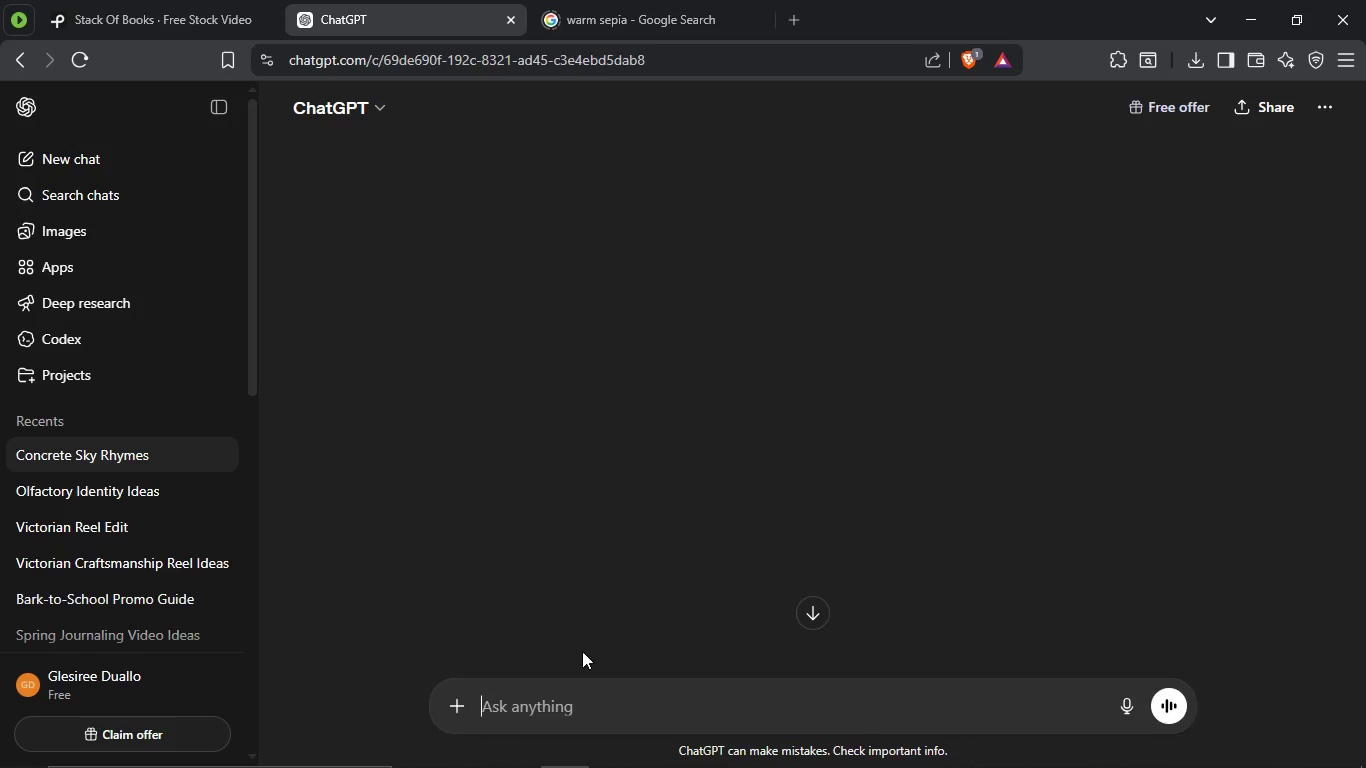 
left_click([597, 701])
 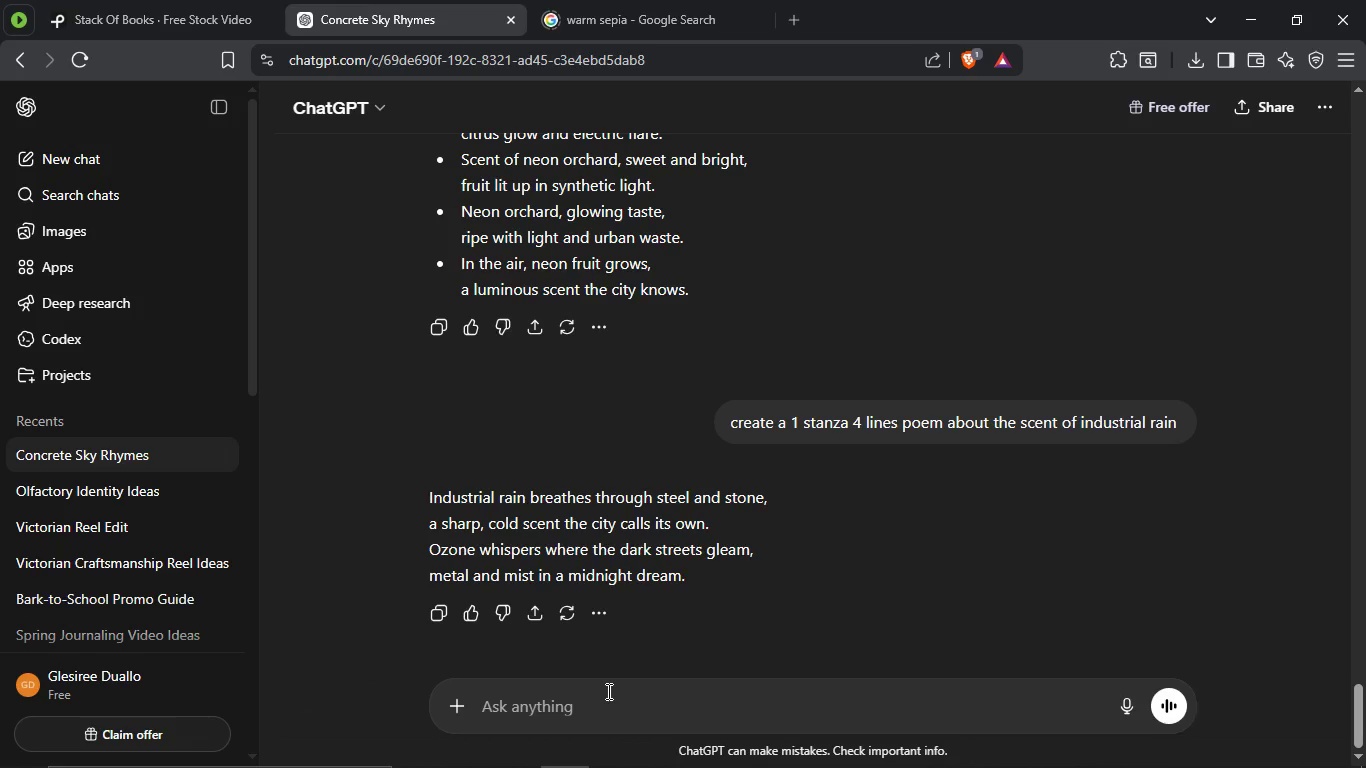 
type(same with the midnight library)
 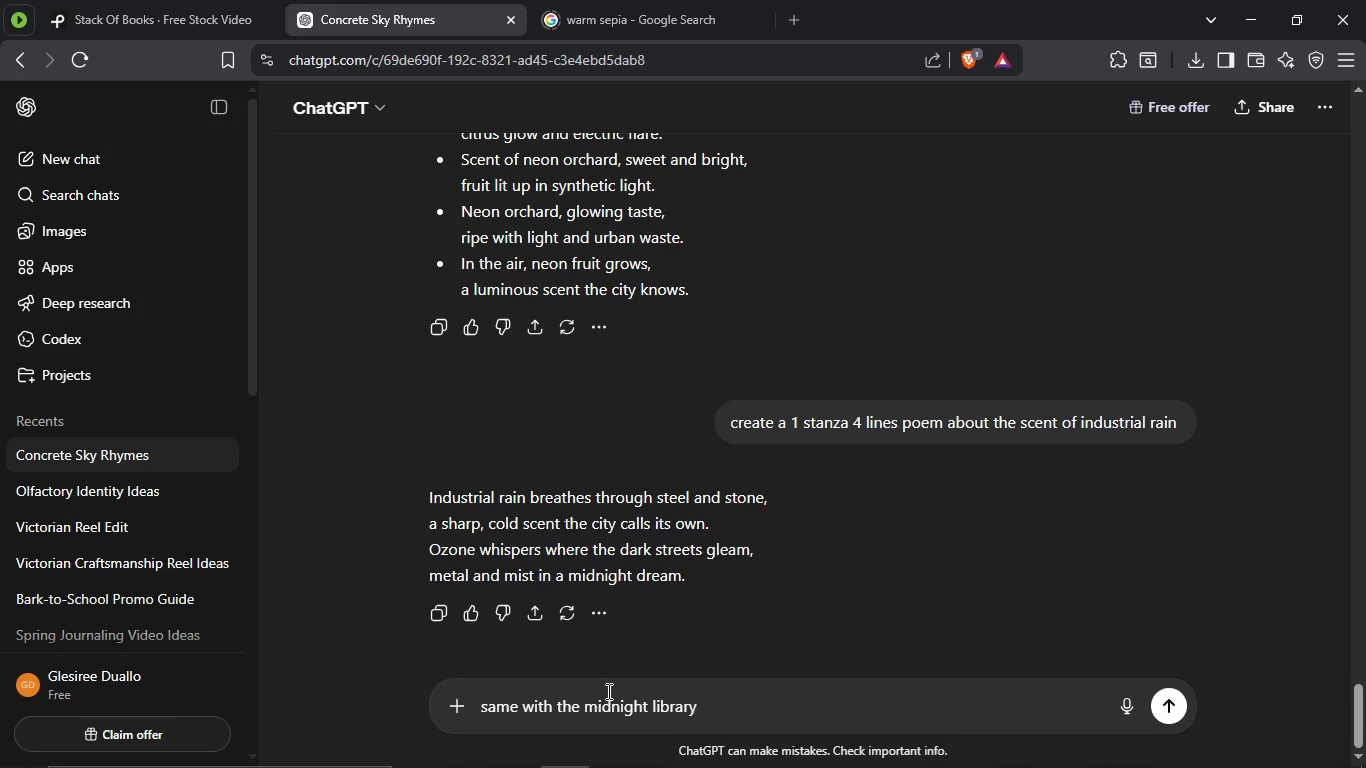 
key(Enter)
 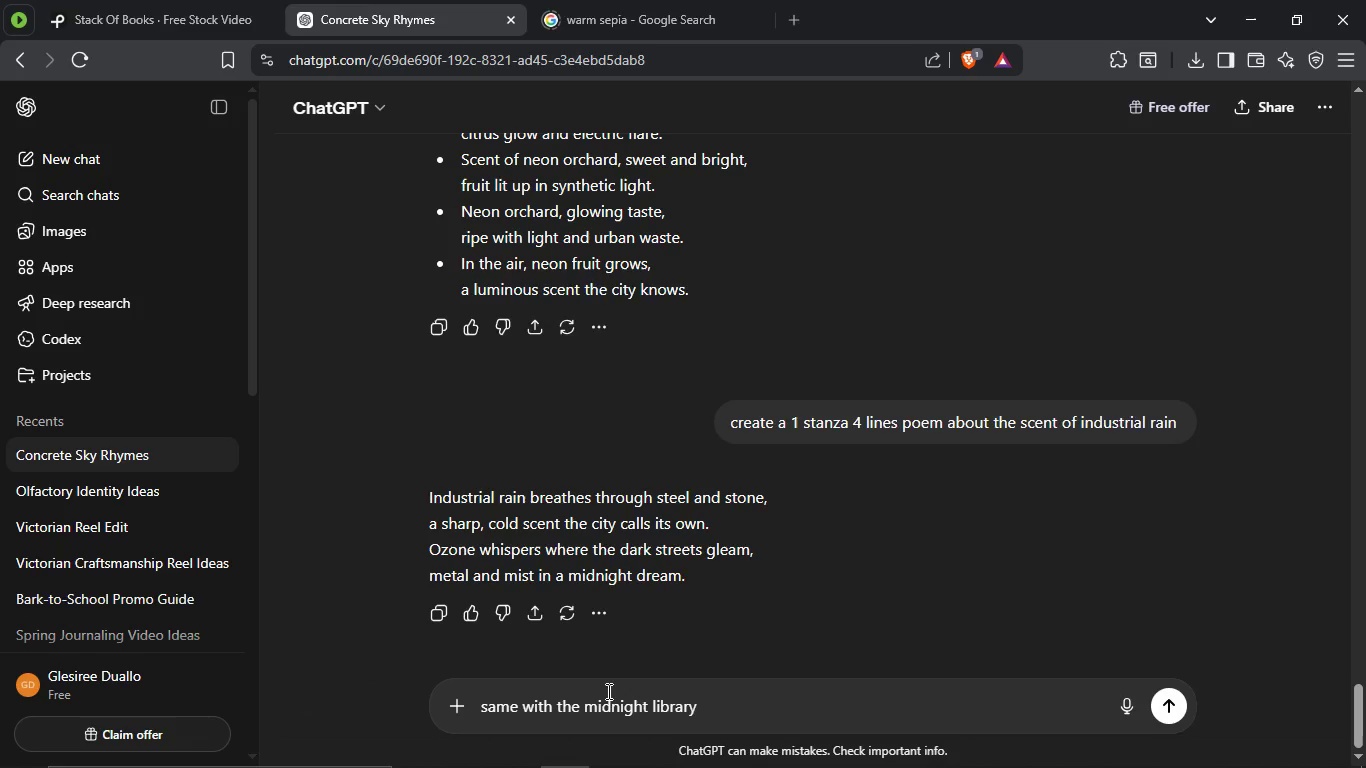 
key(Alt+Tab)
 